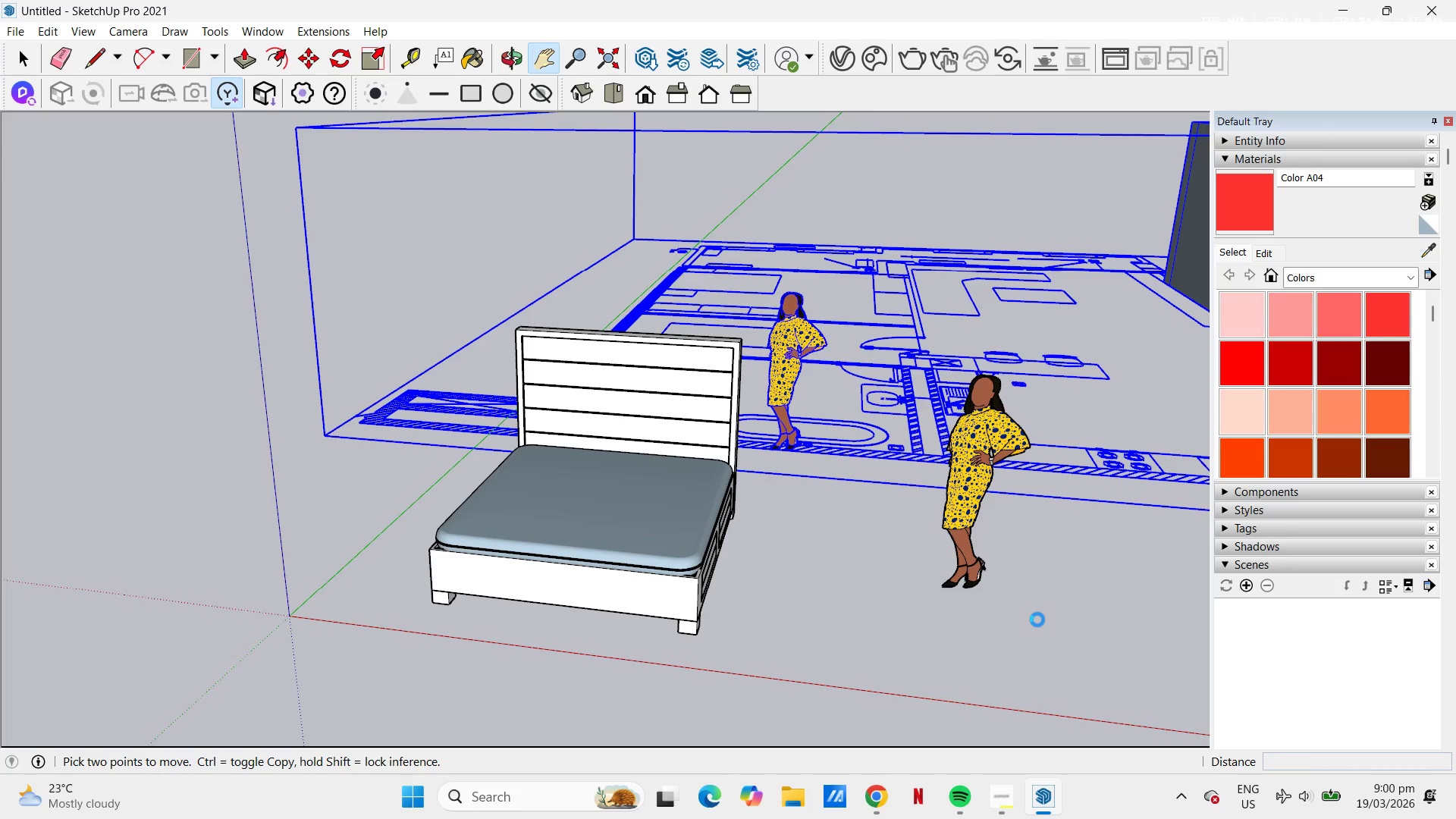 
scroll: coordinate [828, 488], scroll_direction: down, amount: 8.0
 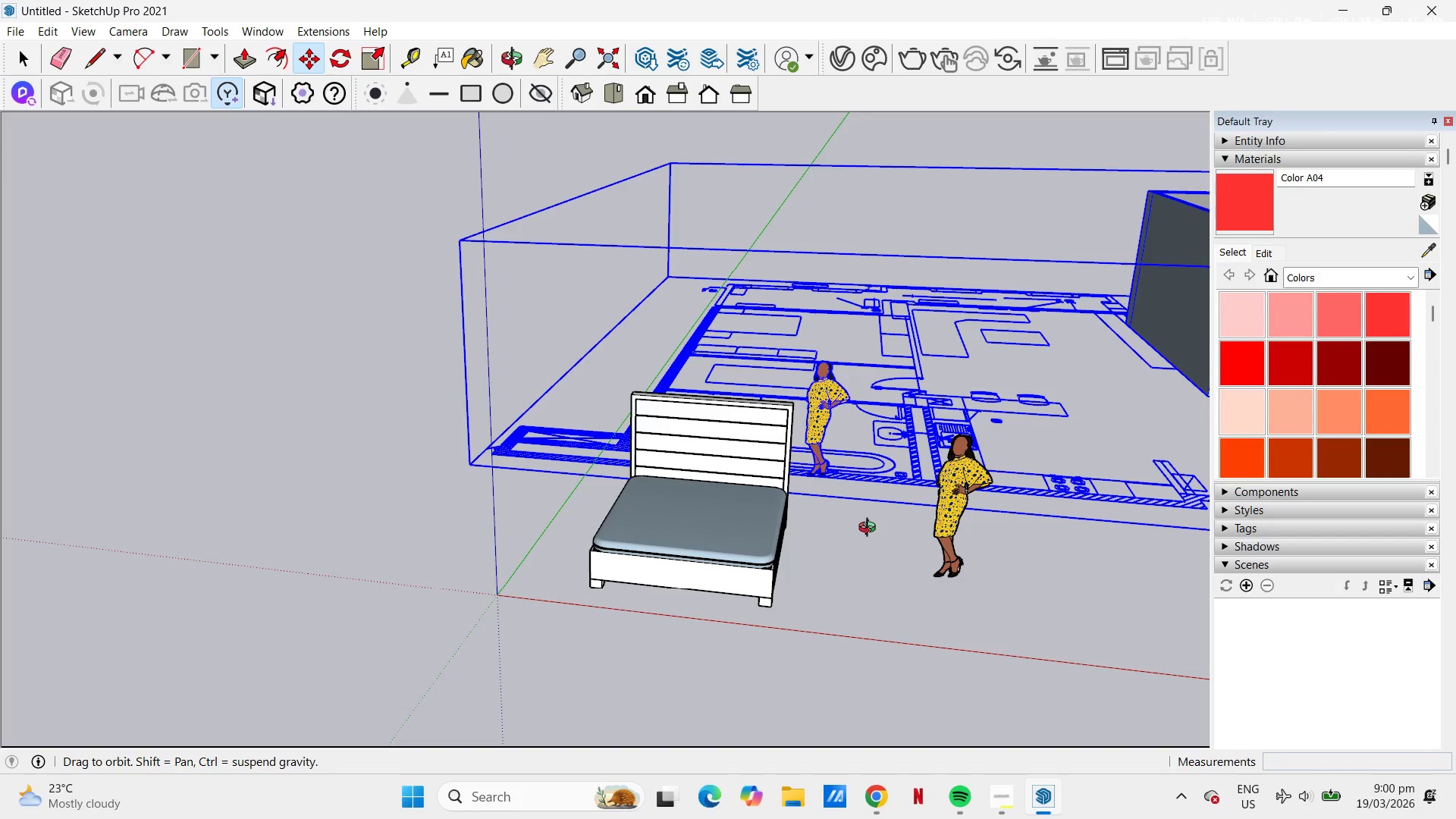 
key(H)
 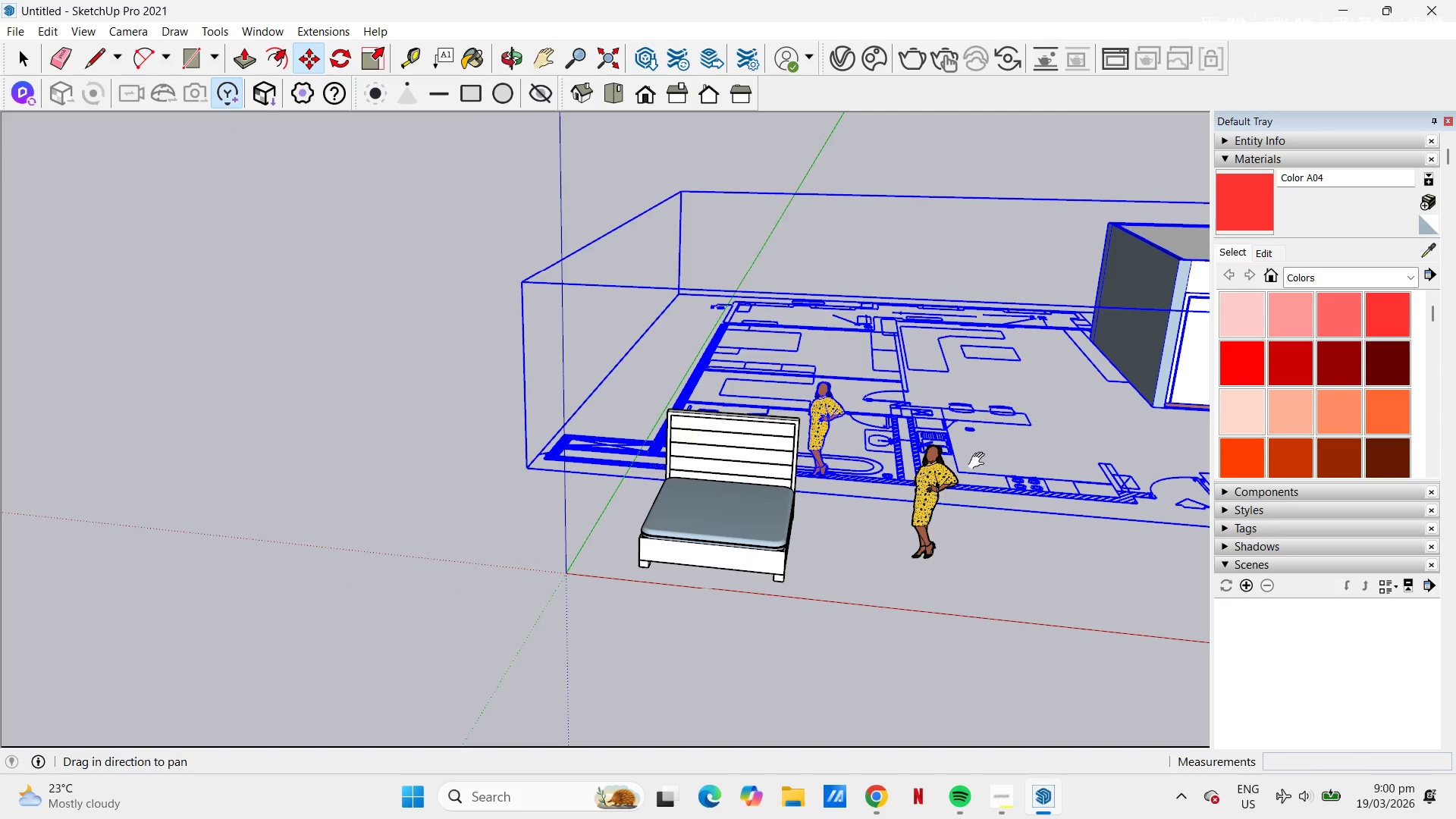 
left_click_drag(start_coordinate=[986, 457], to_coordinate=[711, 490])
 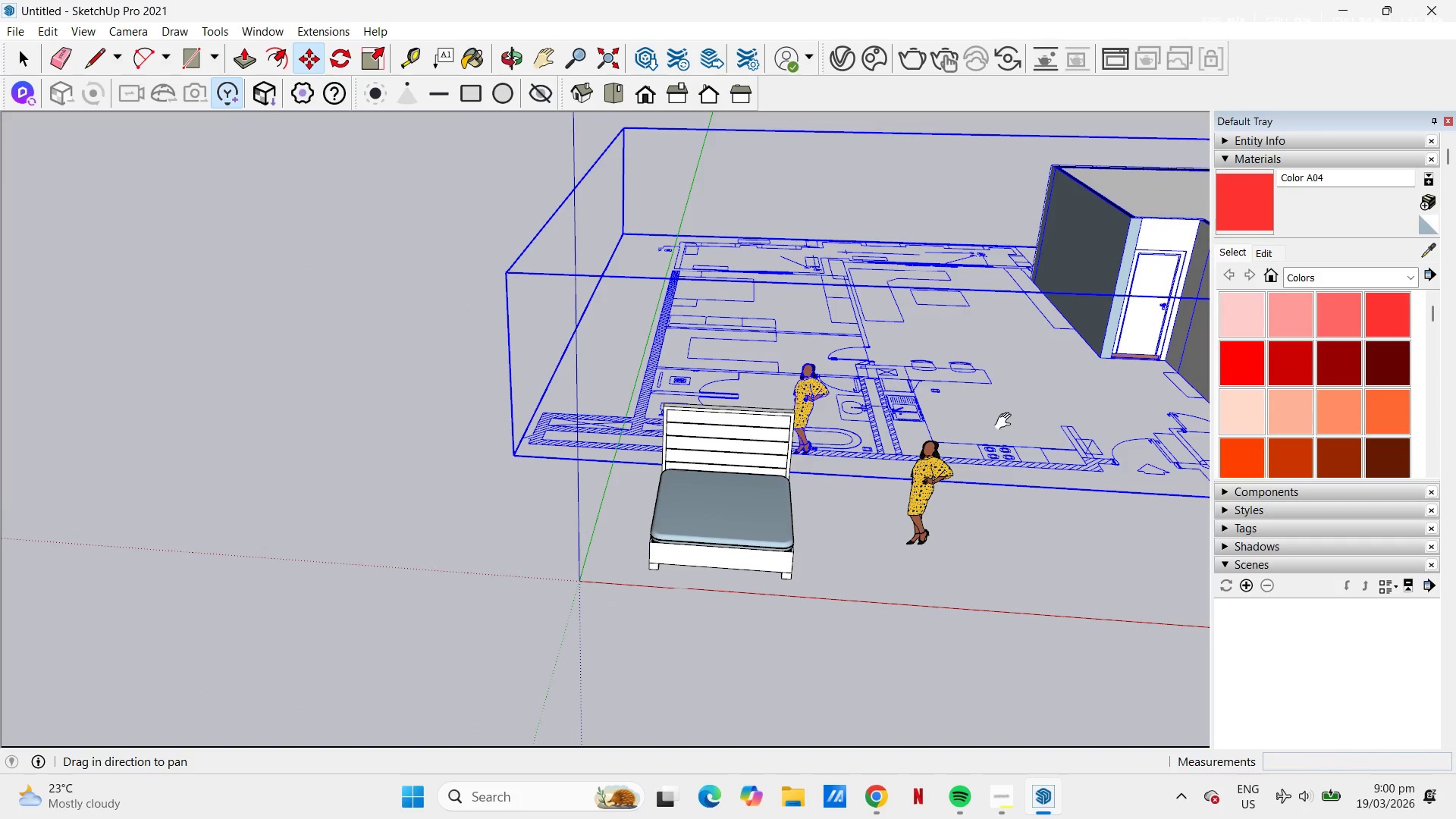 
left_click_drag(start_coordinate=[1003, 374], to_coordinate=[698, 419])
 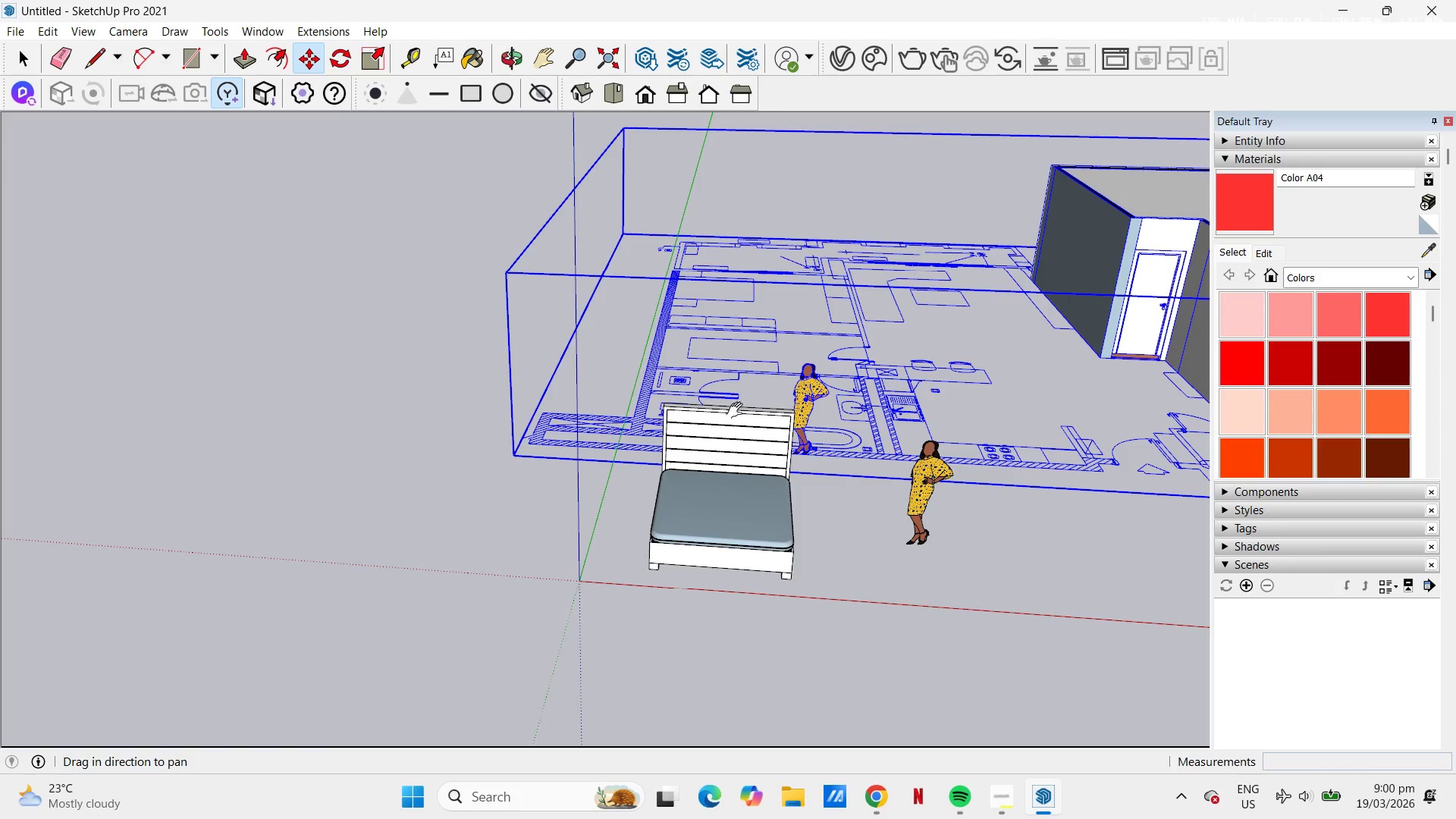 
scroll: coordinate [910, 406], scroll_direction: down, amount: 1.0
 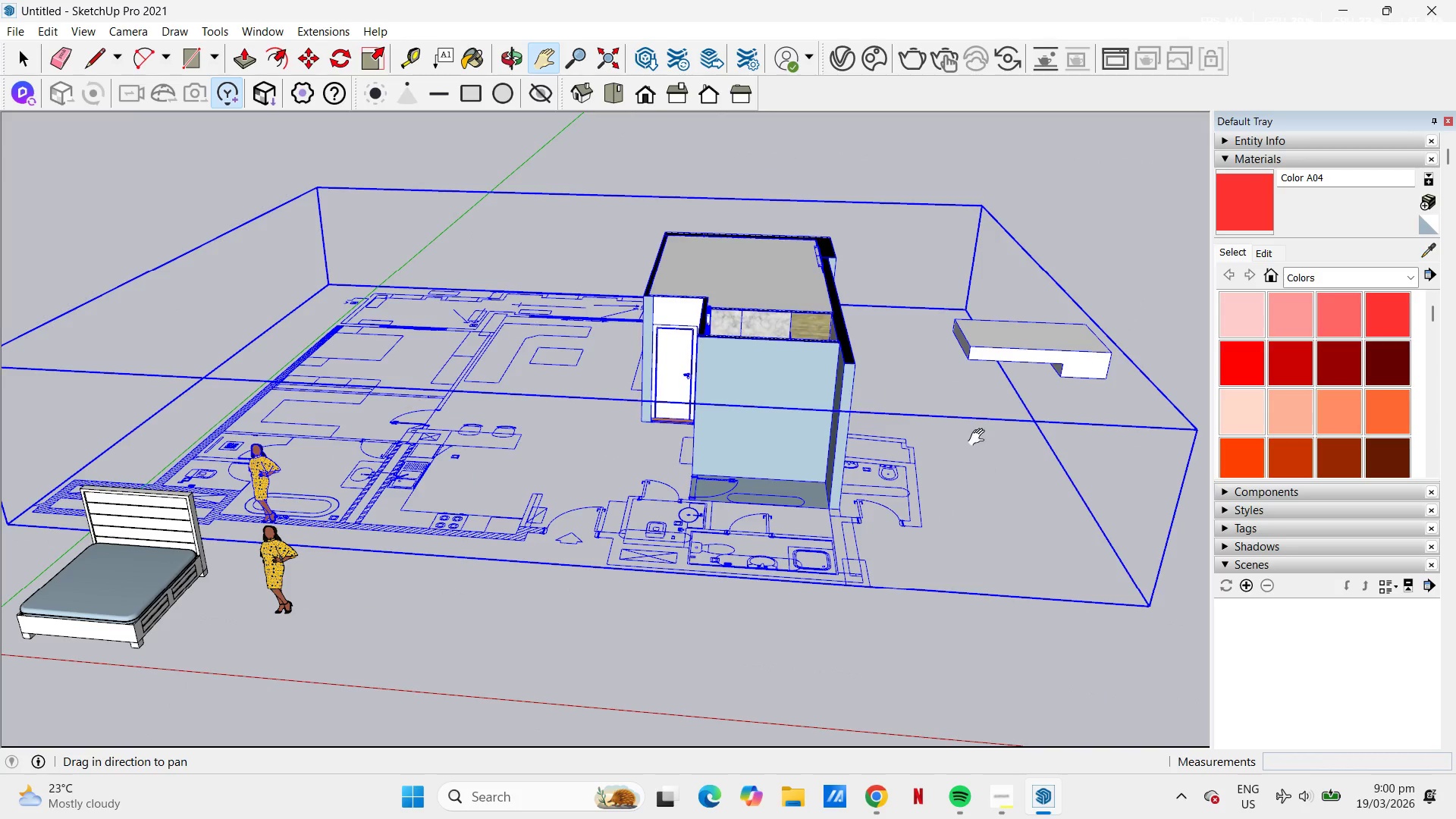 
scroll: coordinate [707, 276], scroll_direction: up, amount: 59.0
 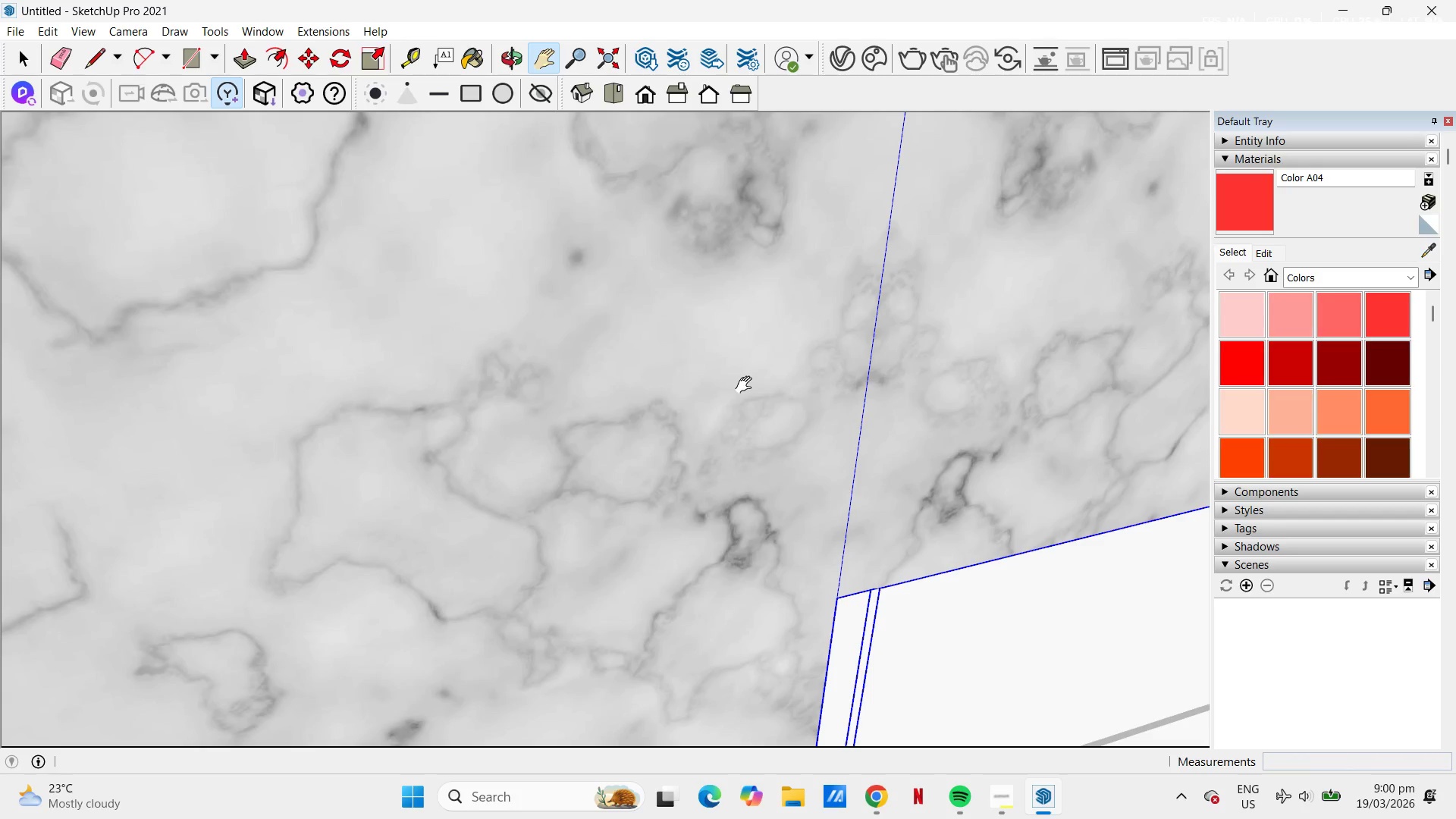 
wait(5.58)
 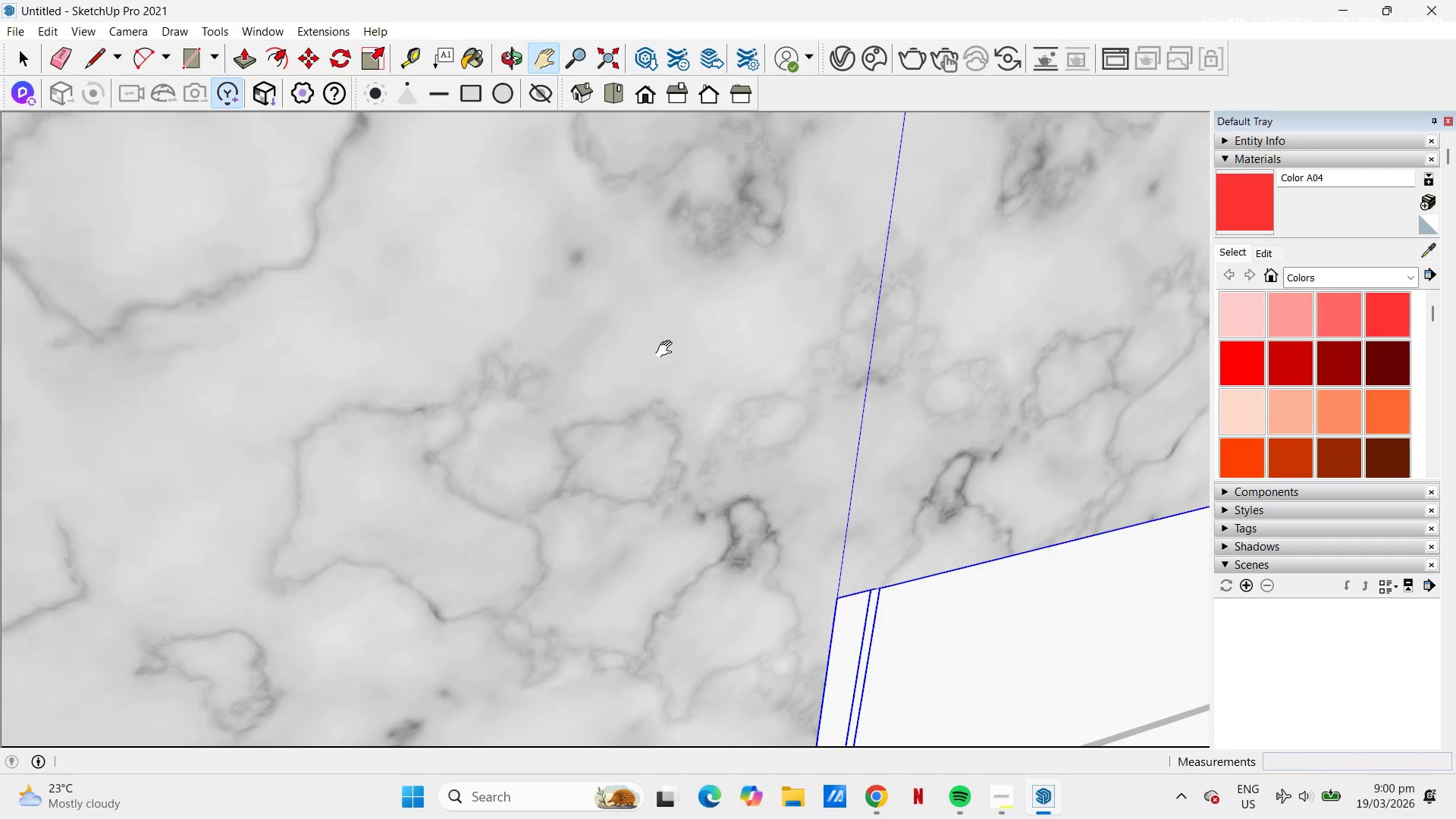 
key(H)
 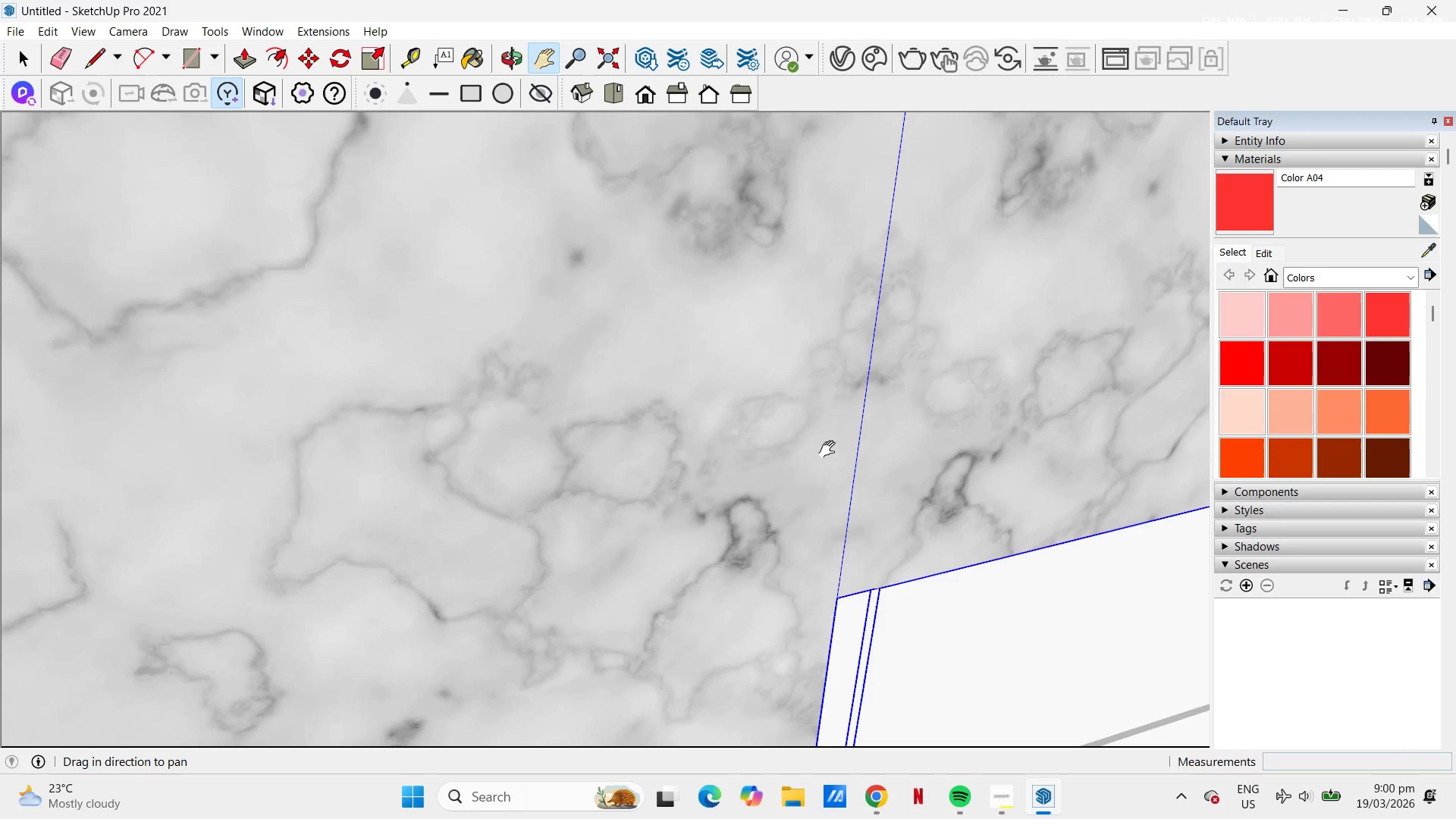 
left_click_drag(start_coordinate=[858, 438], to_coordinate=[891, 232])
 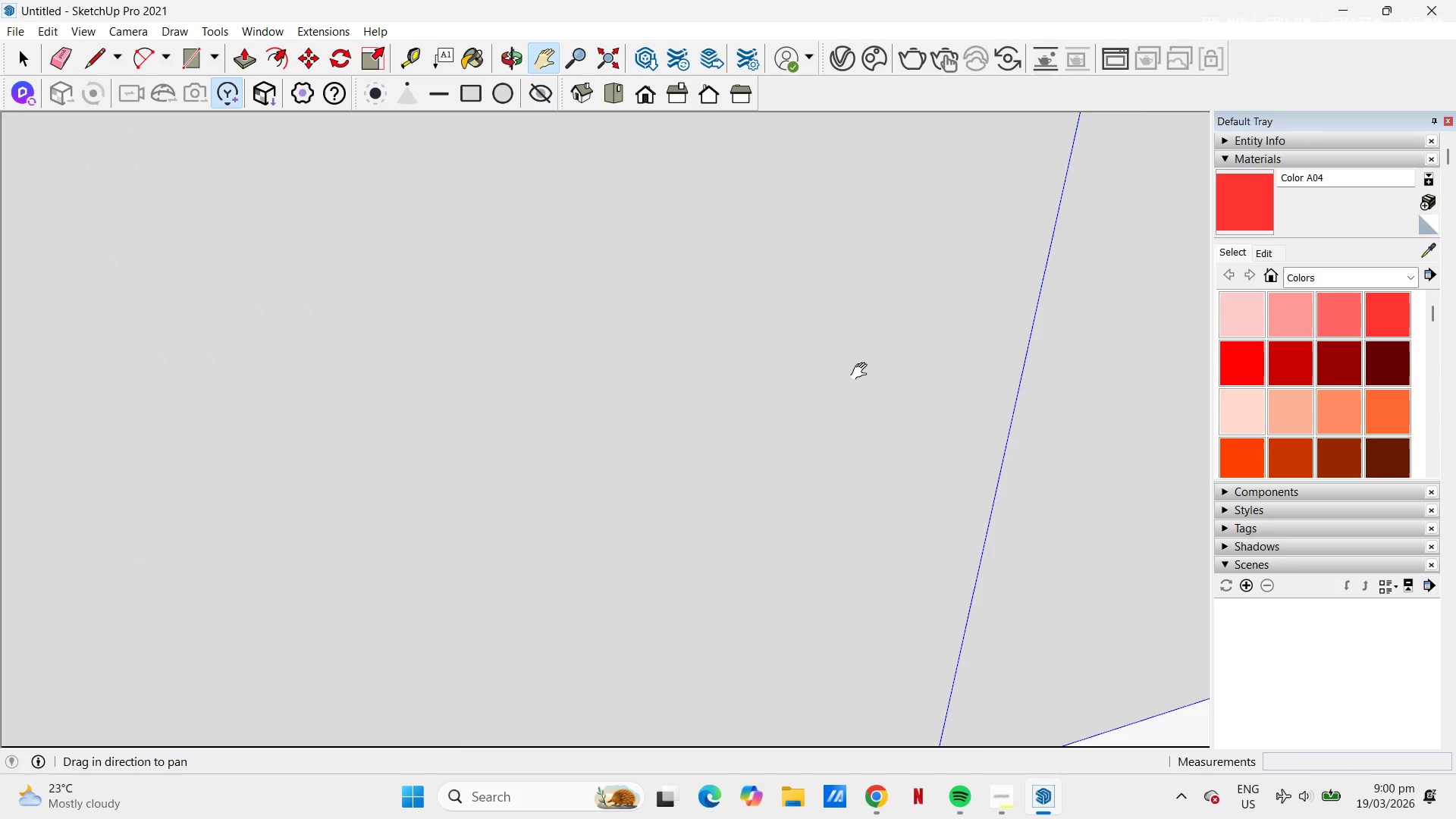 
scroll: coordinate [739, 340], scroll_direction: up, amount: 73.0
 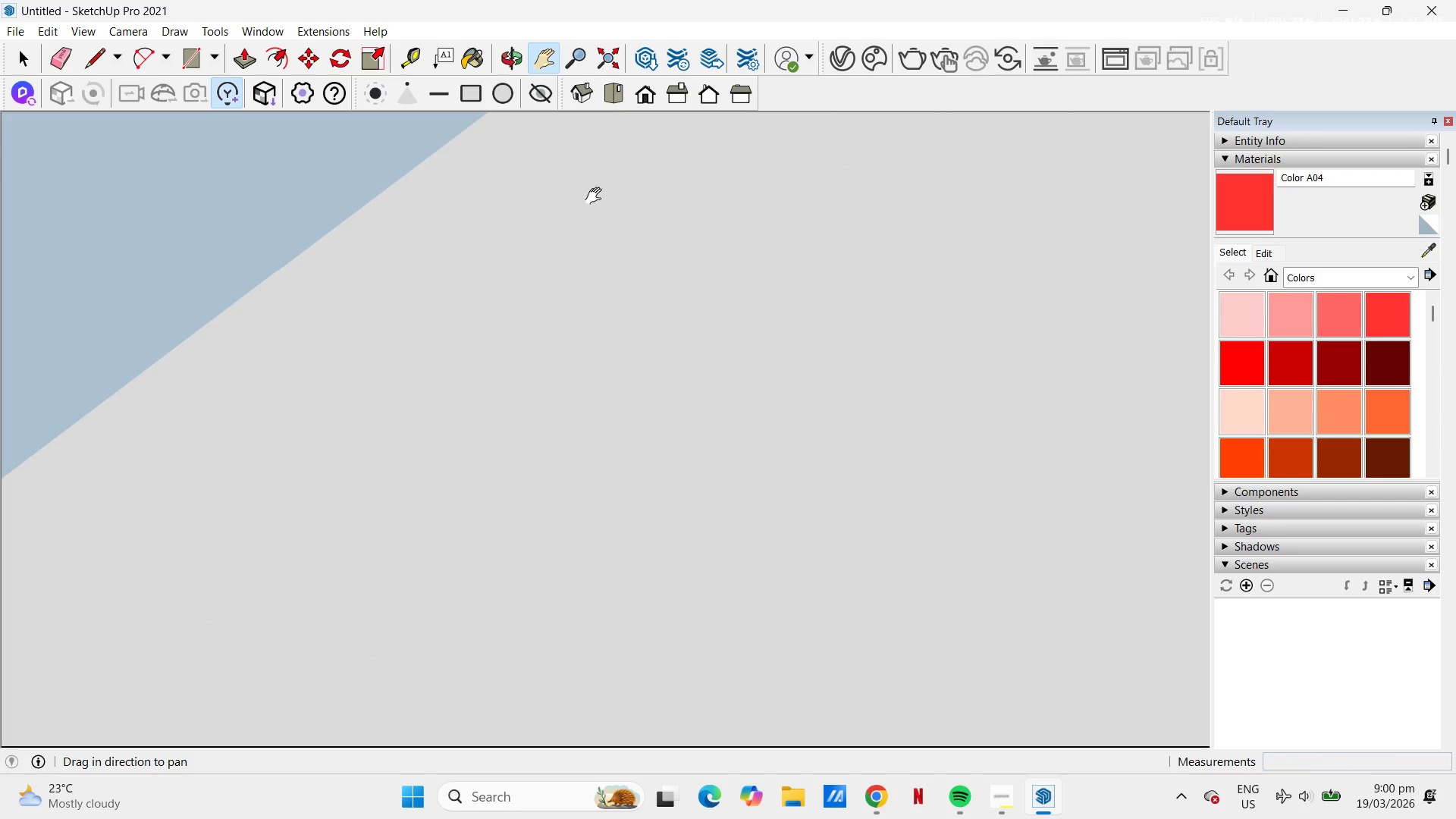 
left_click_drag(start_coordinate=[836, 463], to_coordinate=[800, 136])
 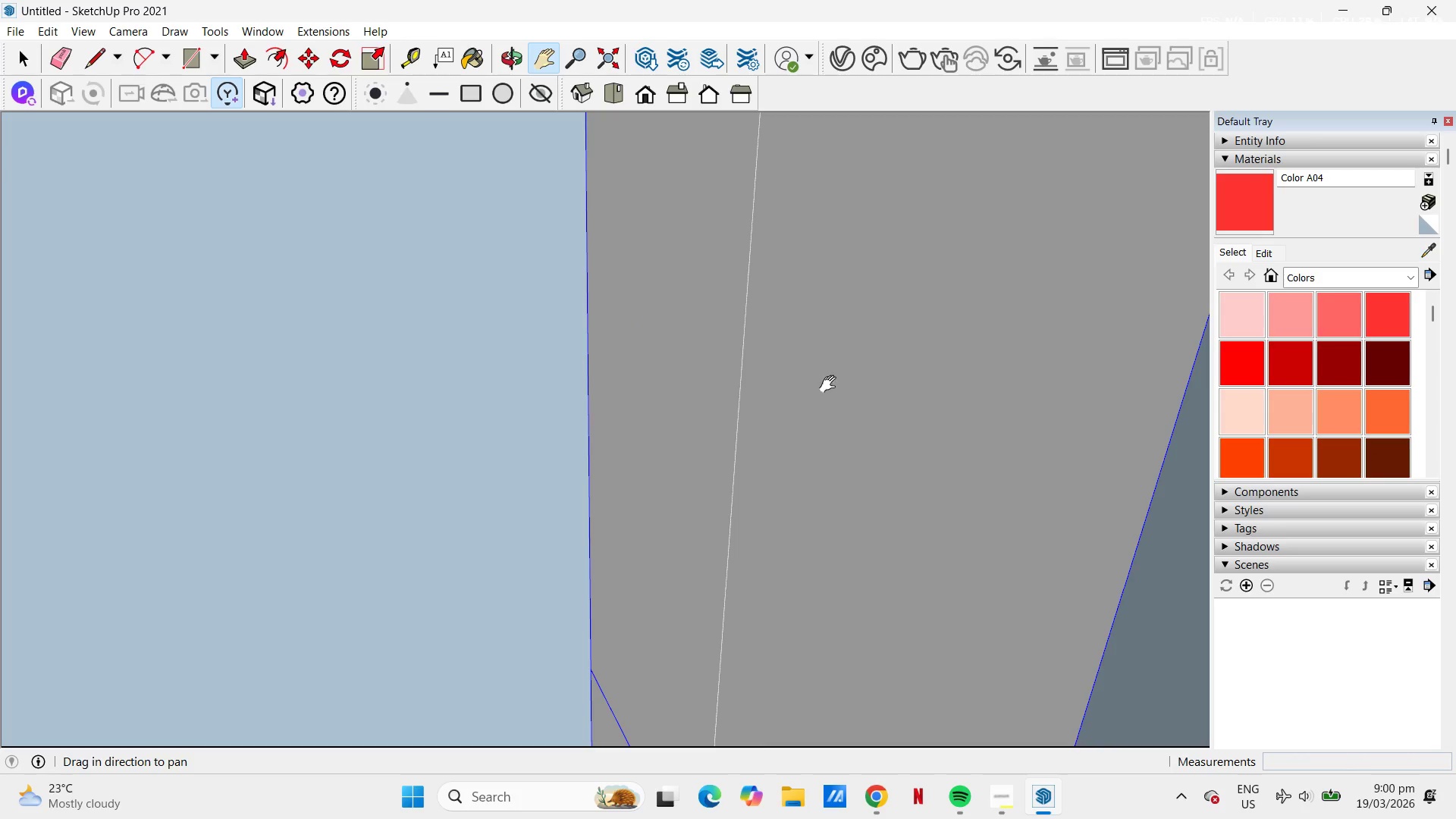 
scroll: coordinate [787, 466], scroll_direction: up, amount: 13.0
 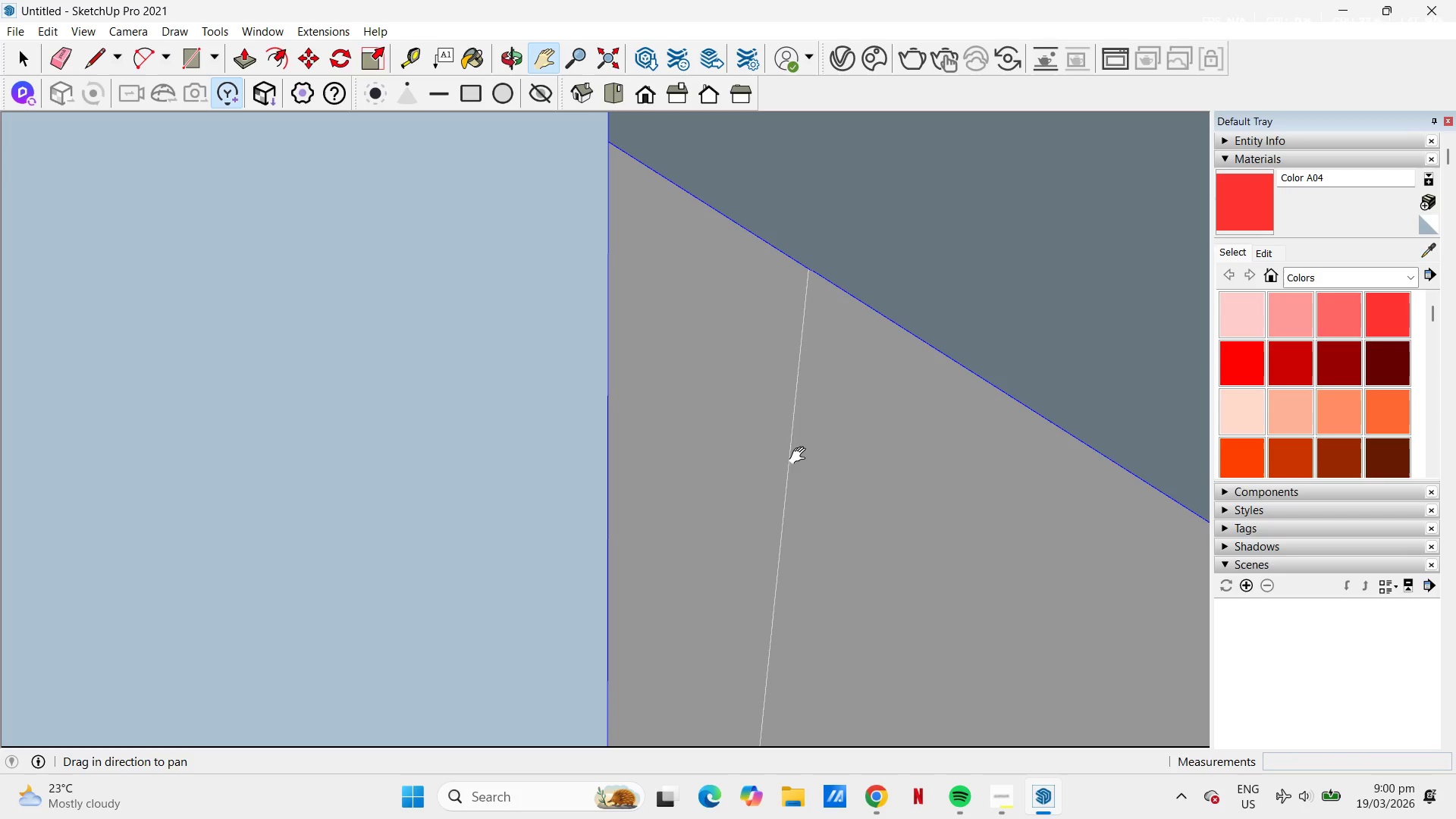 
left_click_drag(start_coordinate=[827, 394], to_coordinate=[811, 140])
 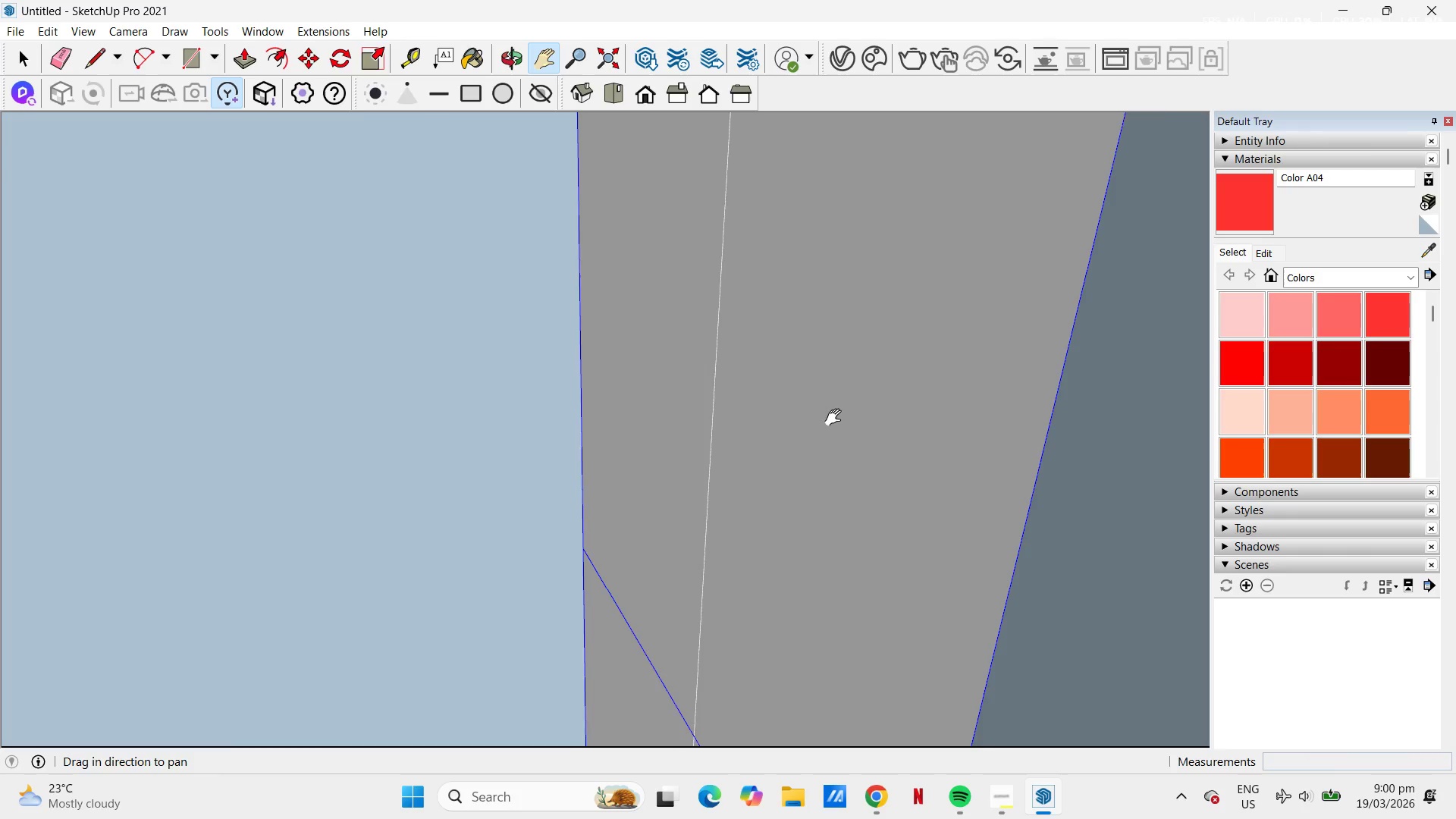 
left_click_drag(start_coordinate=[844, 405], to_coordinate=[367, 264])
 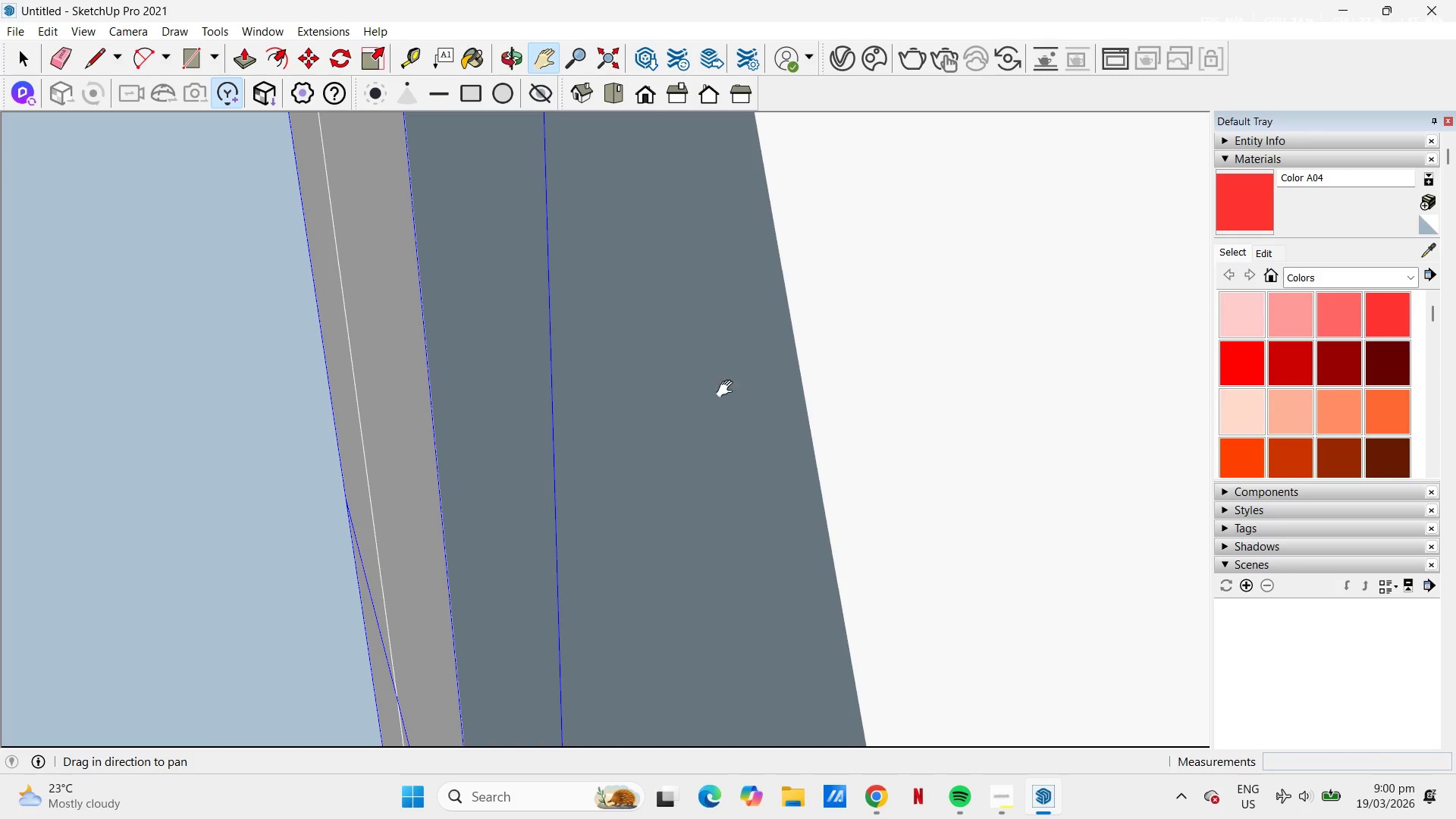 
scroll: coordinate [770, 424], scroll_direction: up, amount: 29.0
 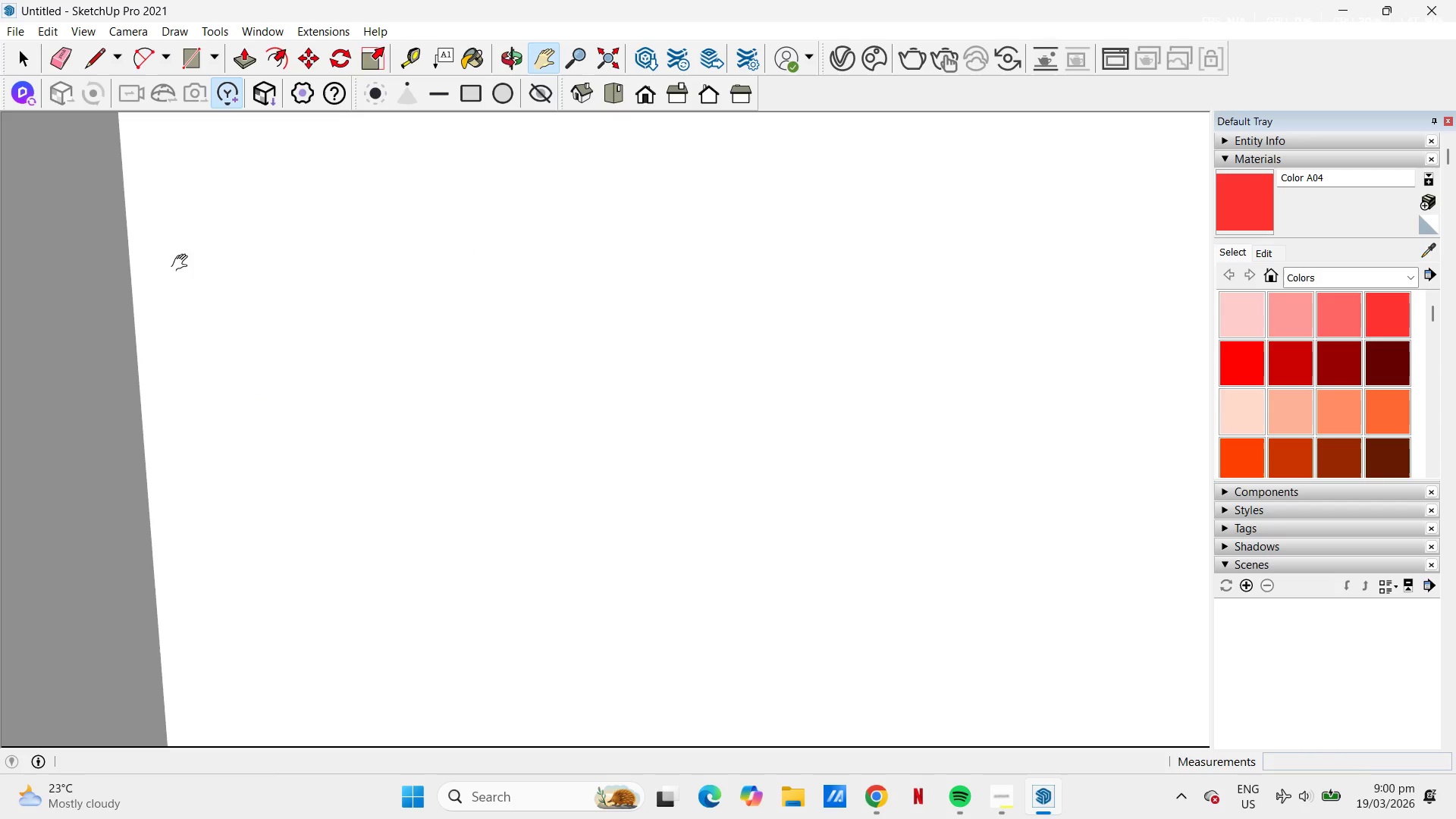 
left_click_drag(start_coordinate=[406, 379], to_coordinate=[951, 394])
 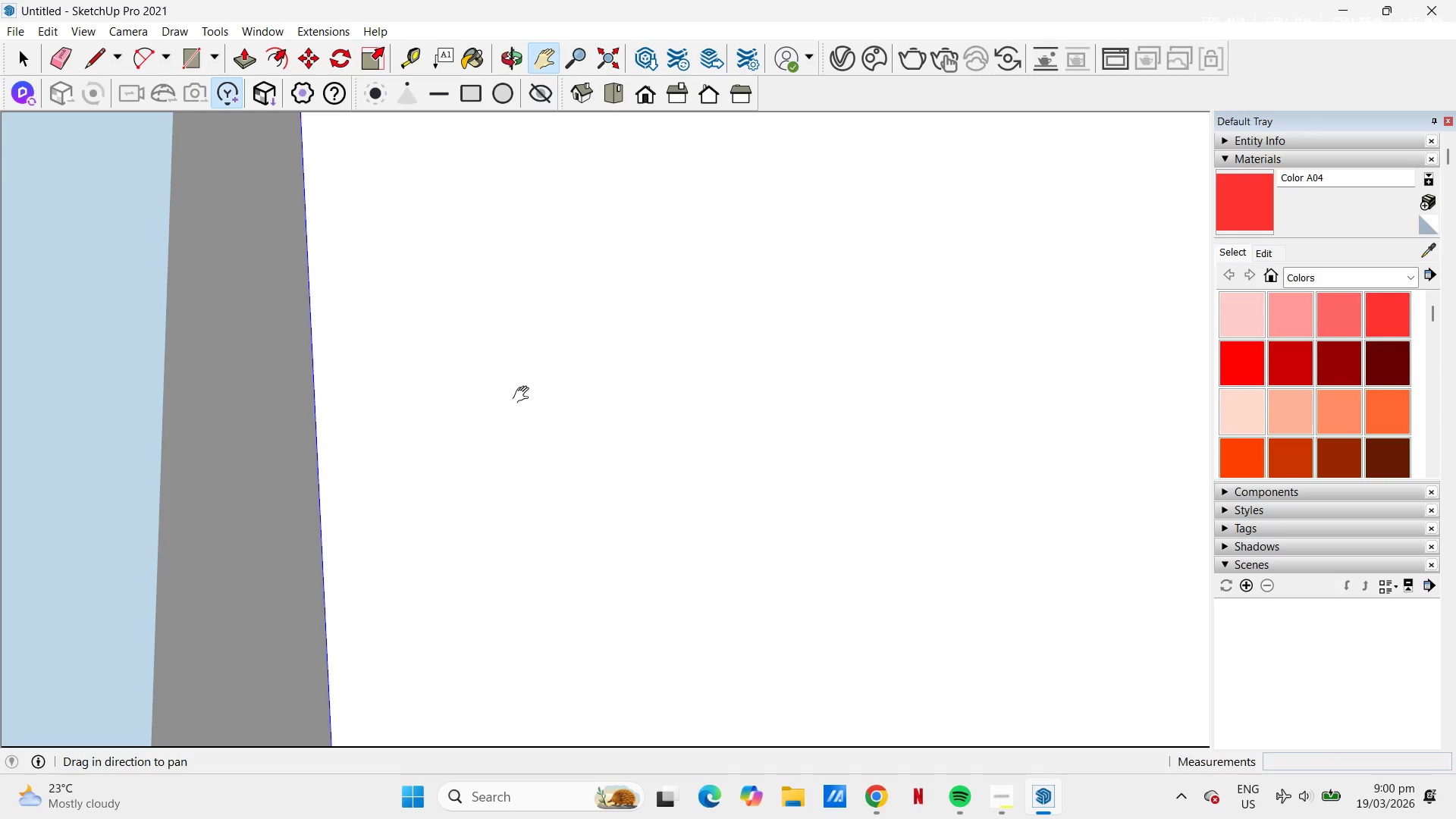 
left_click_drag(start_coordinate=[504, 395], to_coordinate=[965, 400])
 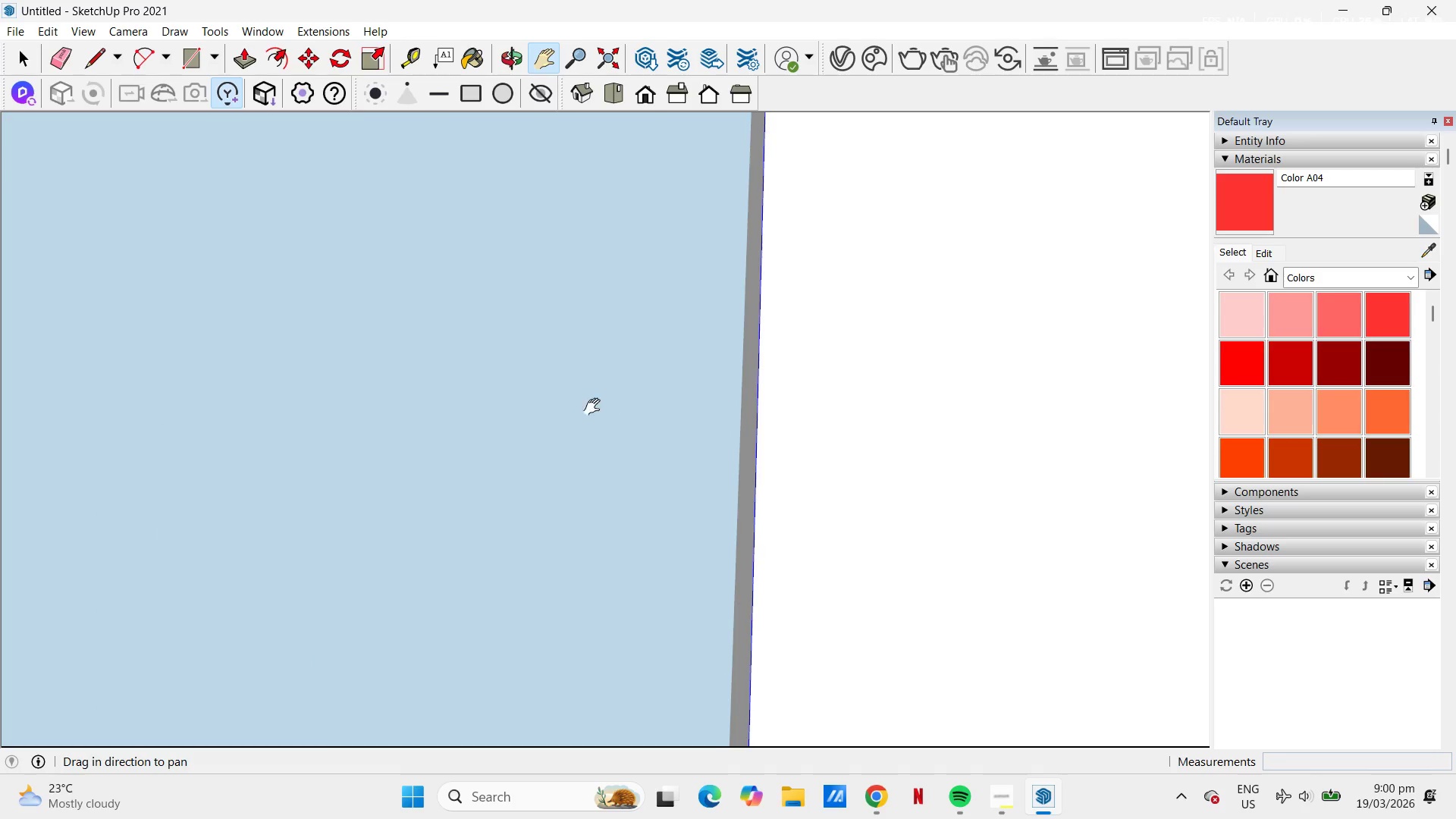 
left_click_drag(start_coordinate=[601, 408], to_coordinate=[1148, 427])
 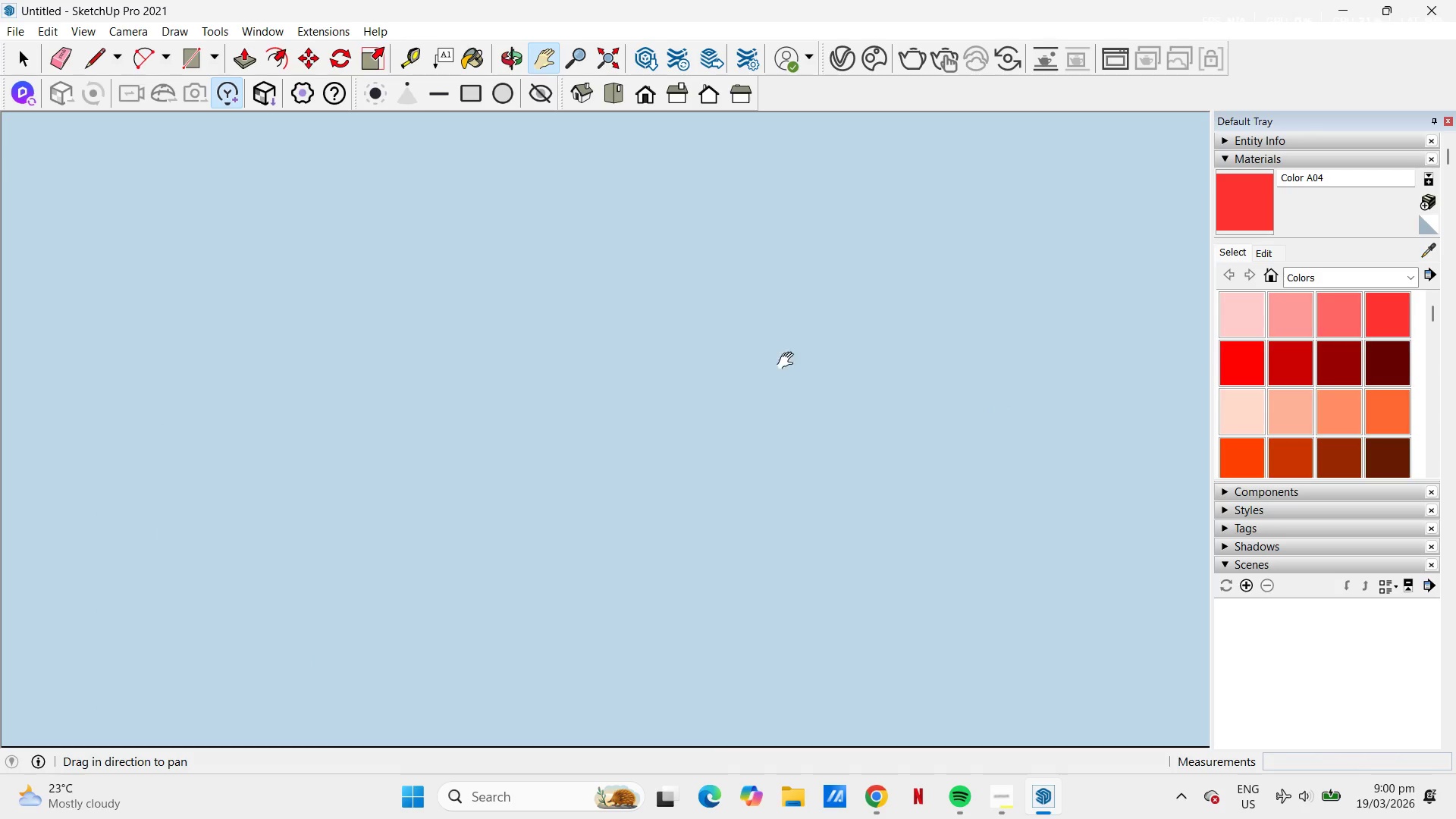 
left_click_drag(start_coordinate=[742, 357], to_coordinate=[1164, 405])
 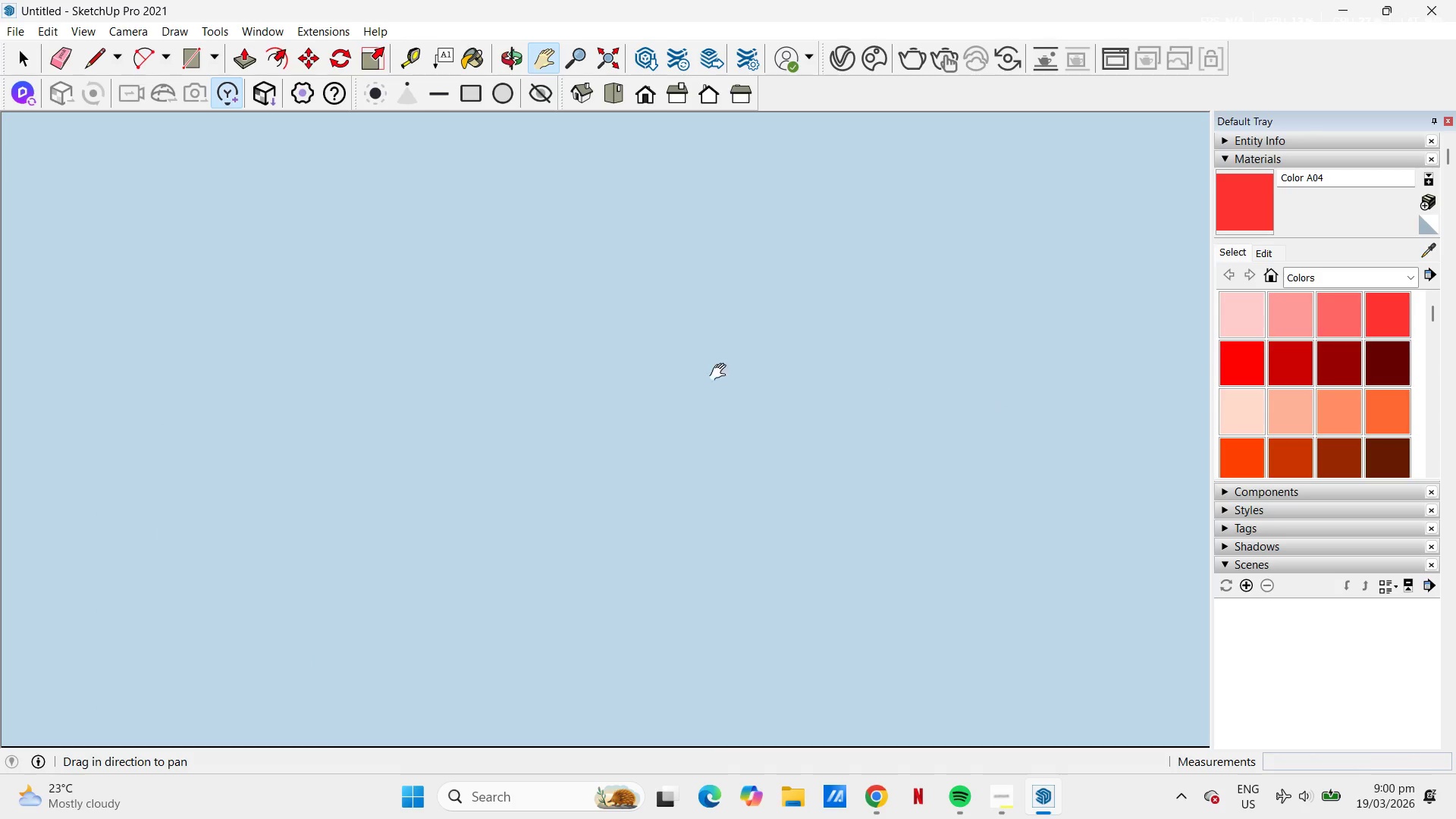 
left_click_drag(start_coordinate=[702, 378], to_coordinate=[1148, 410])
 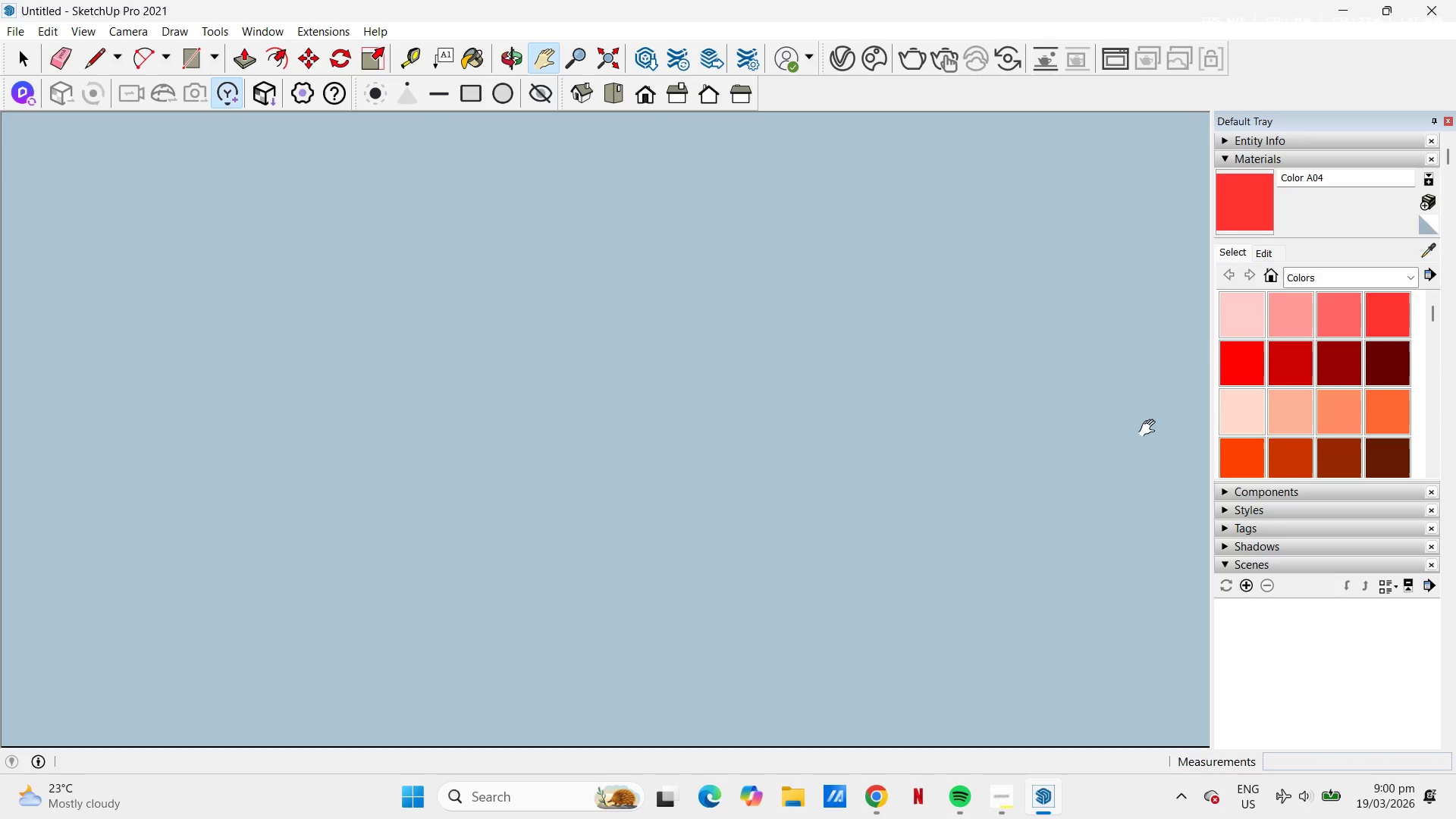 
left_click([649, 111])
 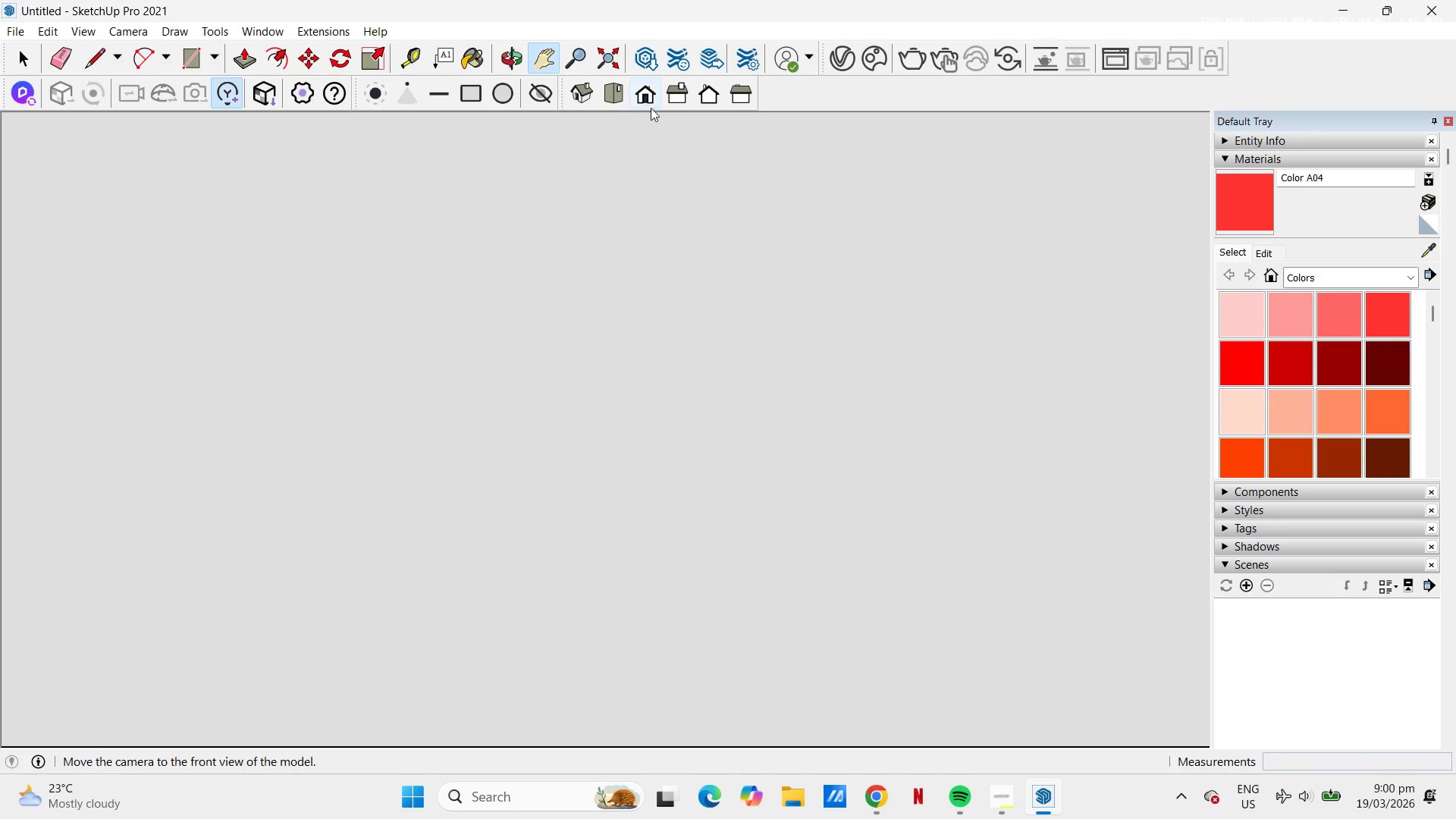 
scroll: coordinate [799, 264], scroll_direction: down, amount: 13.0
 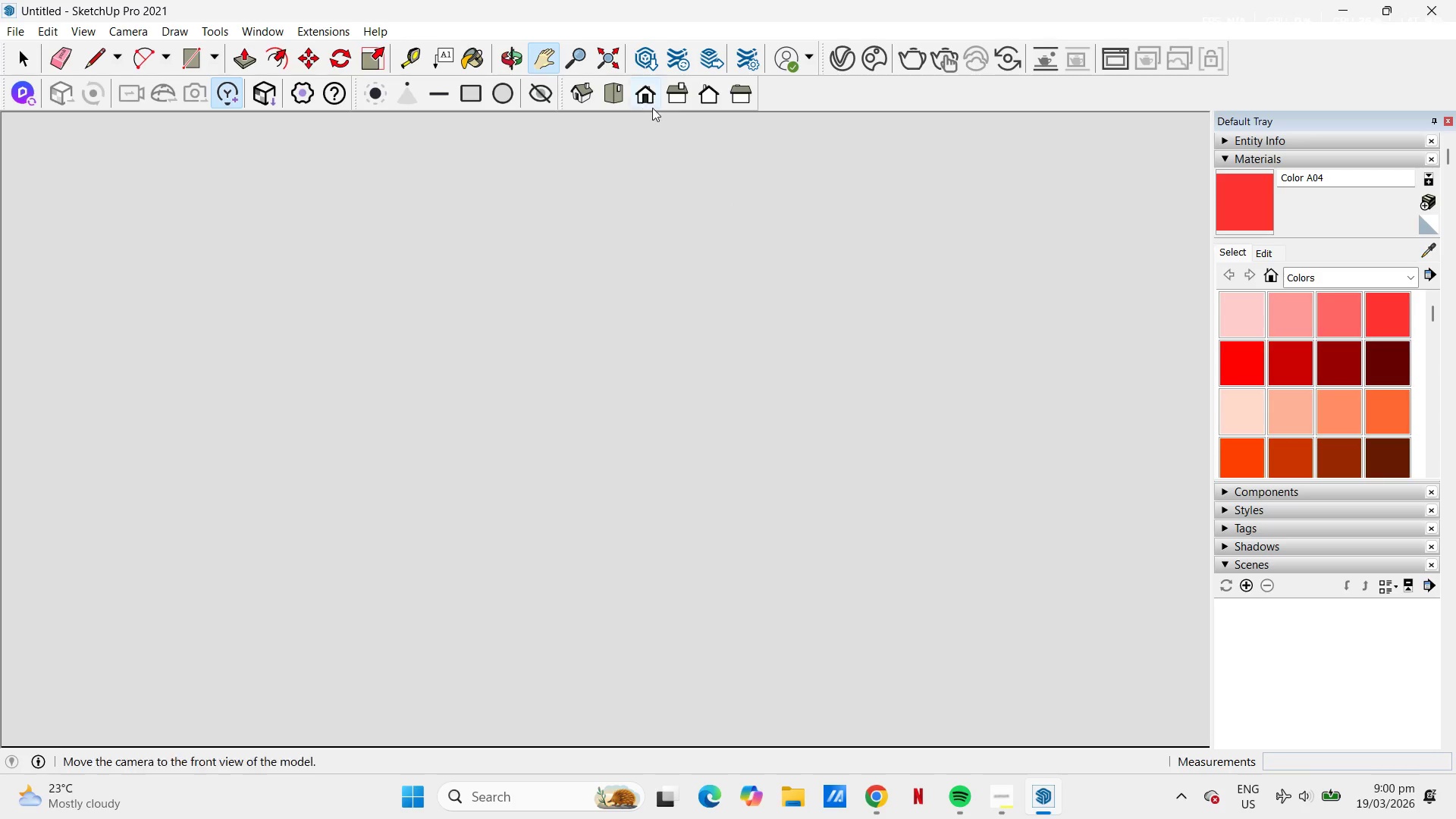 
left_click([648, 102])
 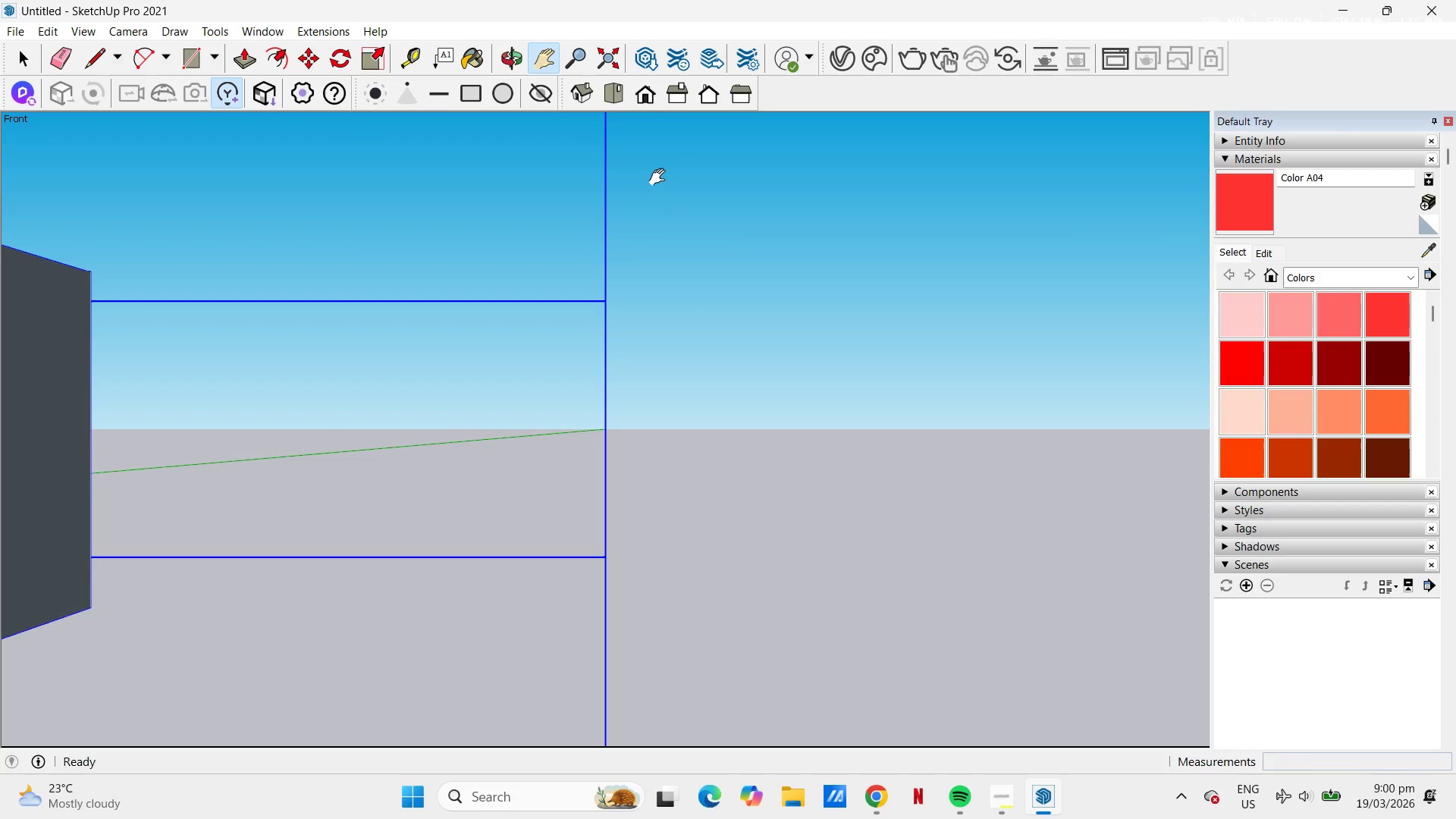 
scroll: coordinate [774, 415], scroll_direction: down, amount: 8.0
 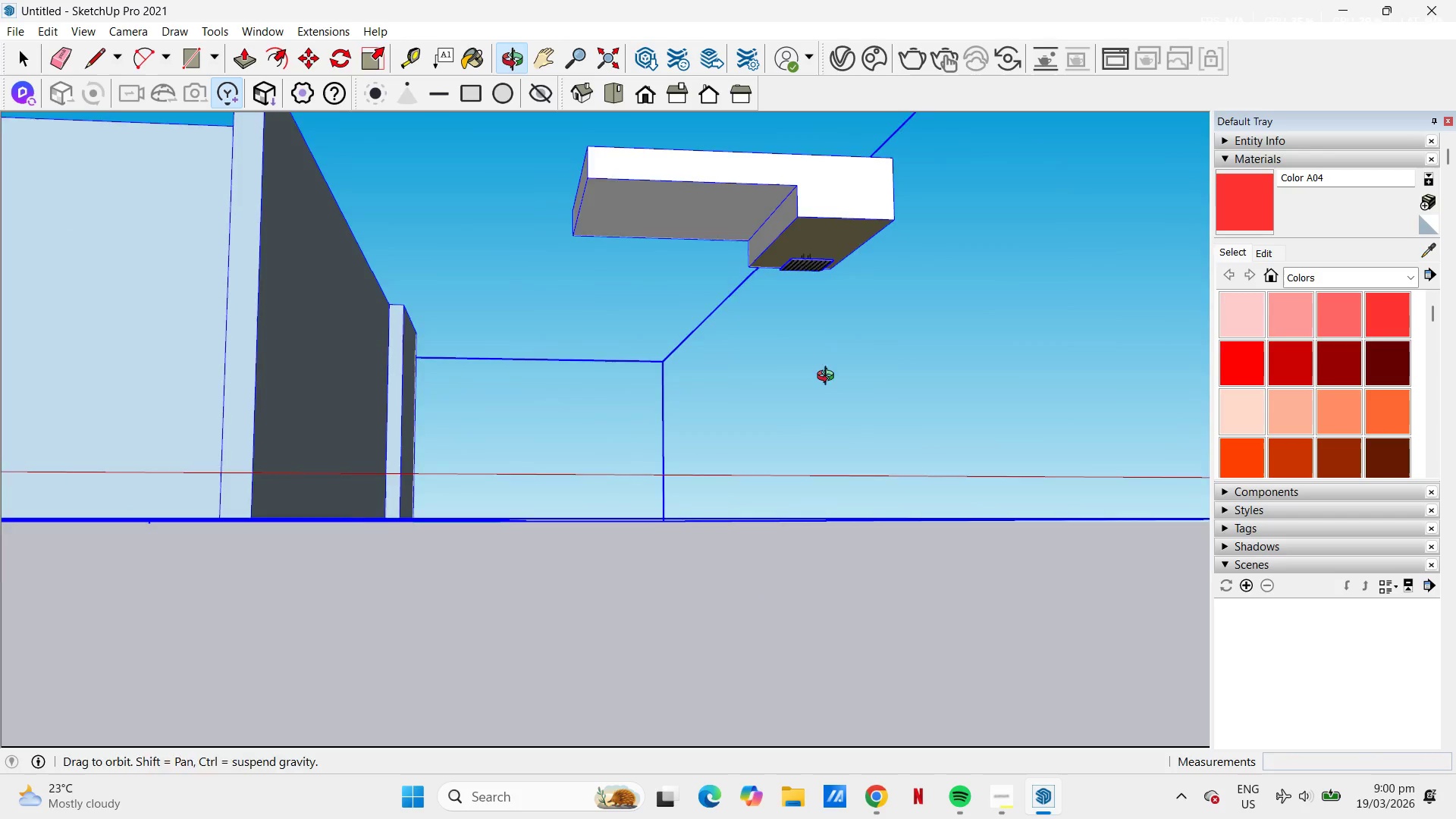 
scroll: coordinate [342, 504], scroll_direction: up, amount: 29.0
 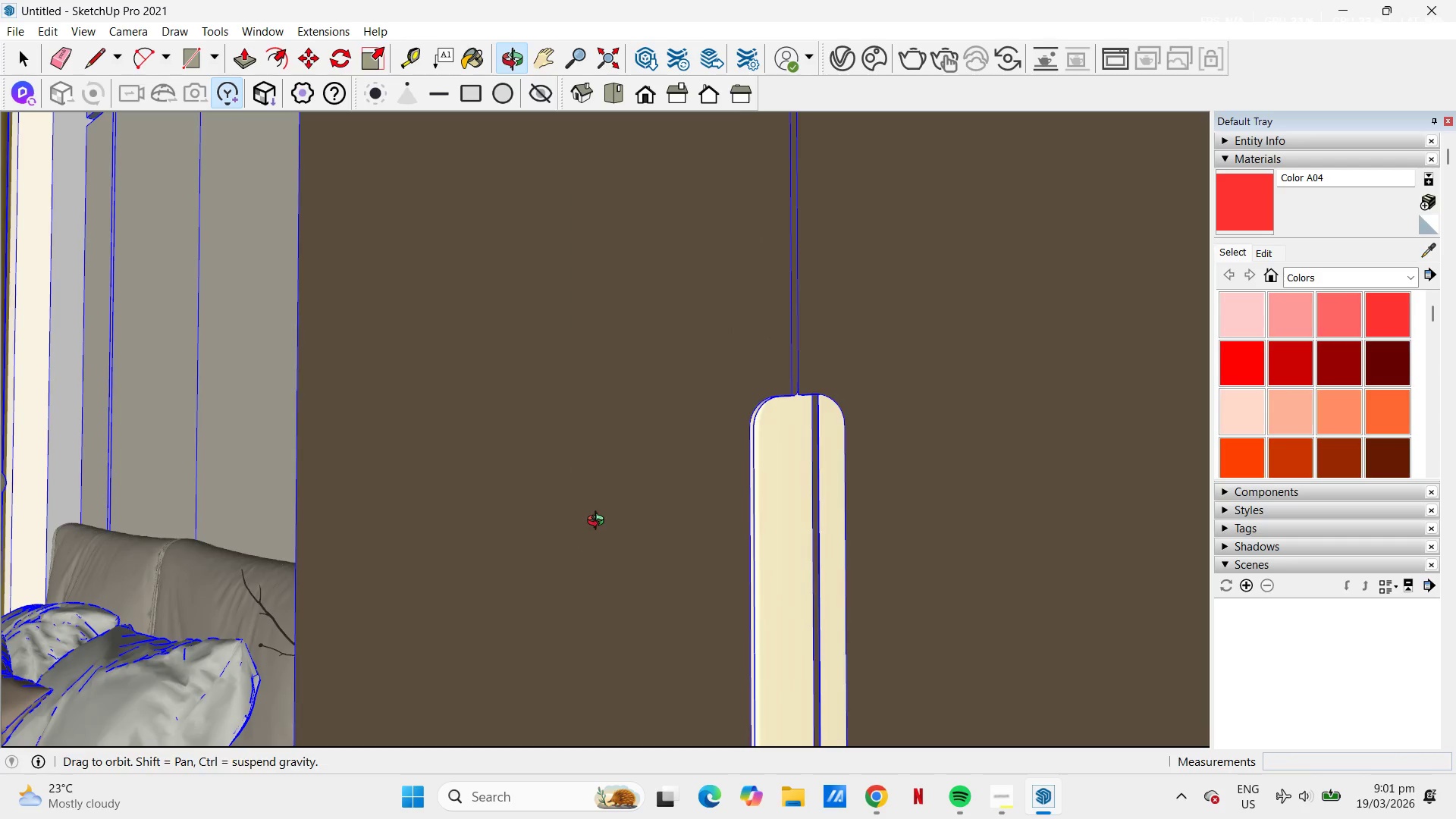 
left_click_drag(start_coordinate=[353, 506], to_coordinate=[899, 322])
 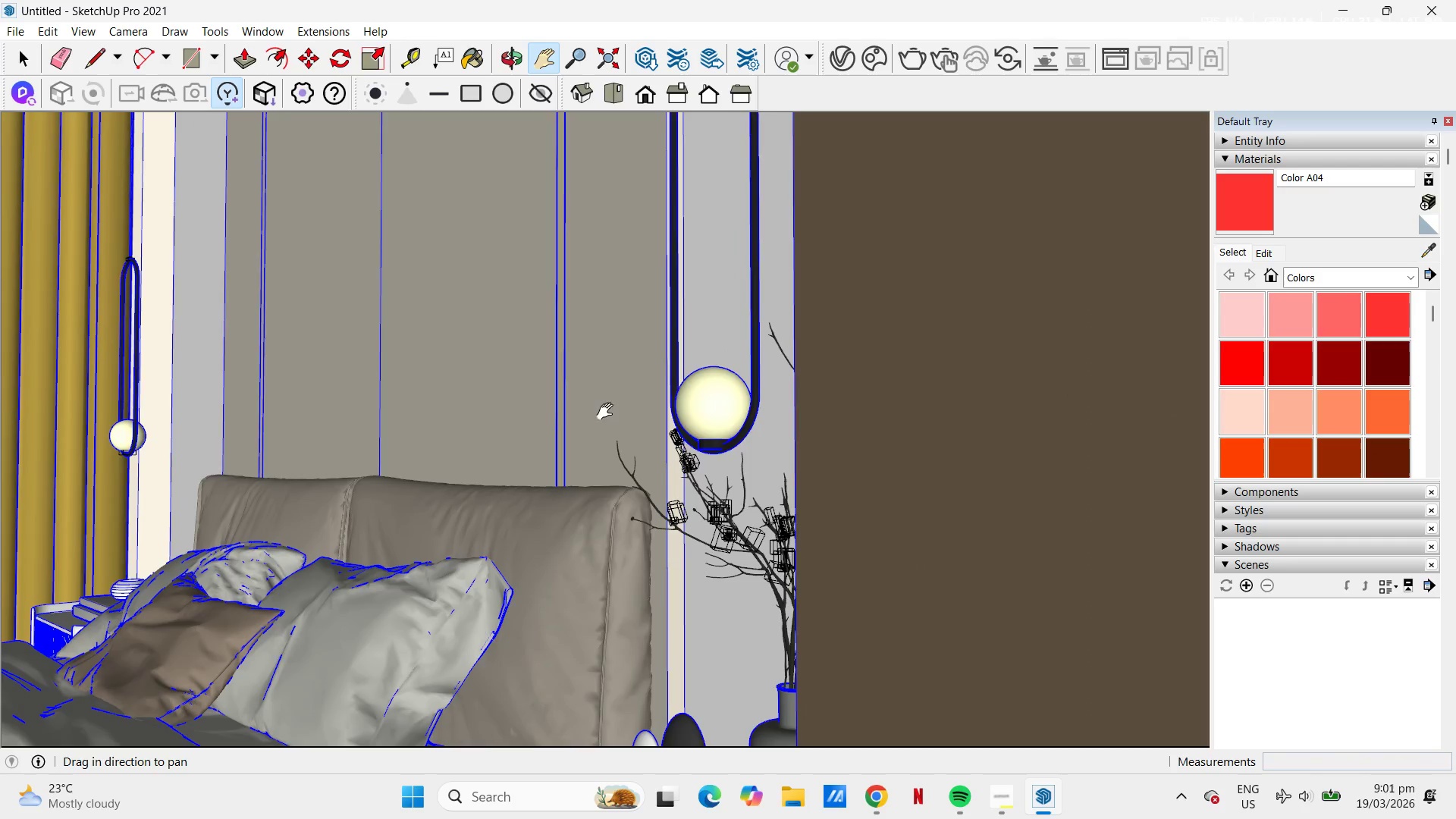 
left_click_drag(start_coordinate=[548, 422], to_coordinate=[804, 249])
 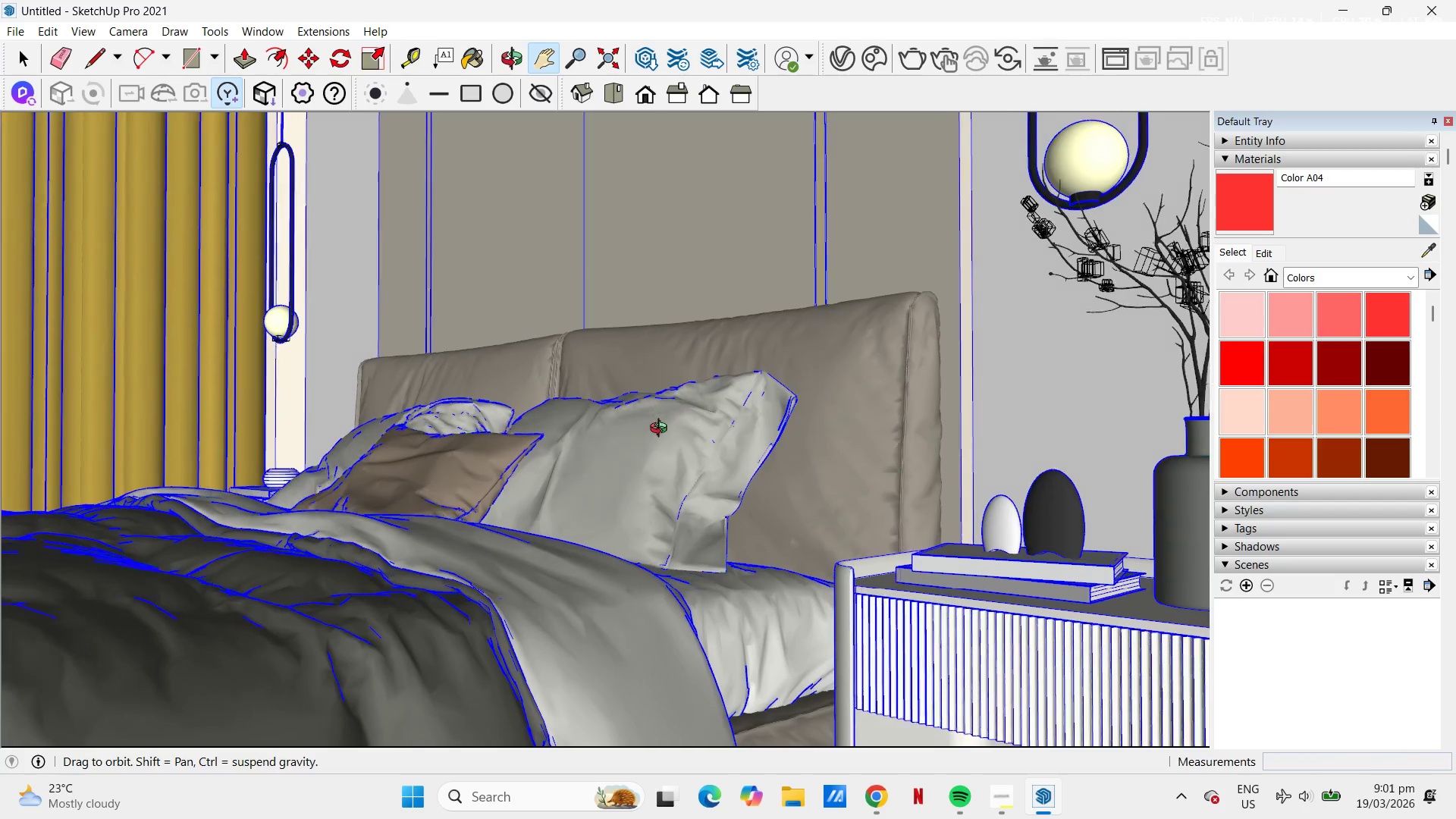 
key(Space)
 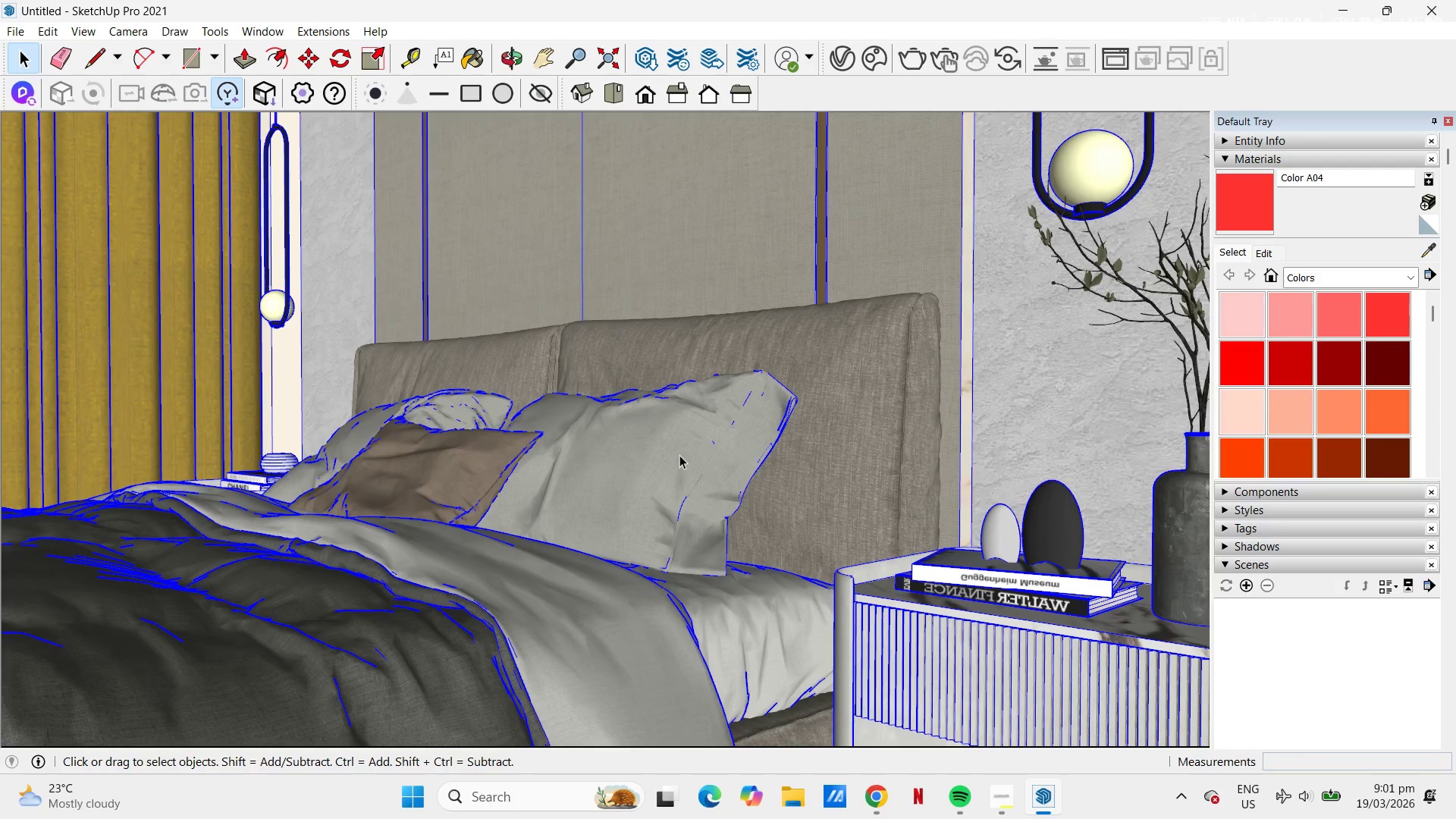 
left_click([679, 455])
 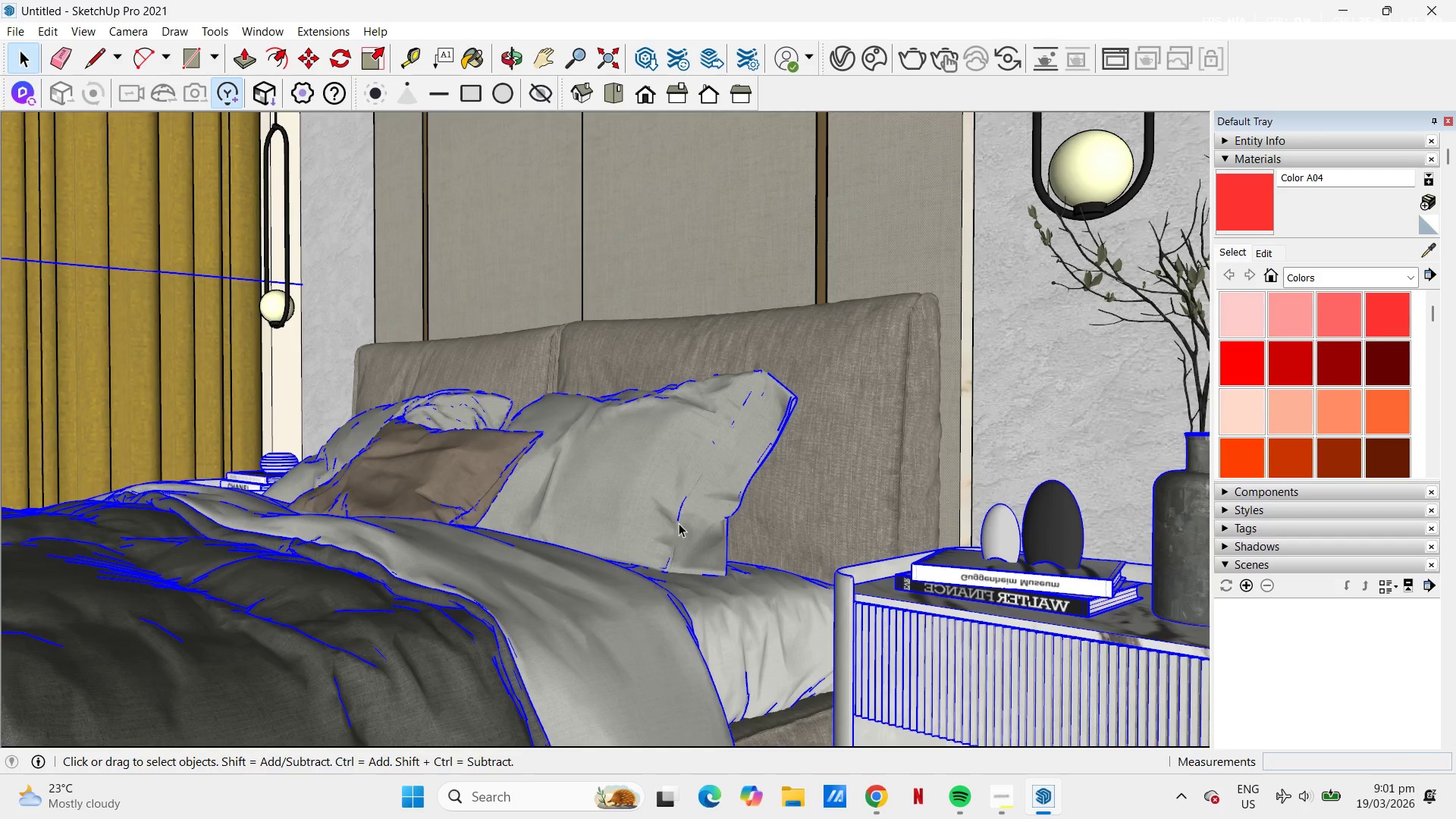 
scroll: coordinate [710, 481], scroll_direction: down, amount: 3.0
 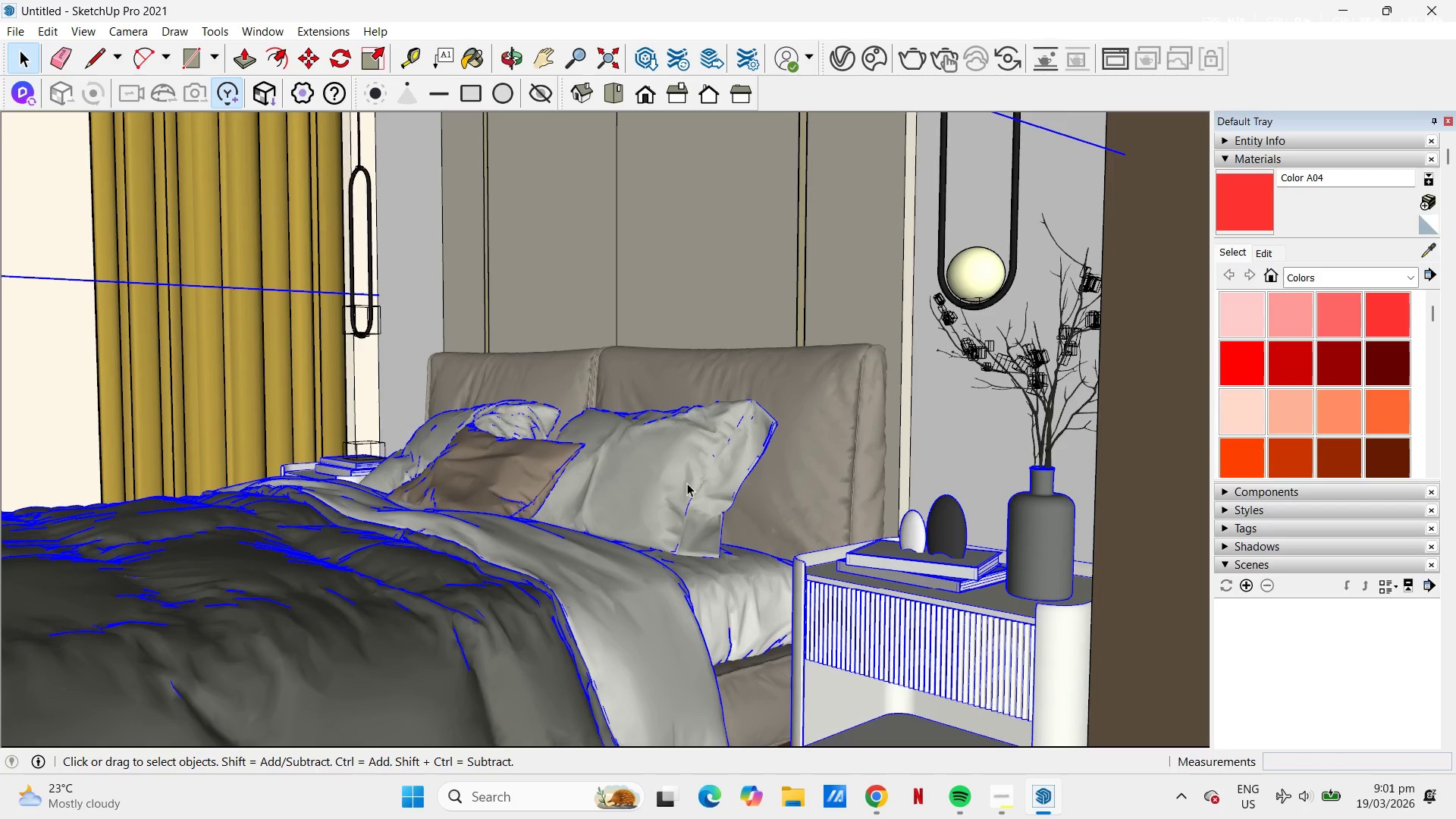 
key(Control+C)
 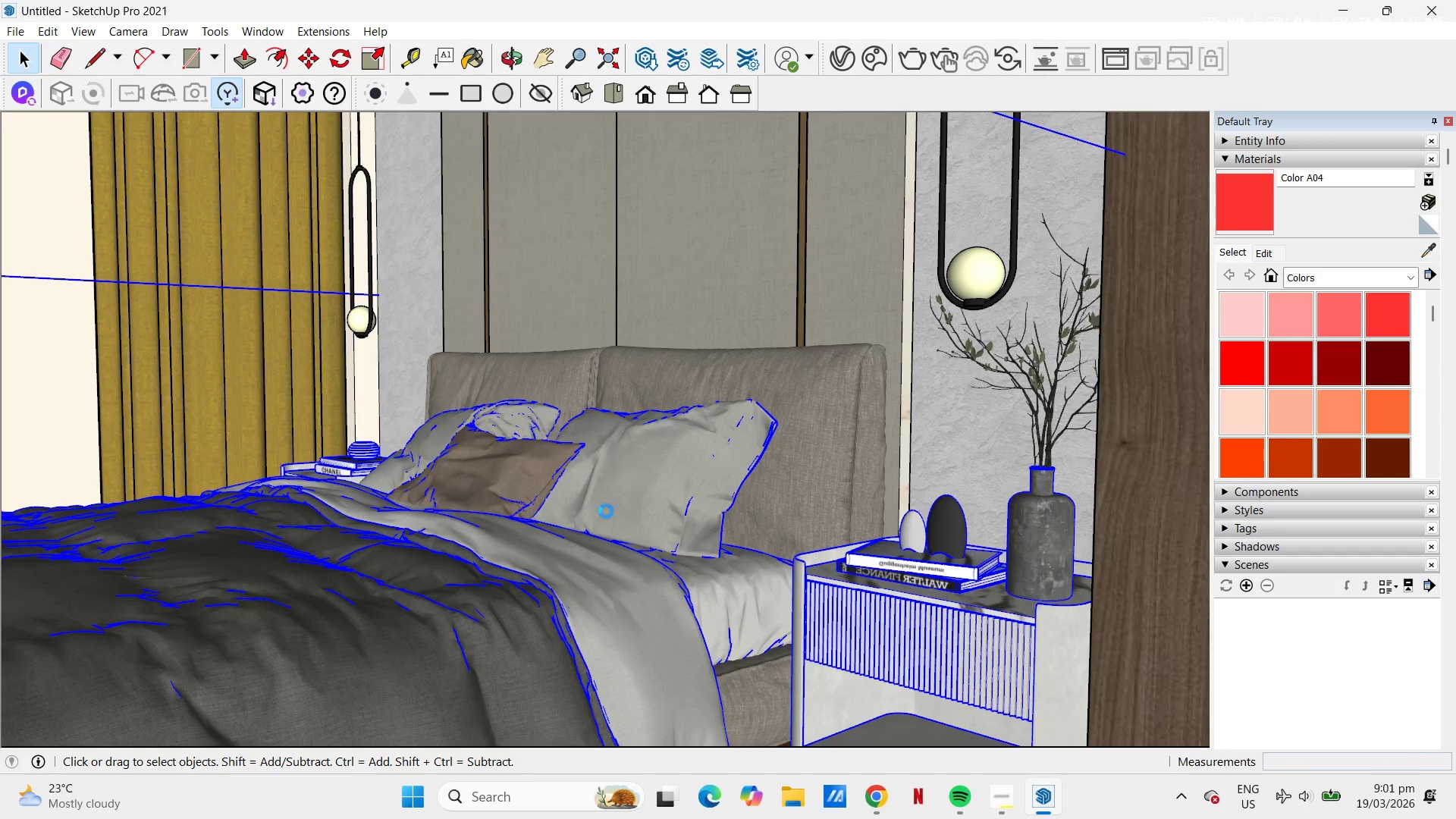 
scroll: coordinate [748, 486], scroll_direction: down, amount: 1.0
 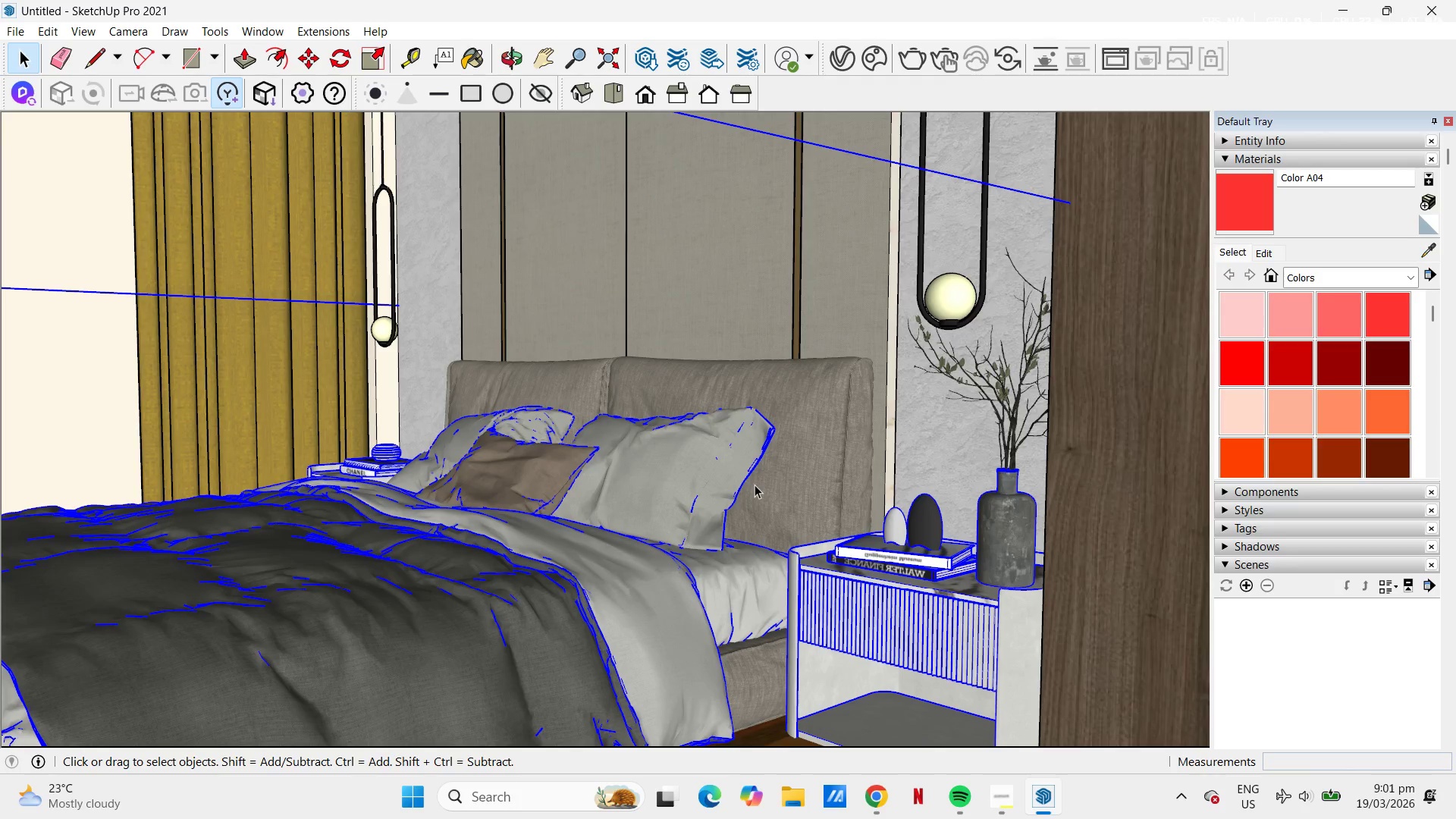 
wait(44.76)
 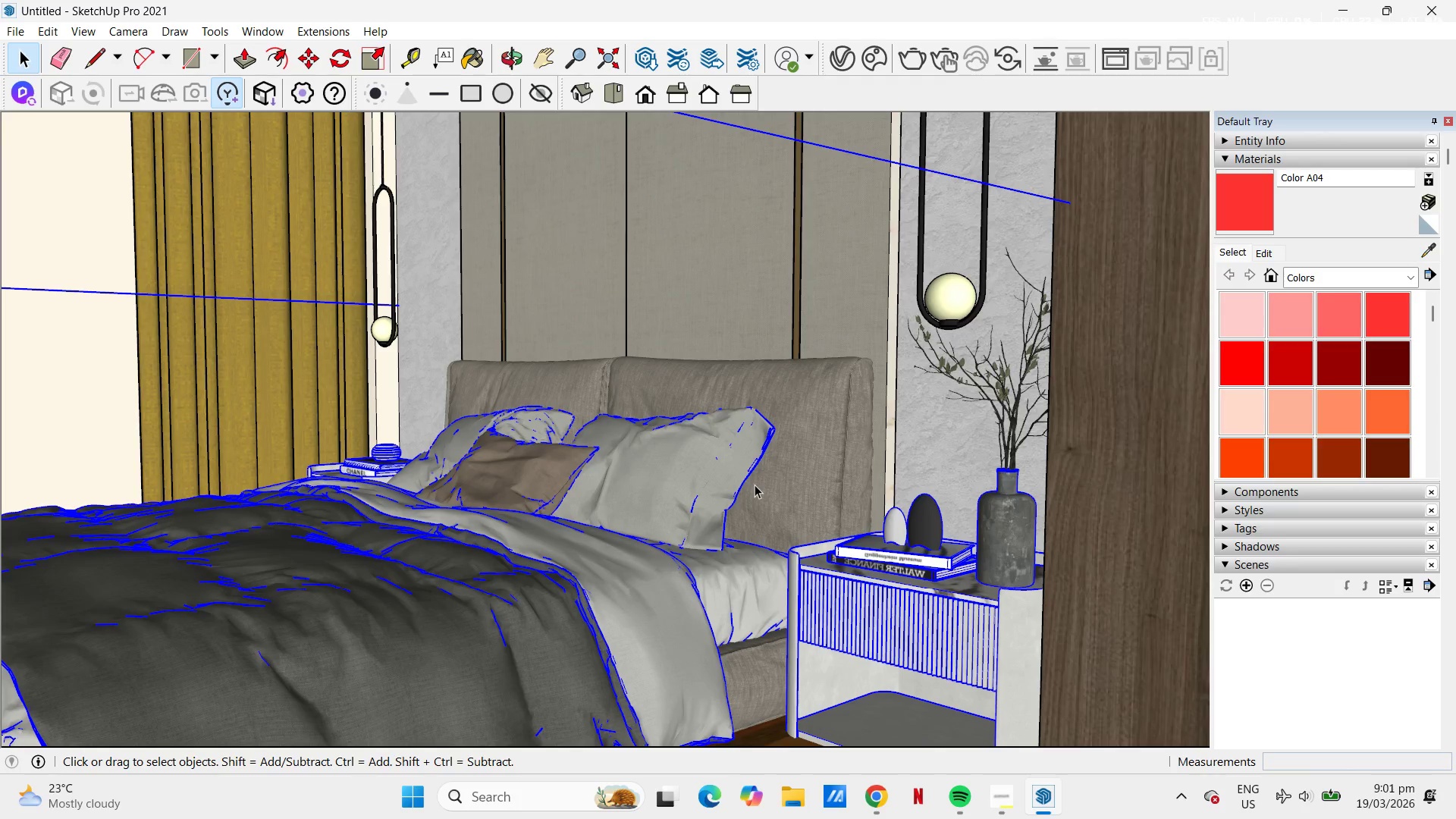 
hold_key(key=ControlLeft, duration=0.73)
 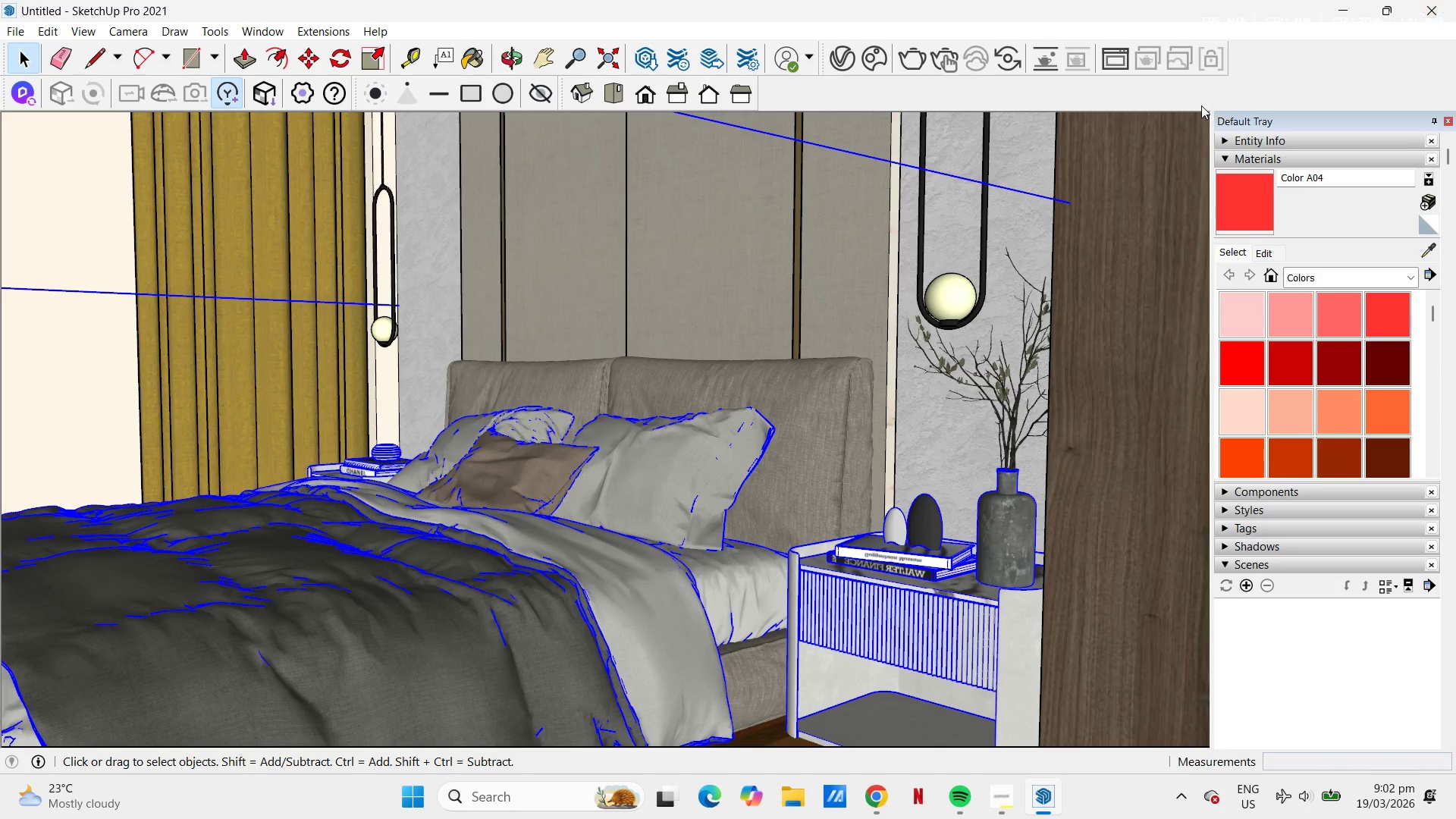 
scroll: coordinate [722, 328], scroll_direction: down, amount: 42.0
 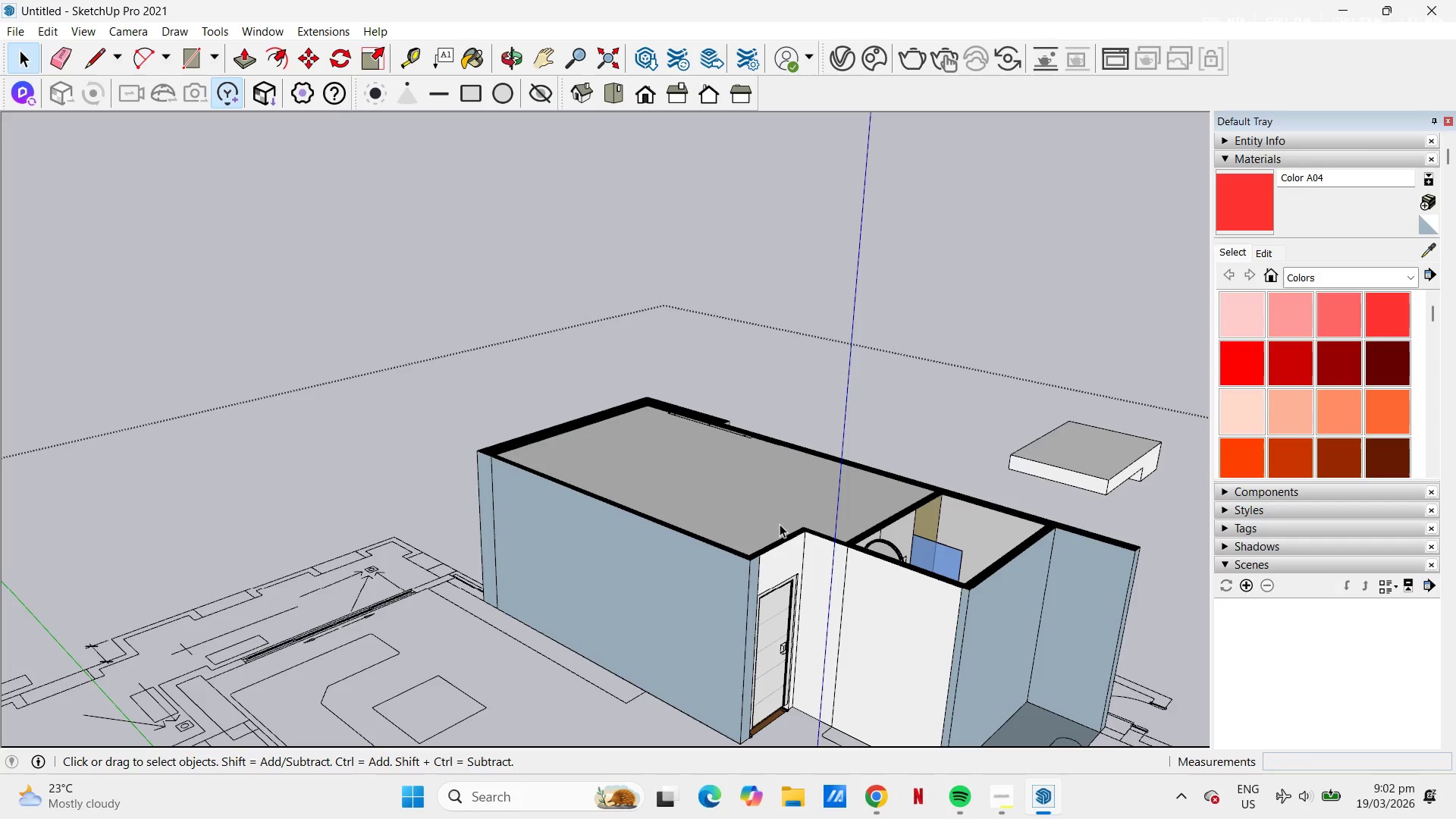 
key(Escape)
 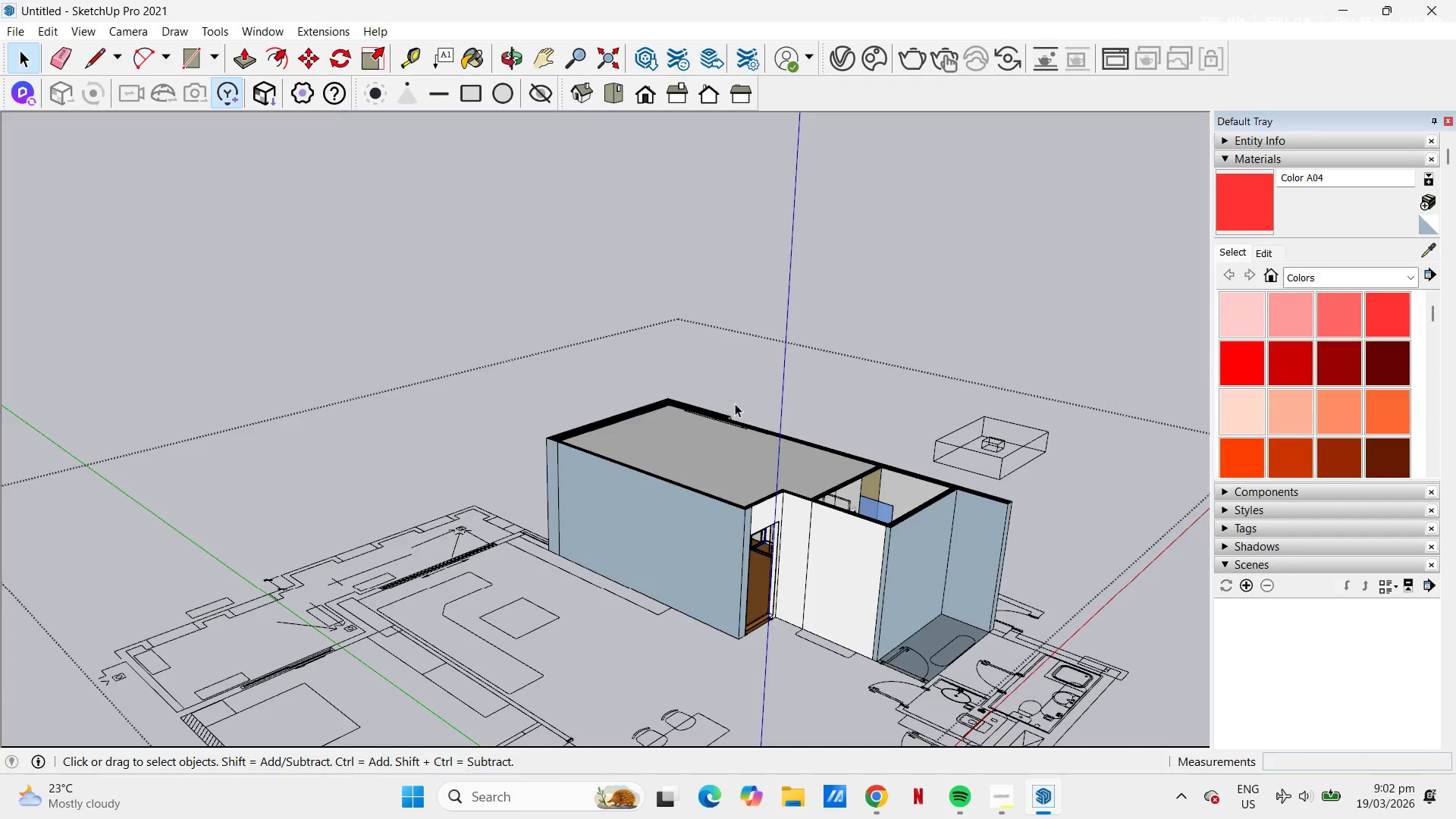 
key(Escape)
 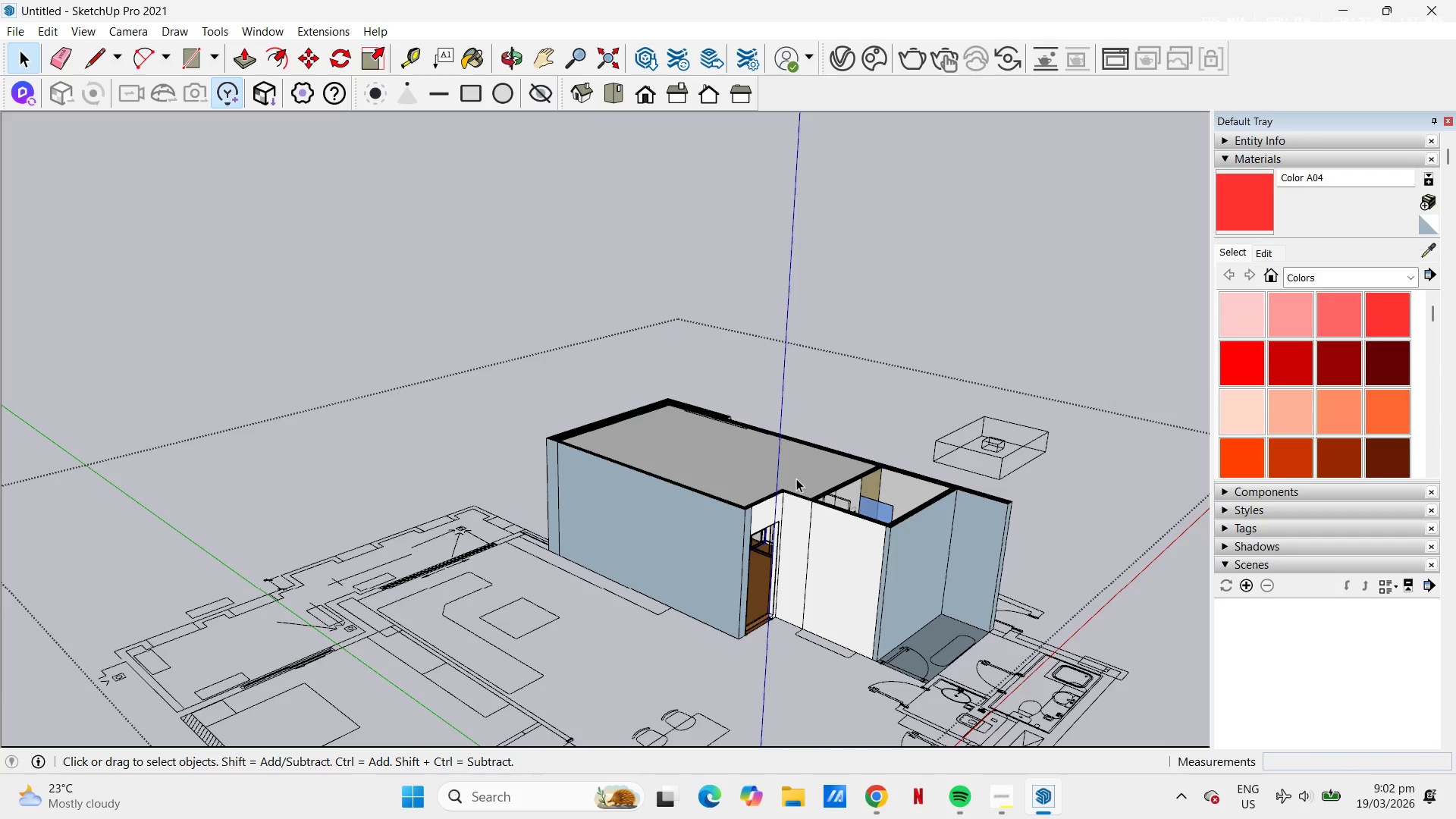 
scroll: coordinate [735, 403], scroll_direction: down, amount: 5.0
 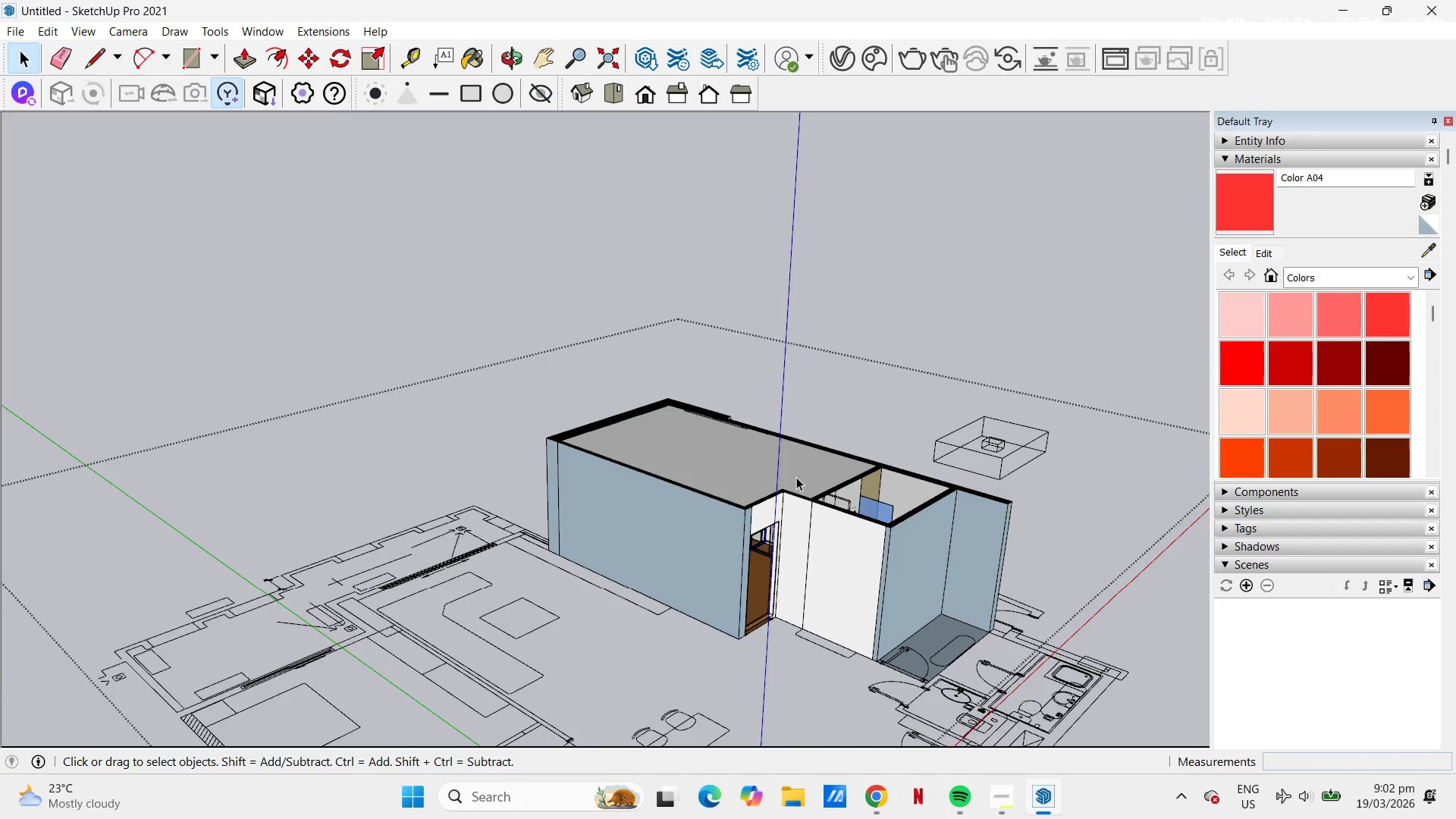 
key(Escape)
 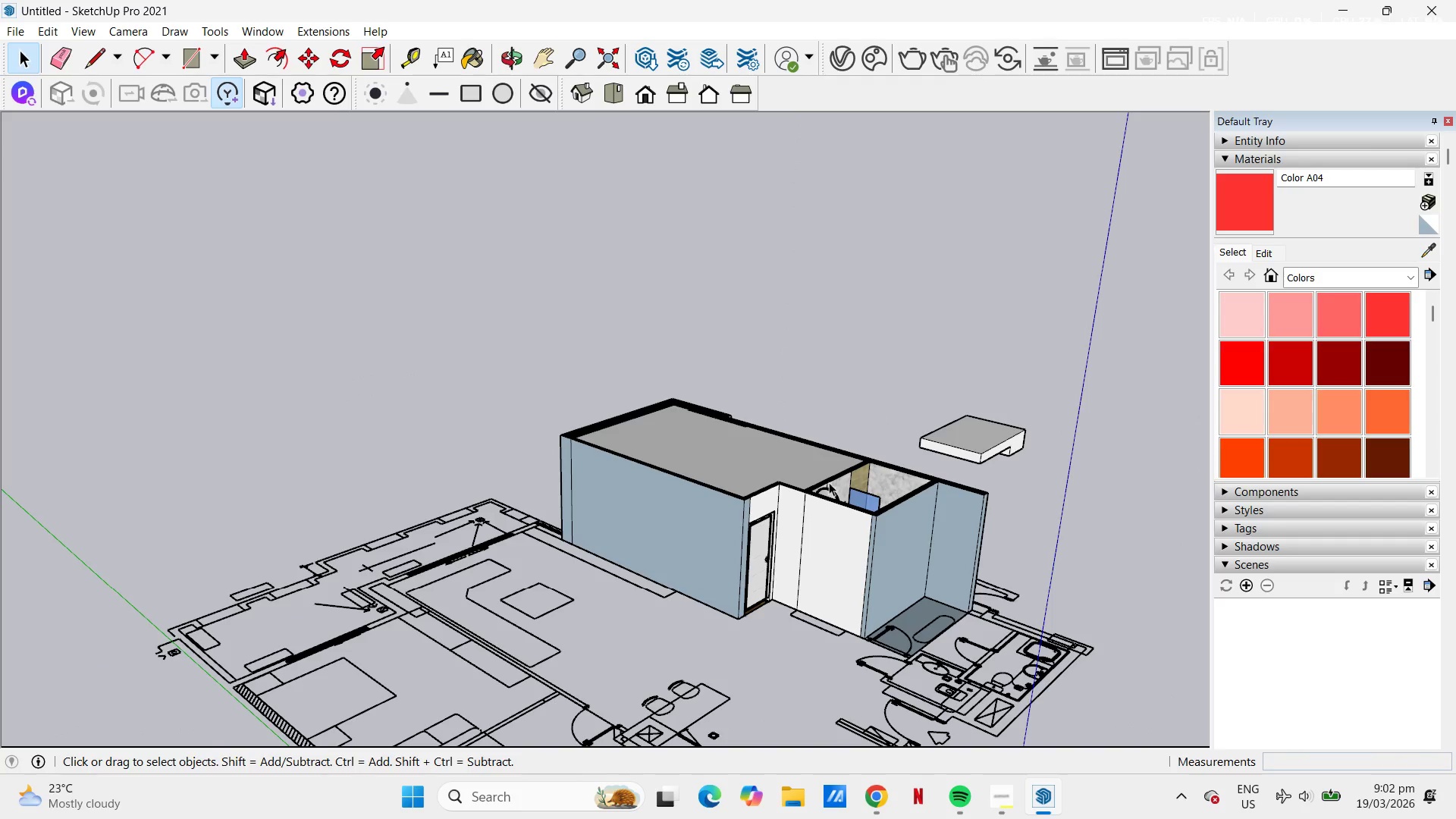 
left_click([799, 474])
 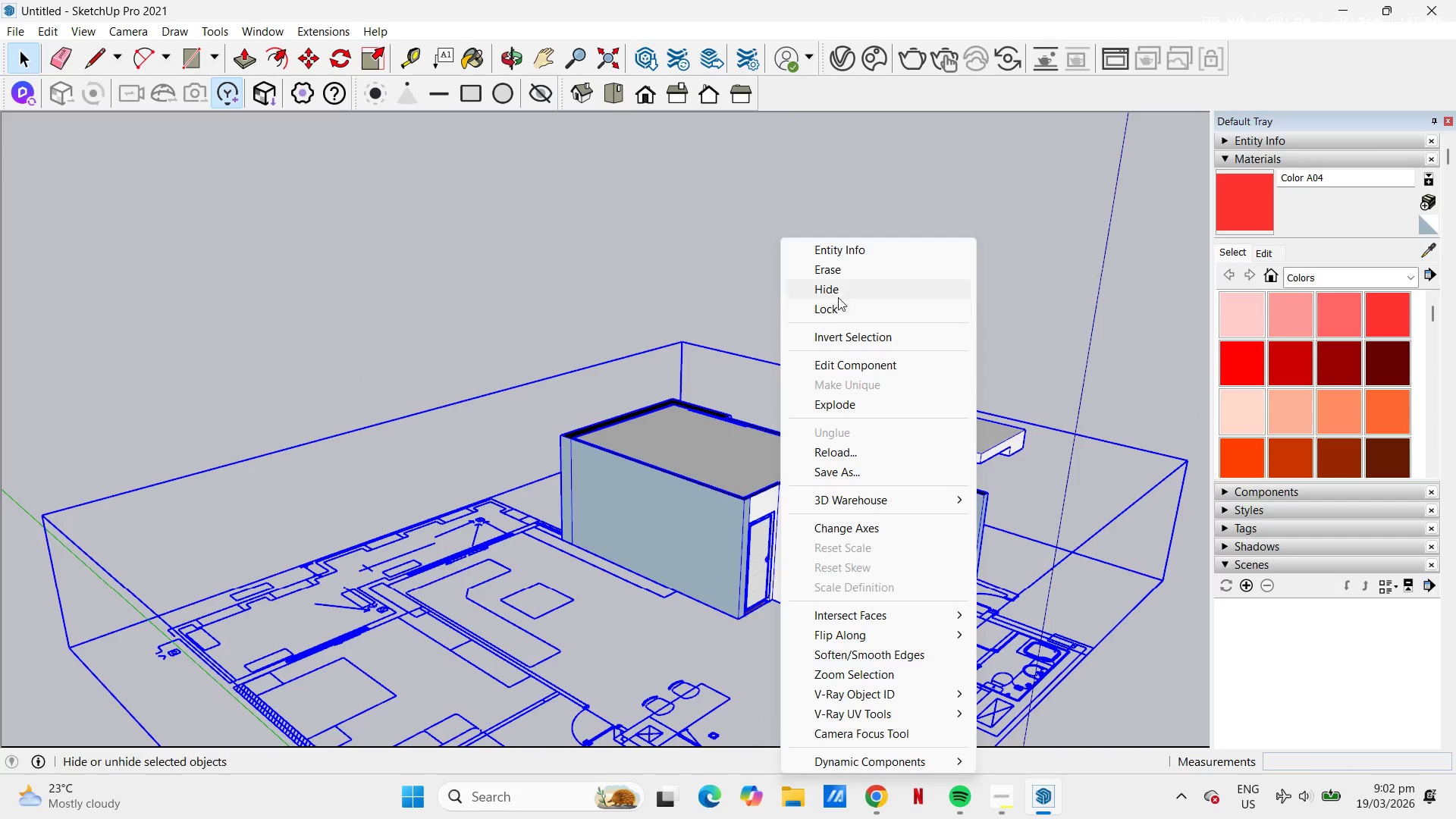 
left_click([839, 275])
 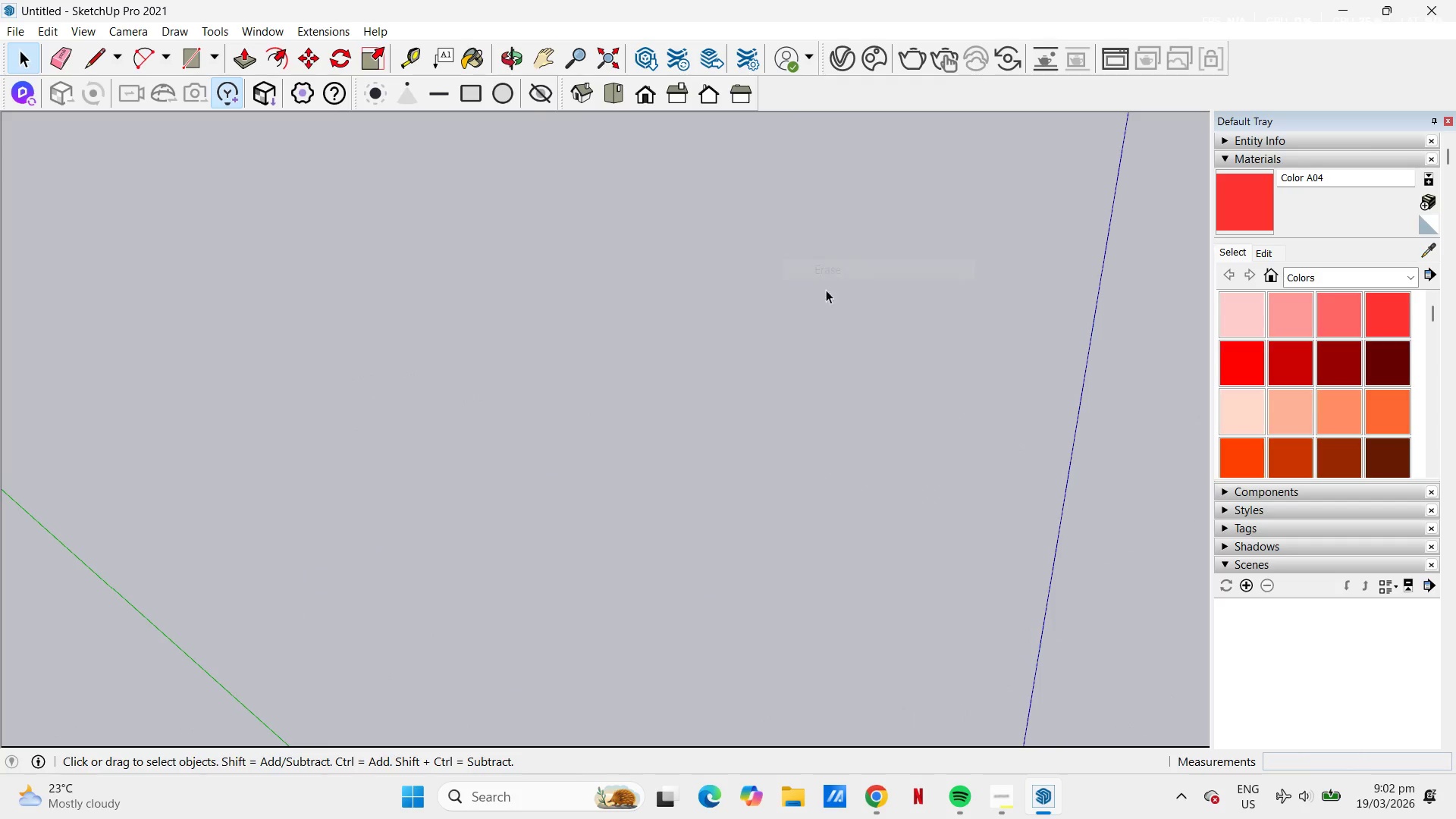 
scroll: coordinate [843, 307], scroll_direction: down, amount: 9.0
 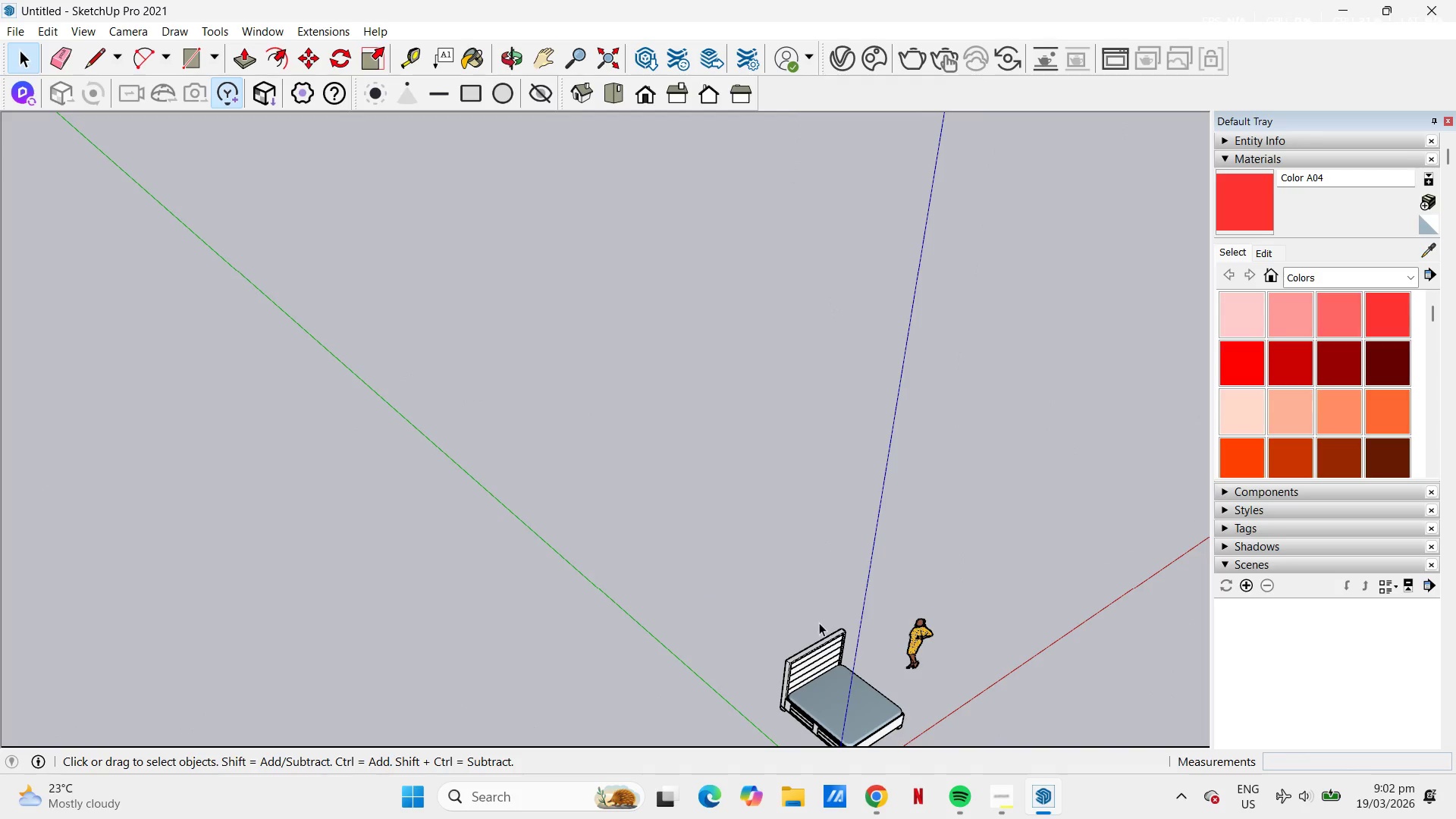 
type(hv)
 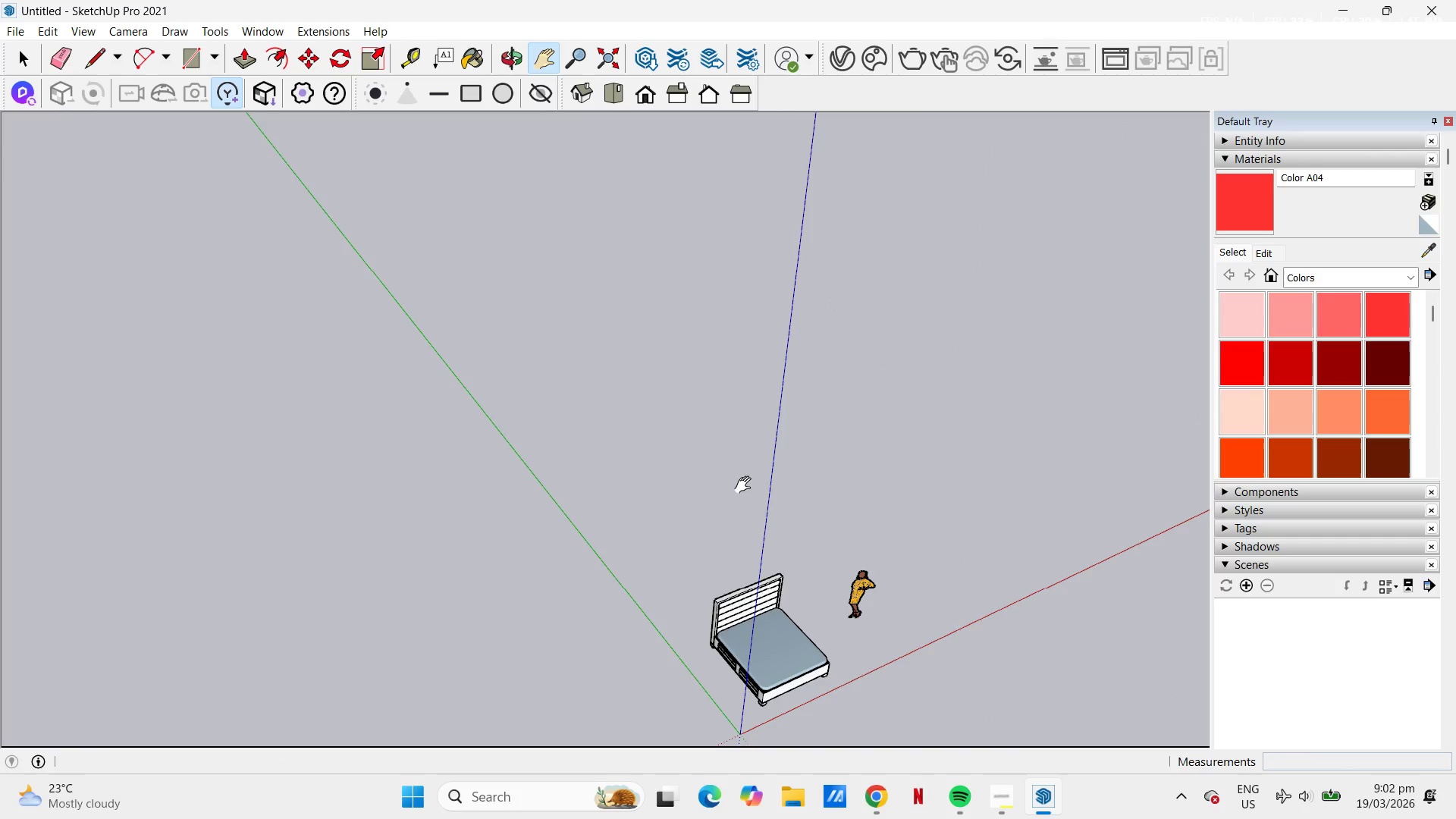 
left_click_drag(start_coordinate=[733, 521], to_coordinate=[664, 438])
 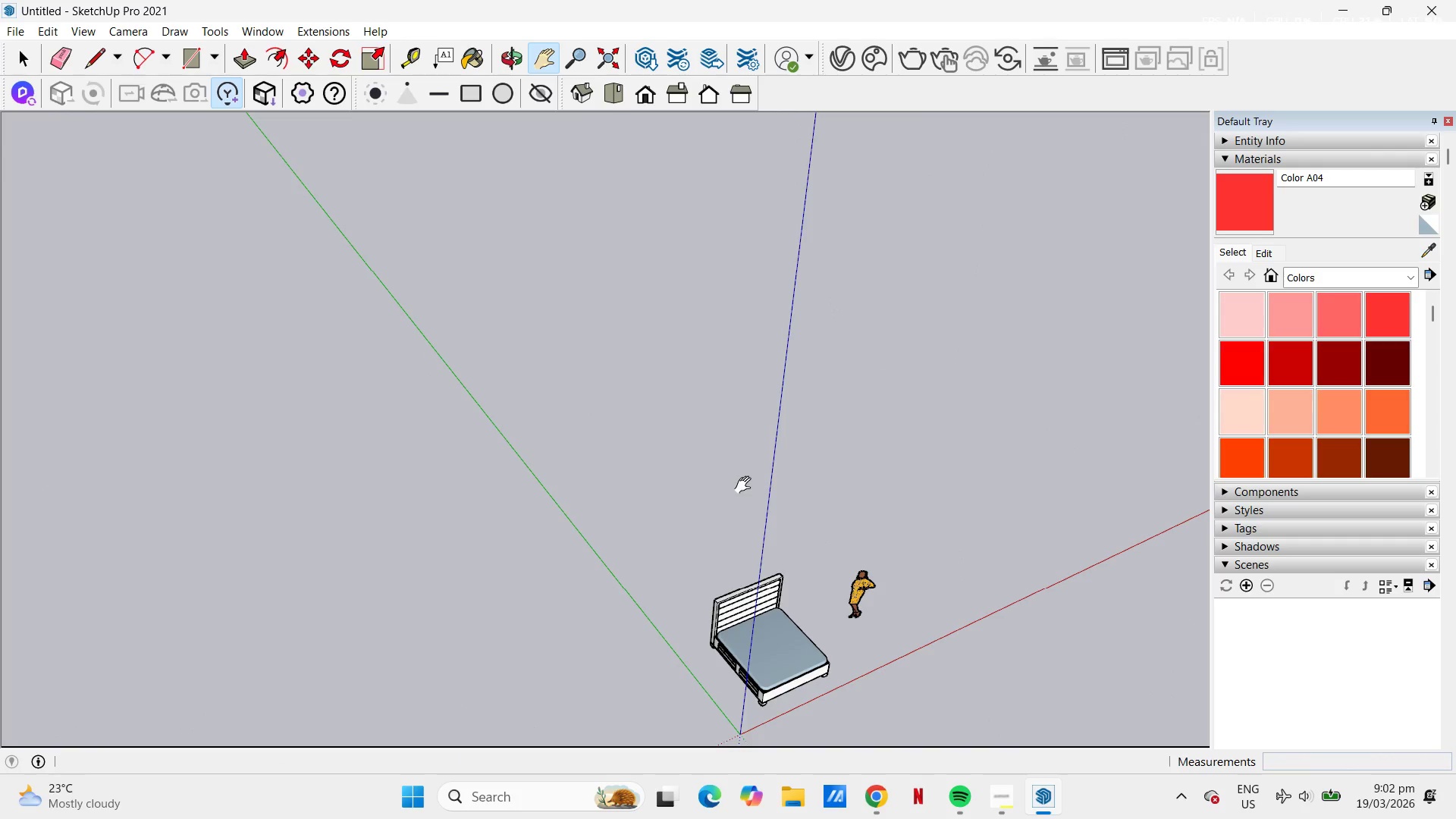 
hold_key(key=ControlLeft, duration=0.64)
 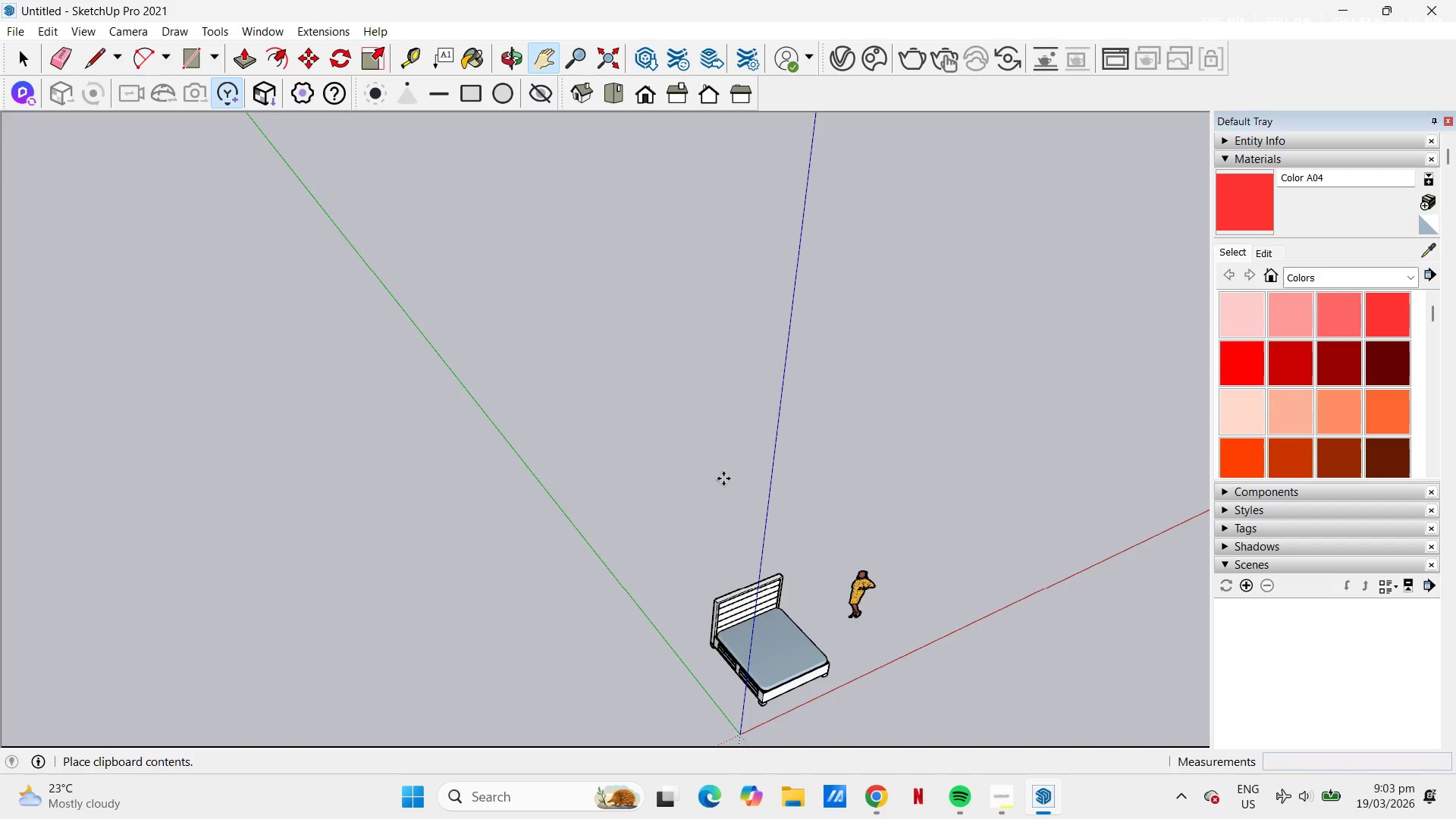 
wait(55.16)
 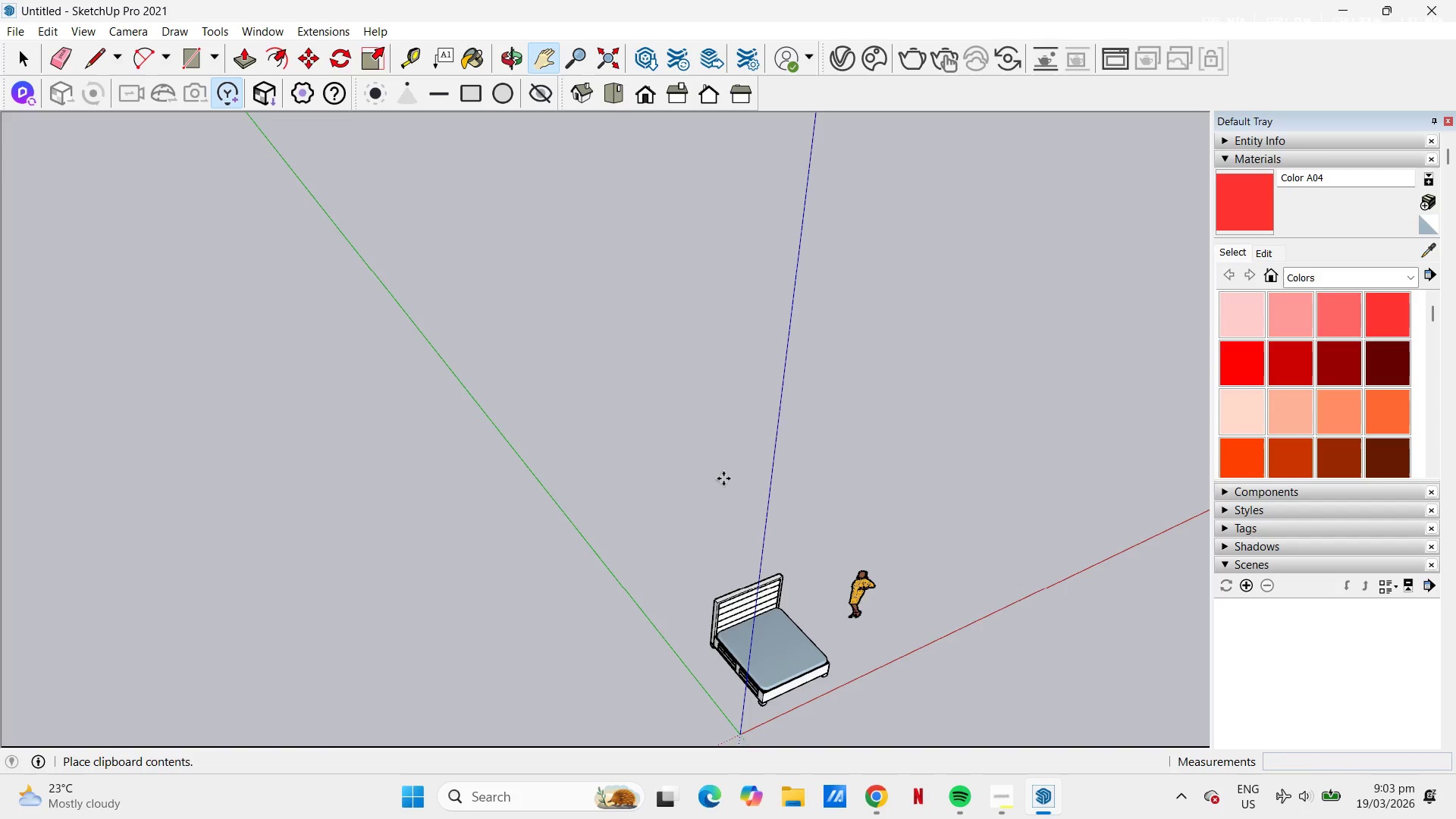 
left_click([912, 667])
 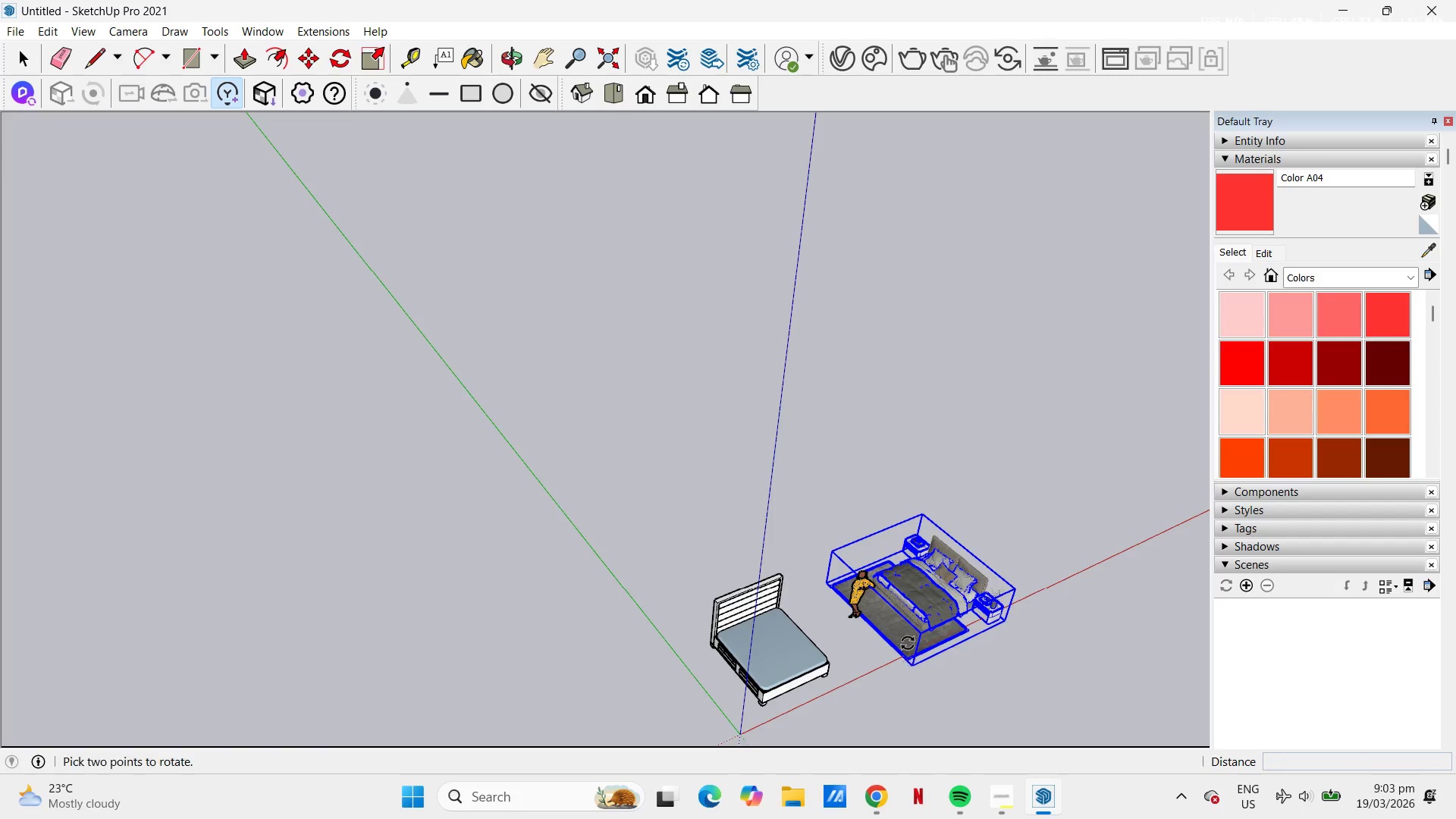 
scroll: coordinate [933, 582], scroll_direction: up, amount: 27.0
 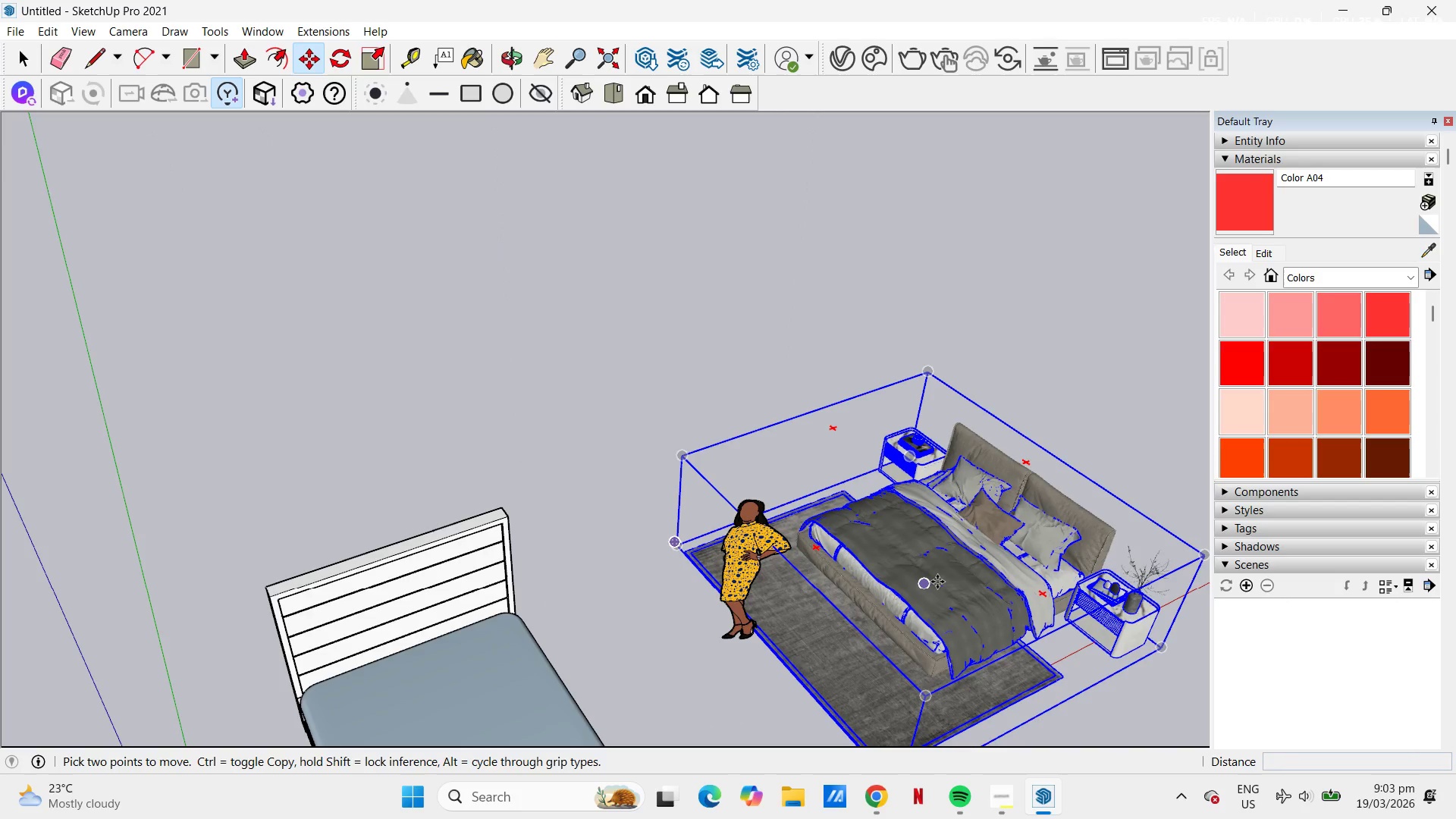 
key(H)
 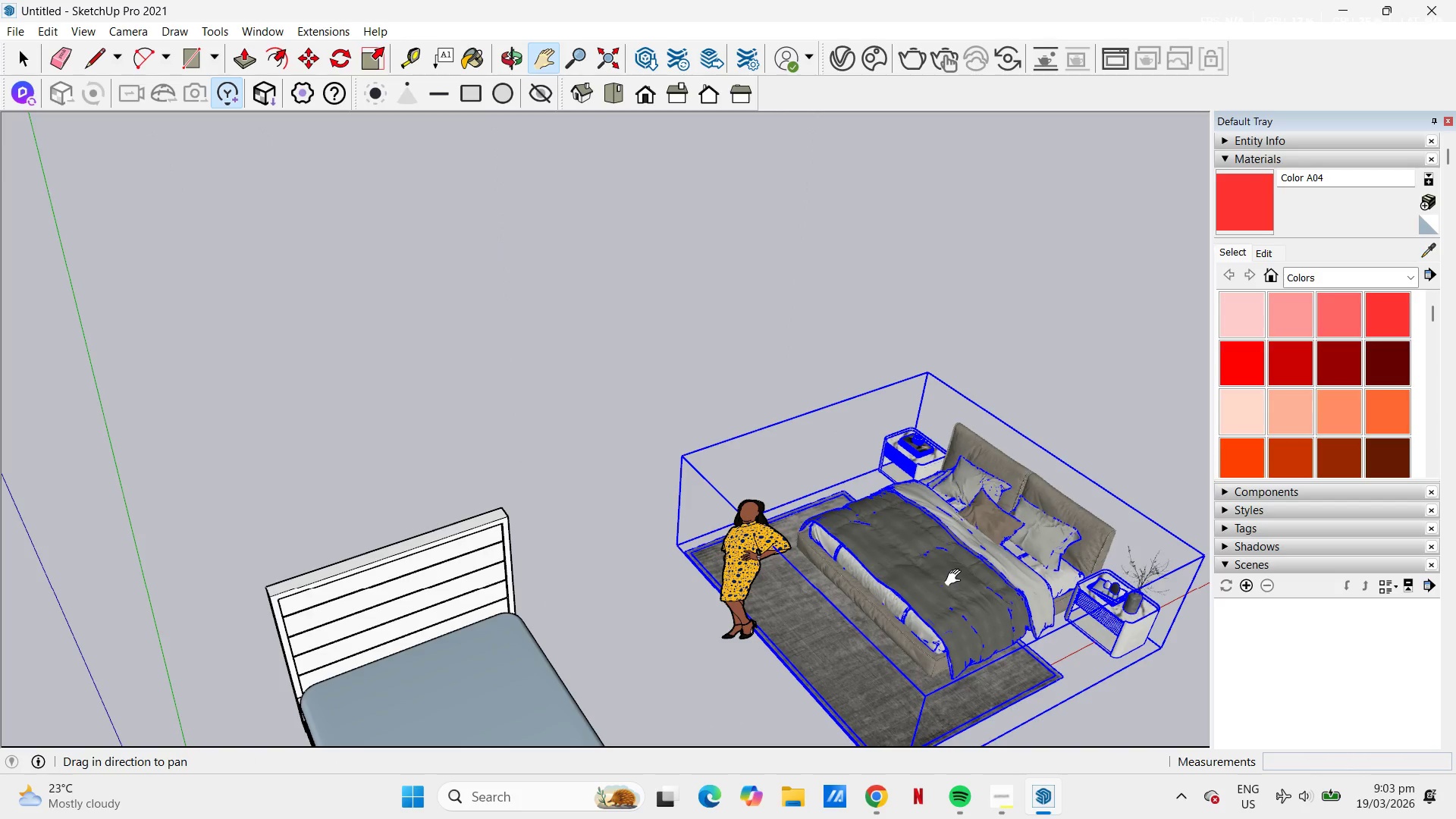 
left_click_drag(start_coordinate=[940, 575], to_coordinate=[819, 535])
 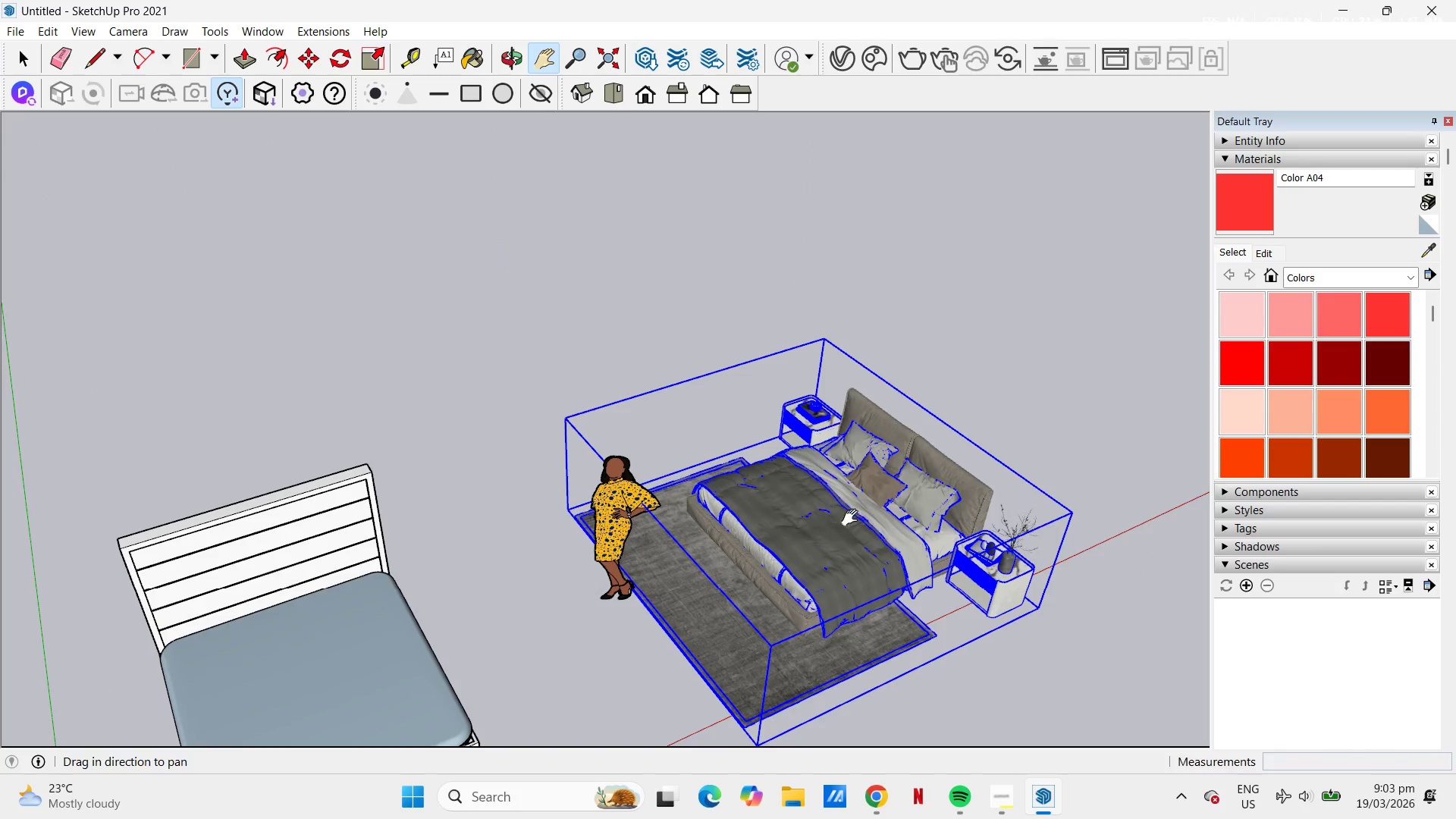 
scroll: coordinate [872, 511], scroll_direction: up, amount: 4.0
 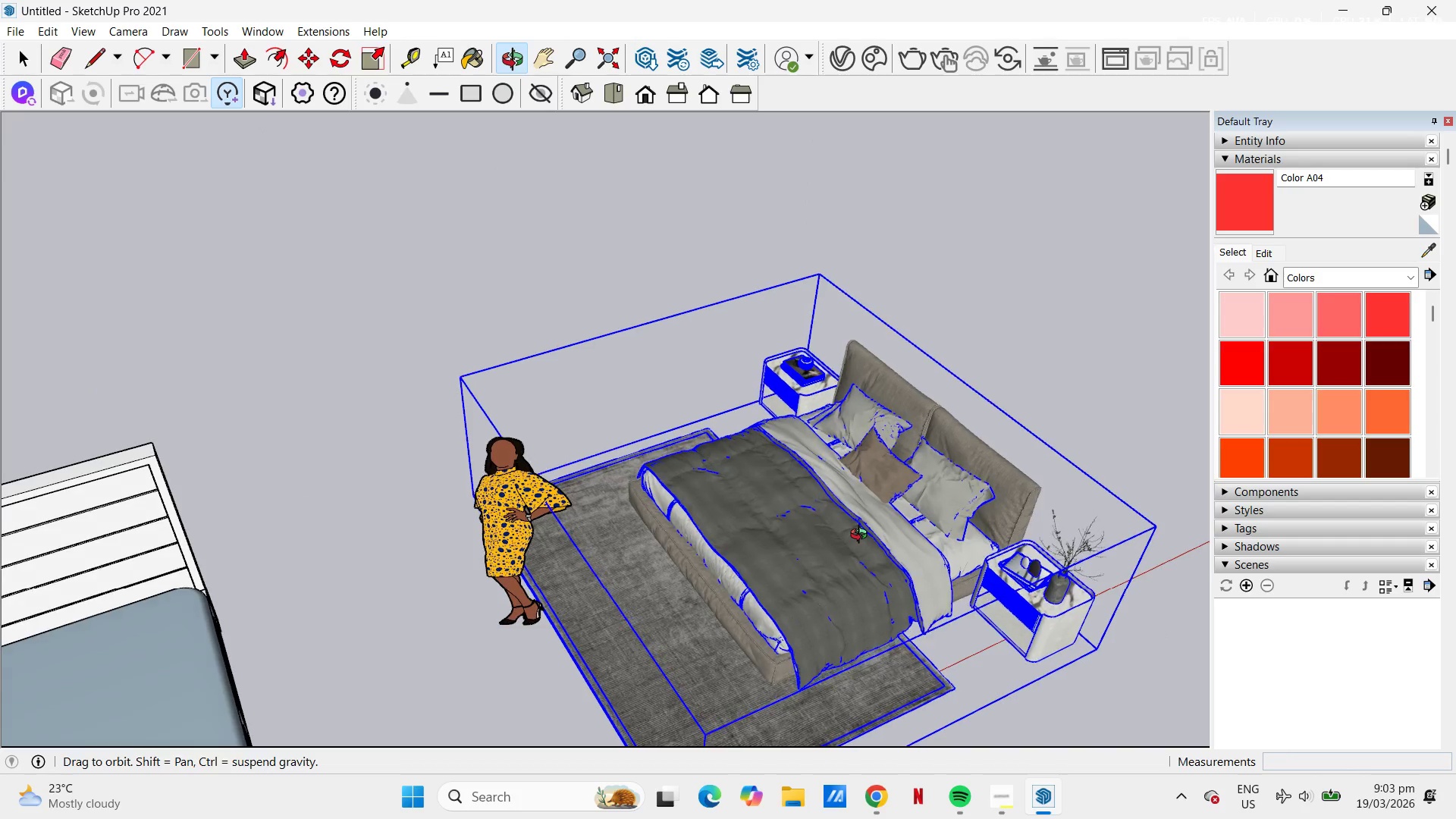 
key(Space)
 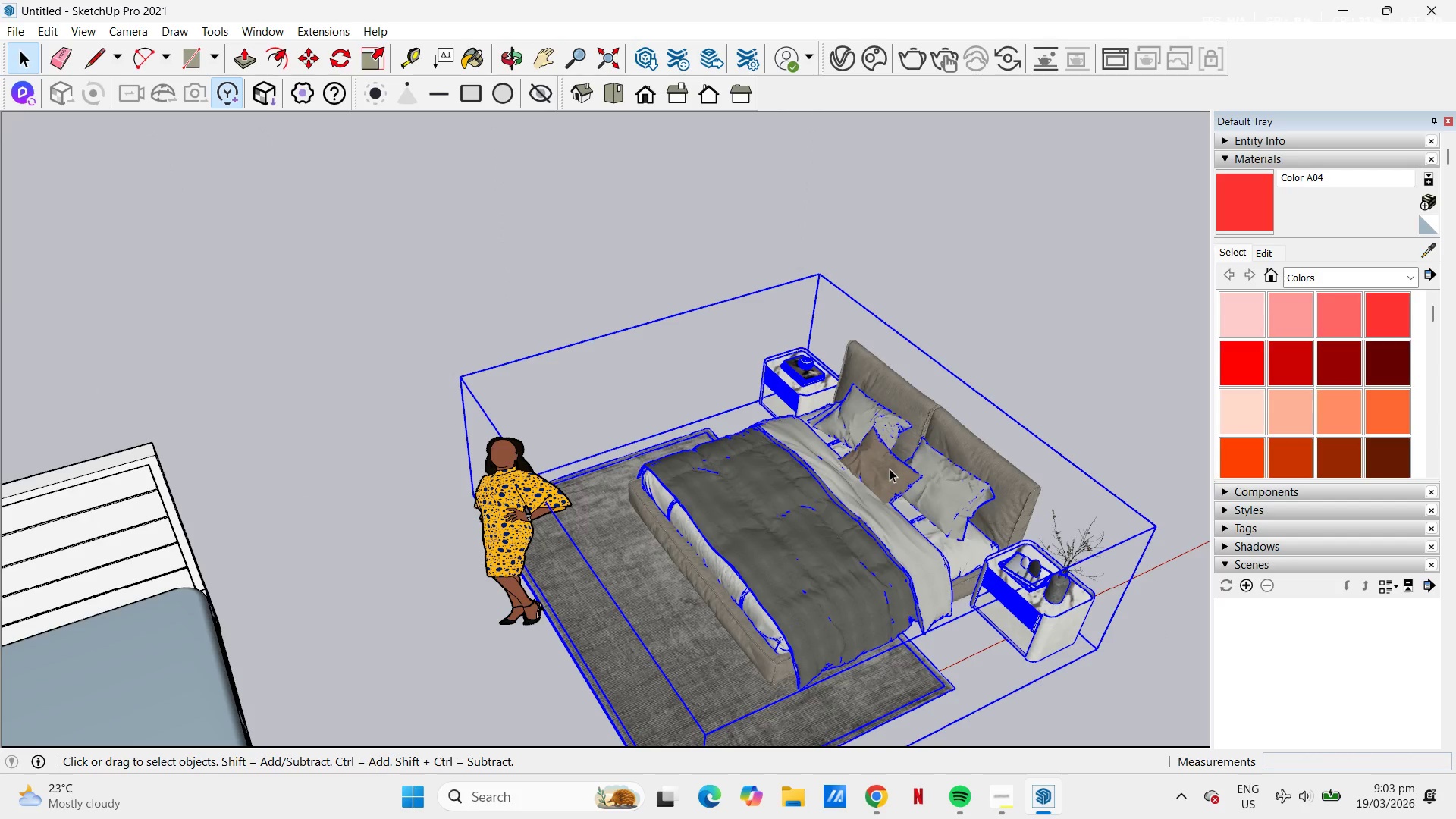 
left_click([890, 469])
 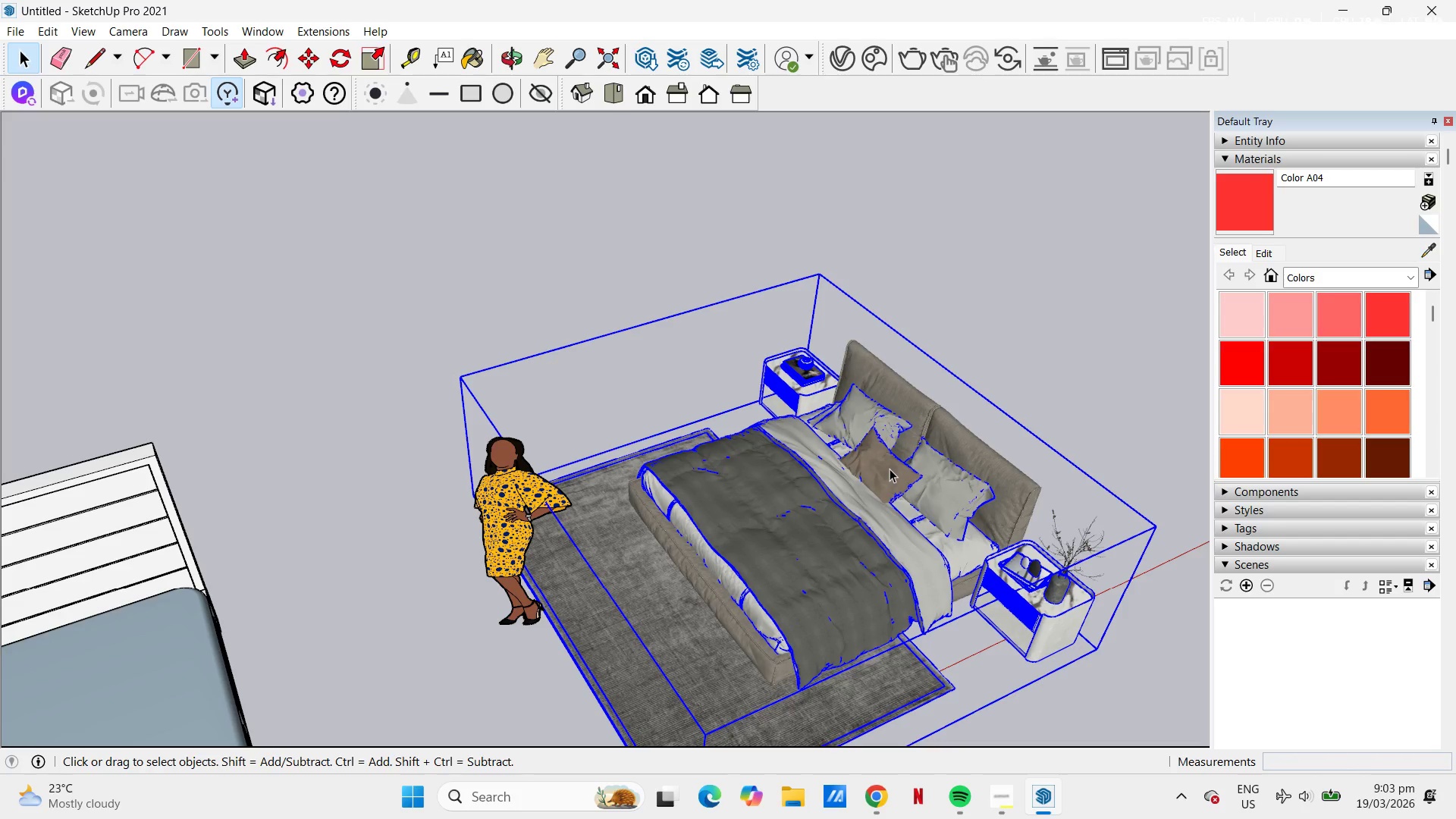 
double_click([890, 469])
 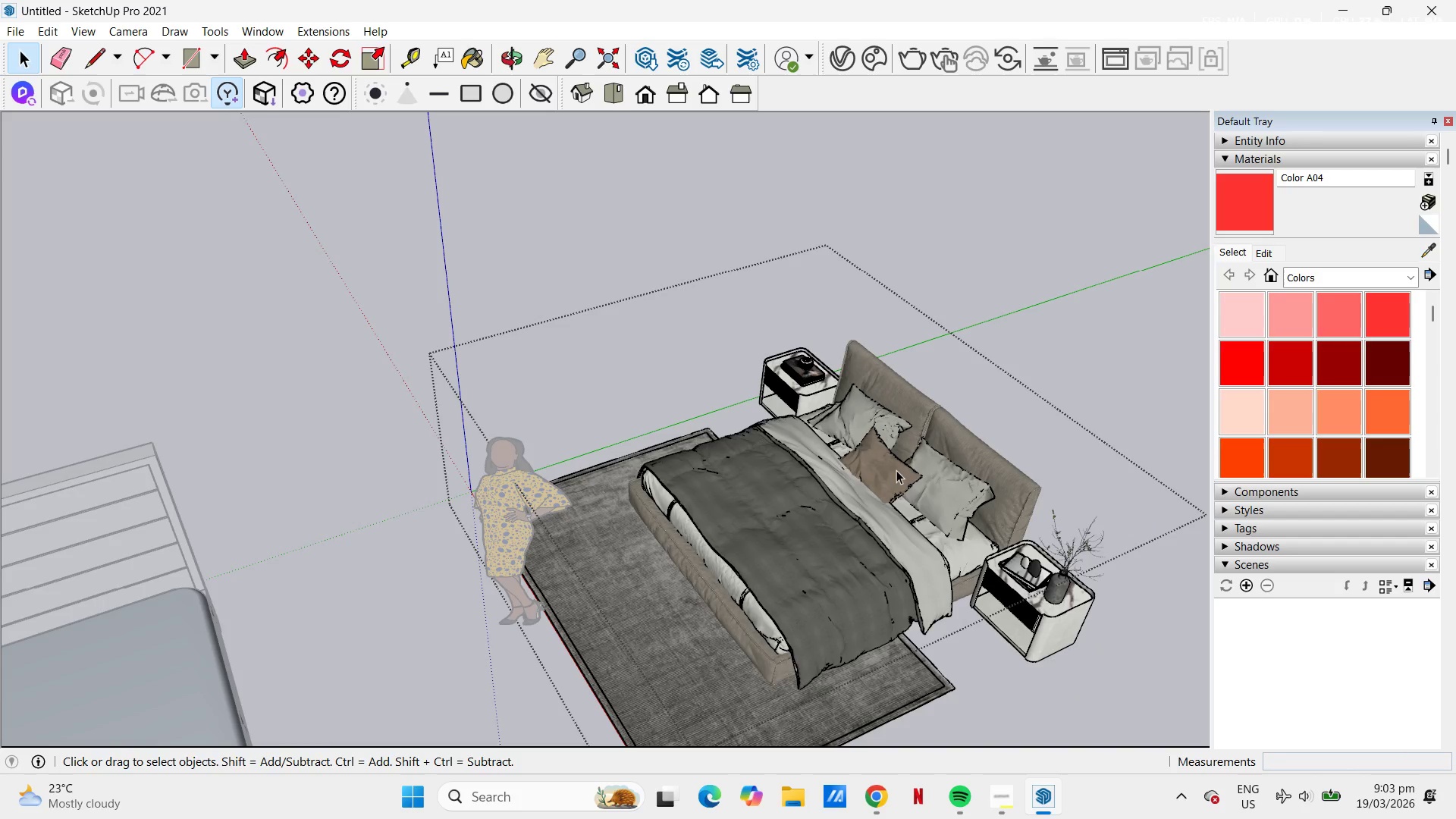 
left_click([892, 469])
 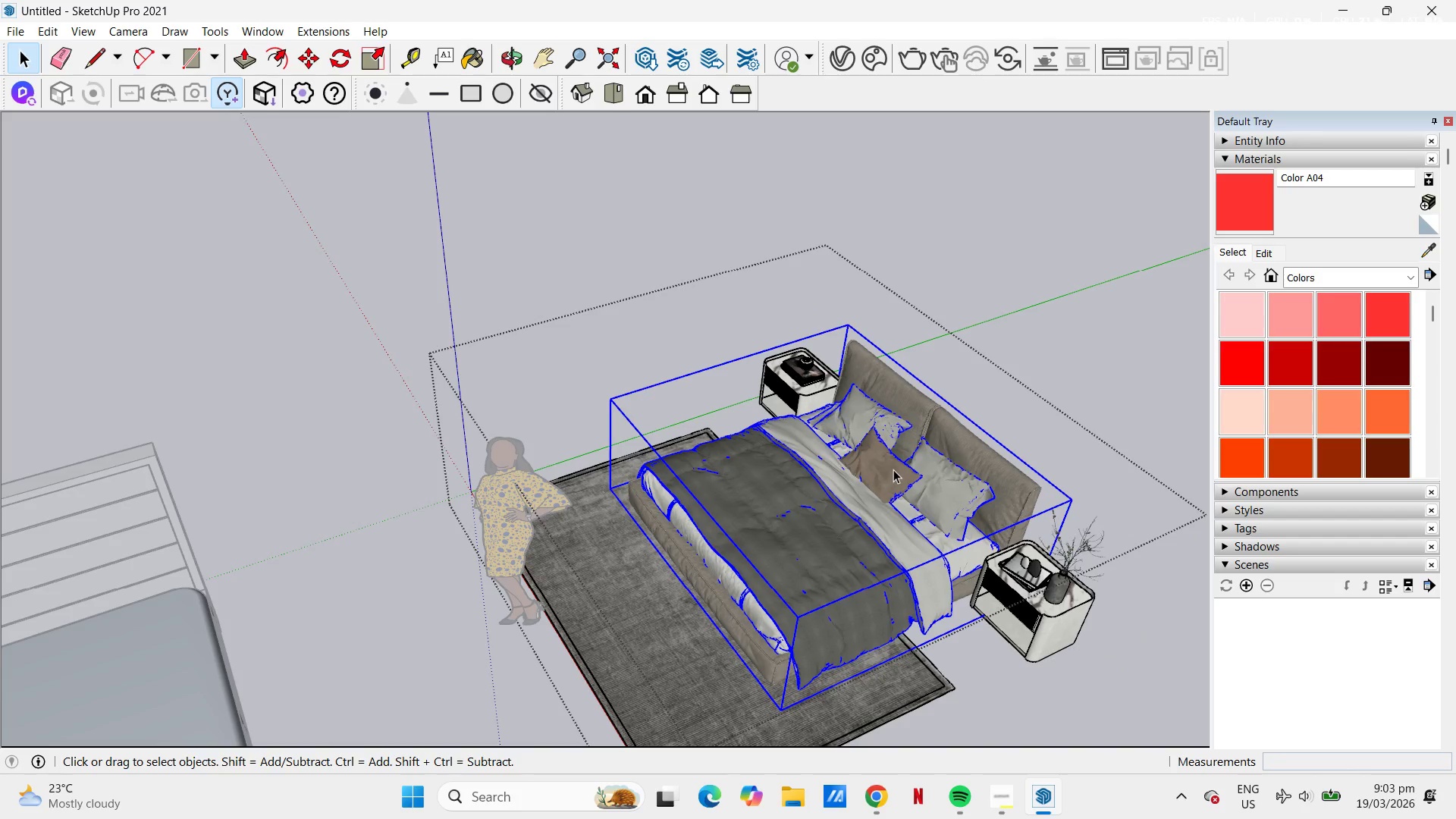 
double_click([893, 469])
 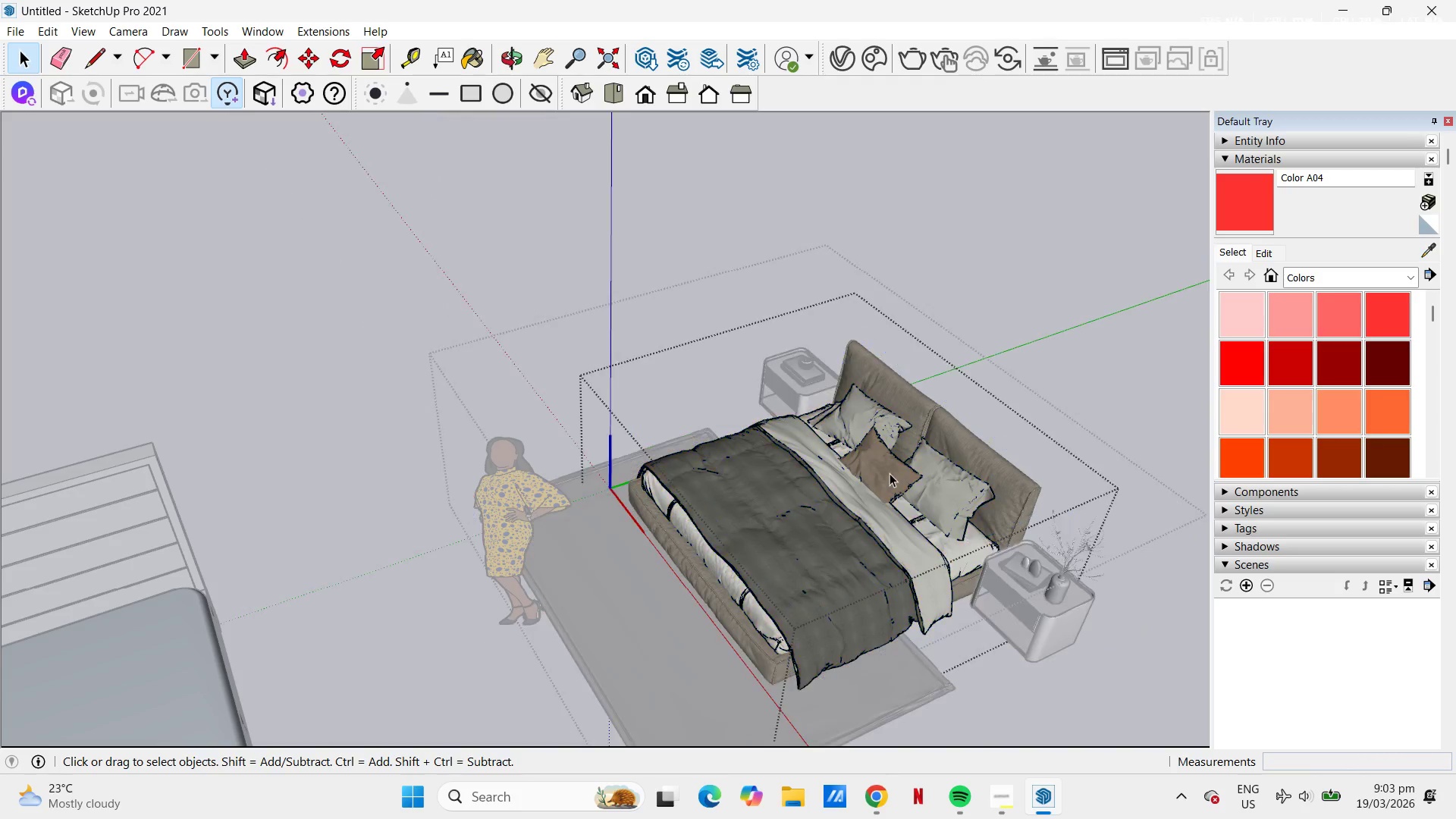 
left_click([888, 479])
 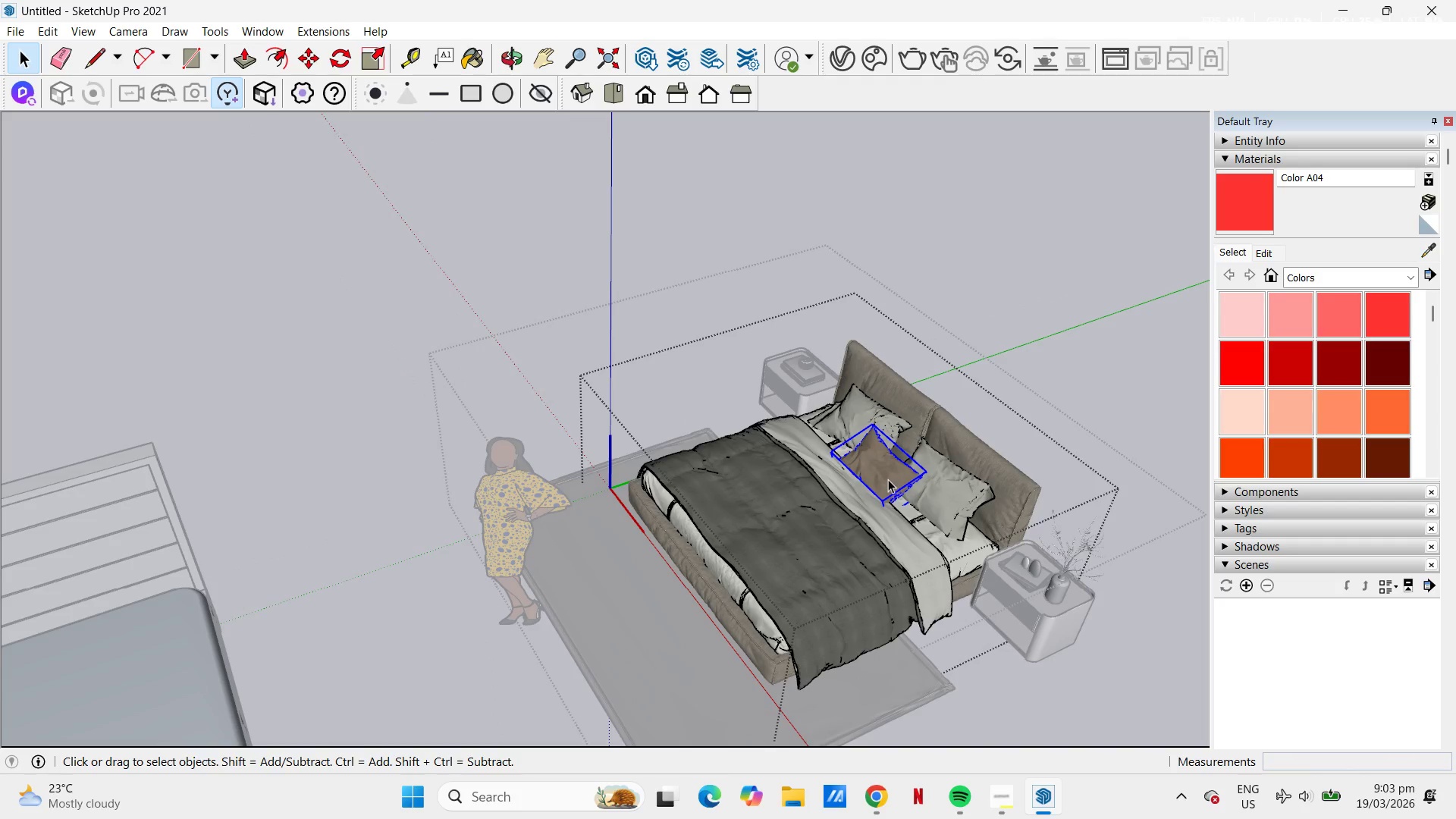 
hold_key(key=ControlLeft, duration=0.33)
 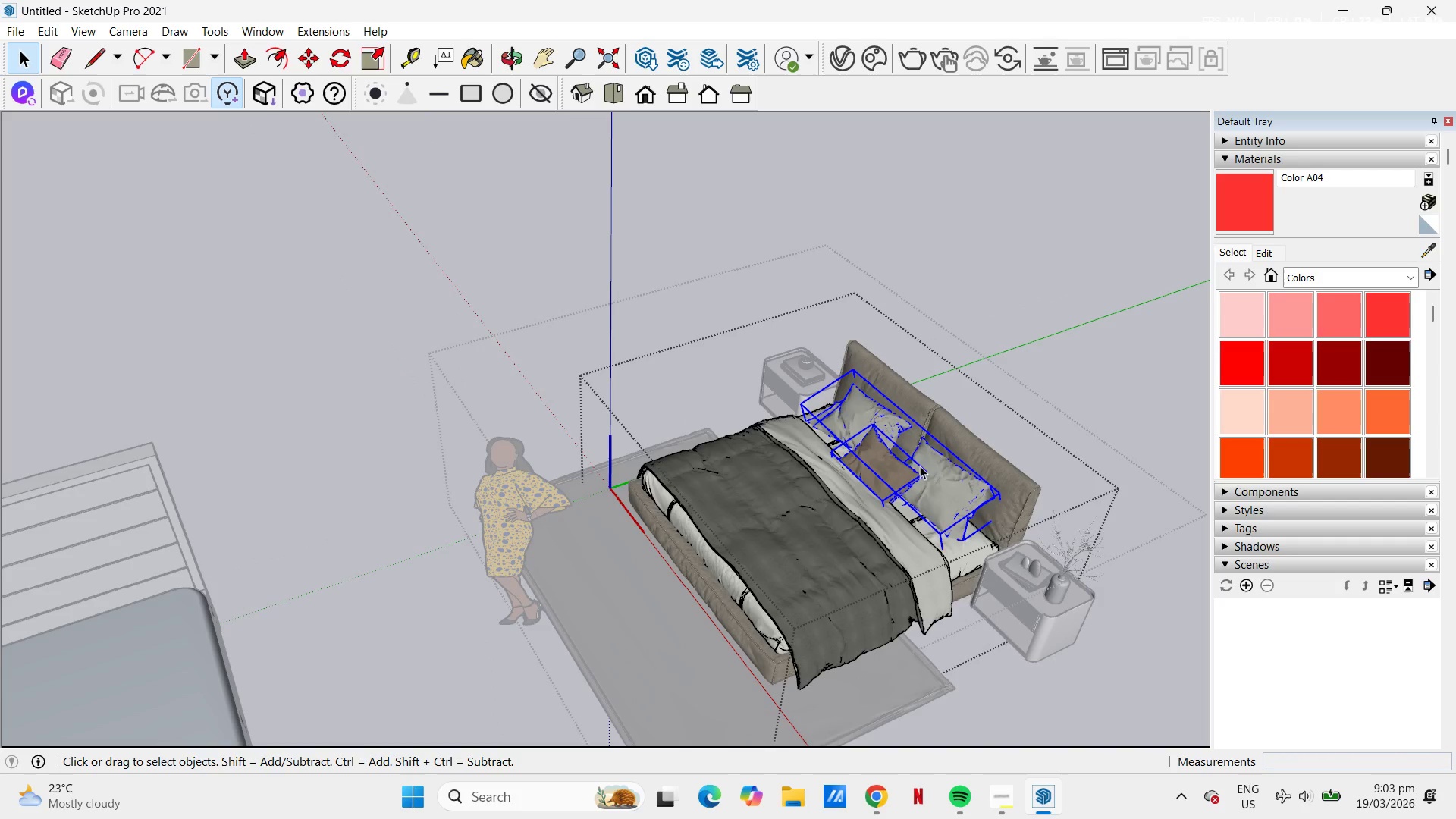 
left_click([903, 560])
 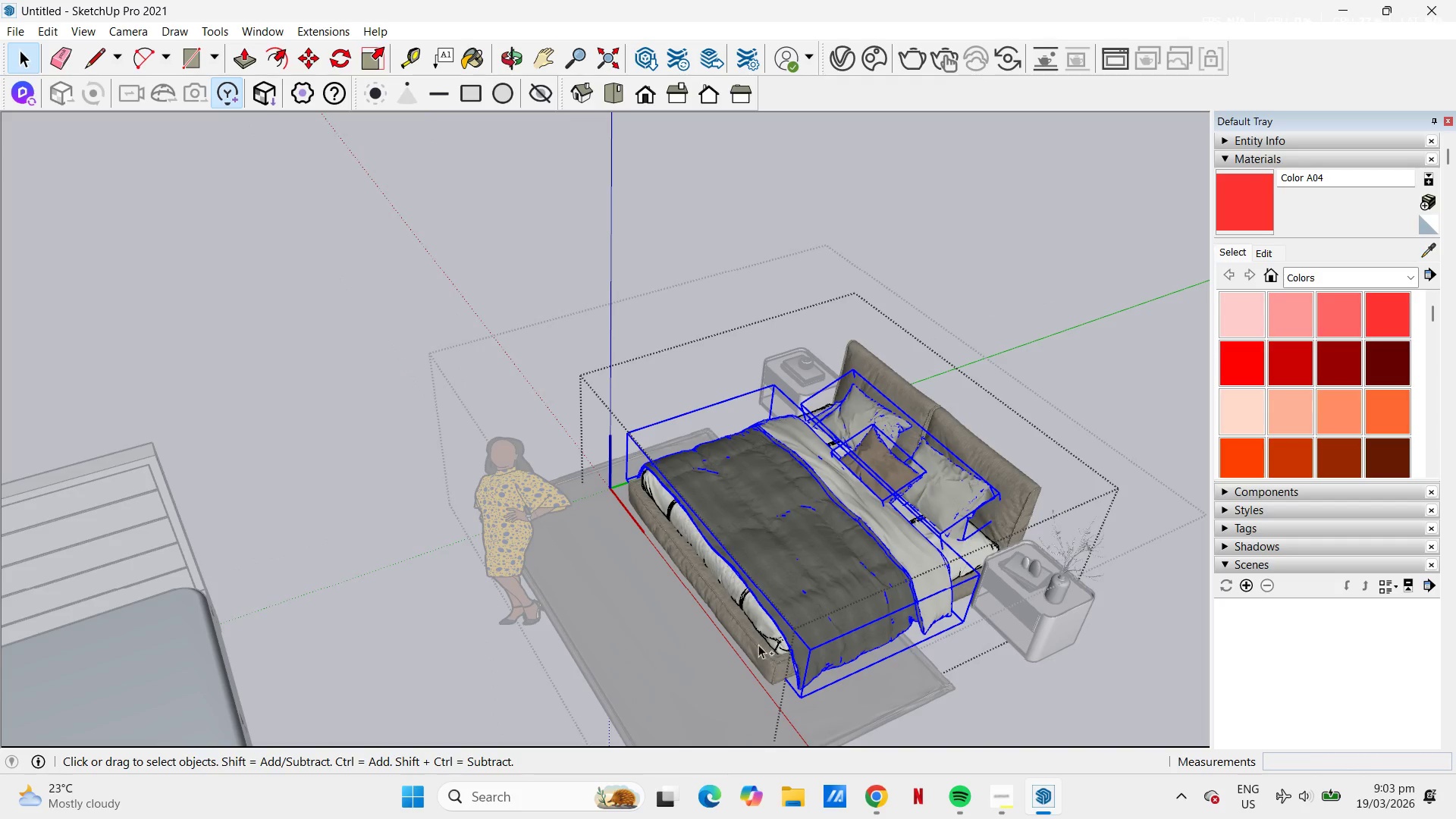 
left_click([771, 633])
 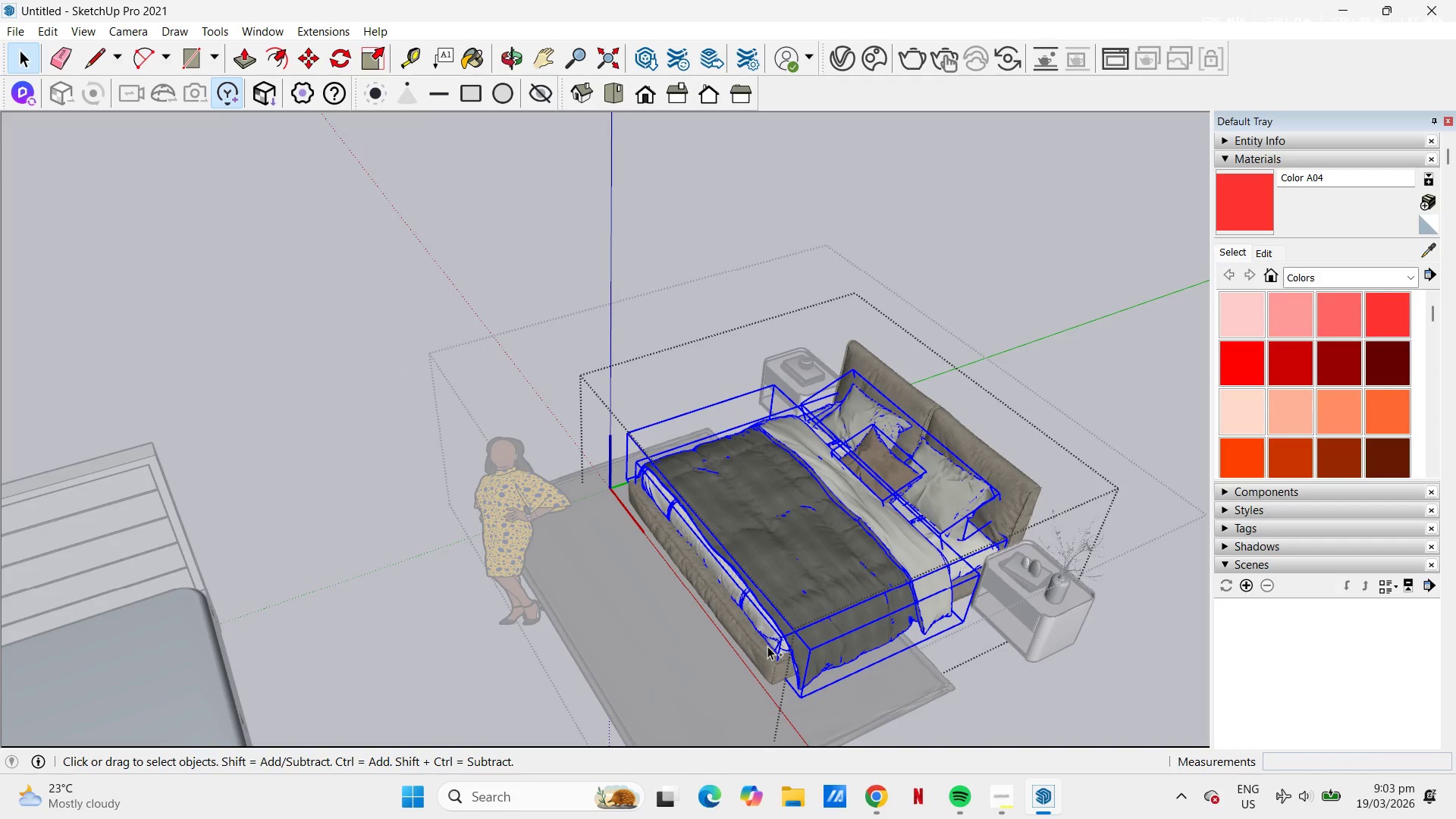 
key(Control+C)
 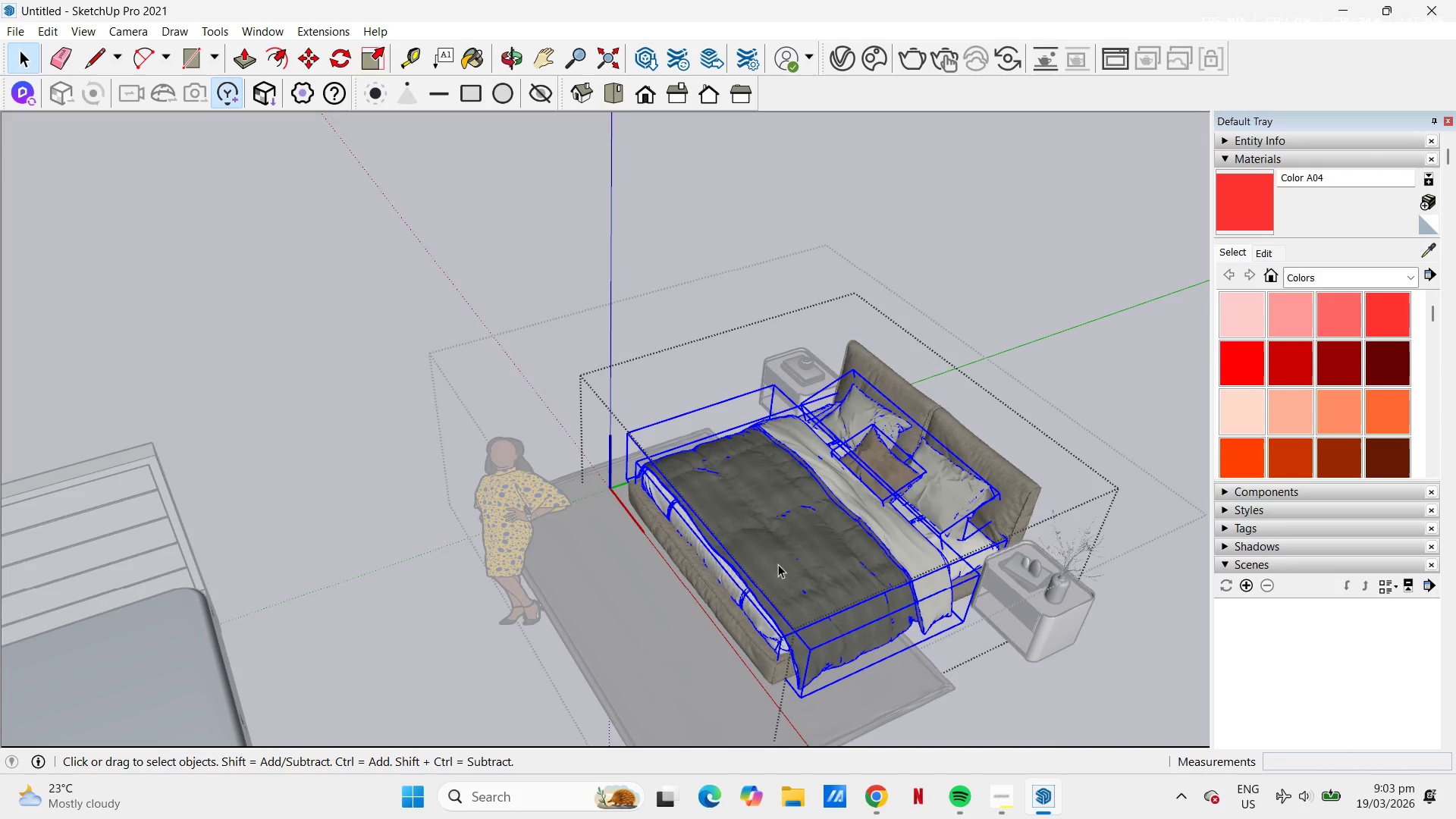 
wait(5.03)
 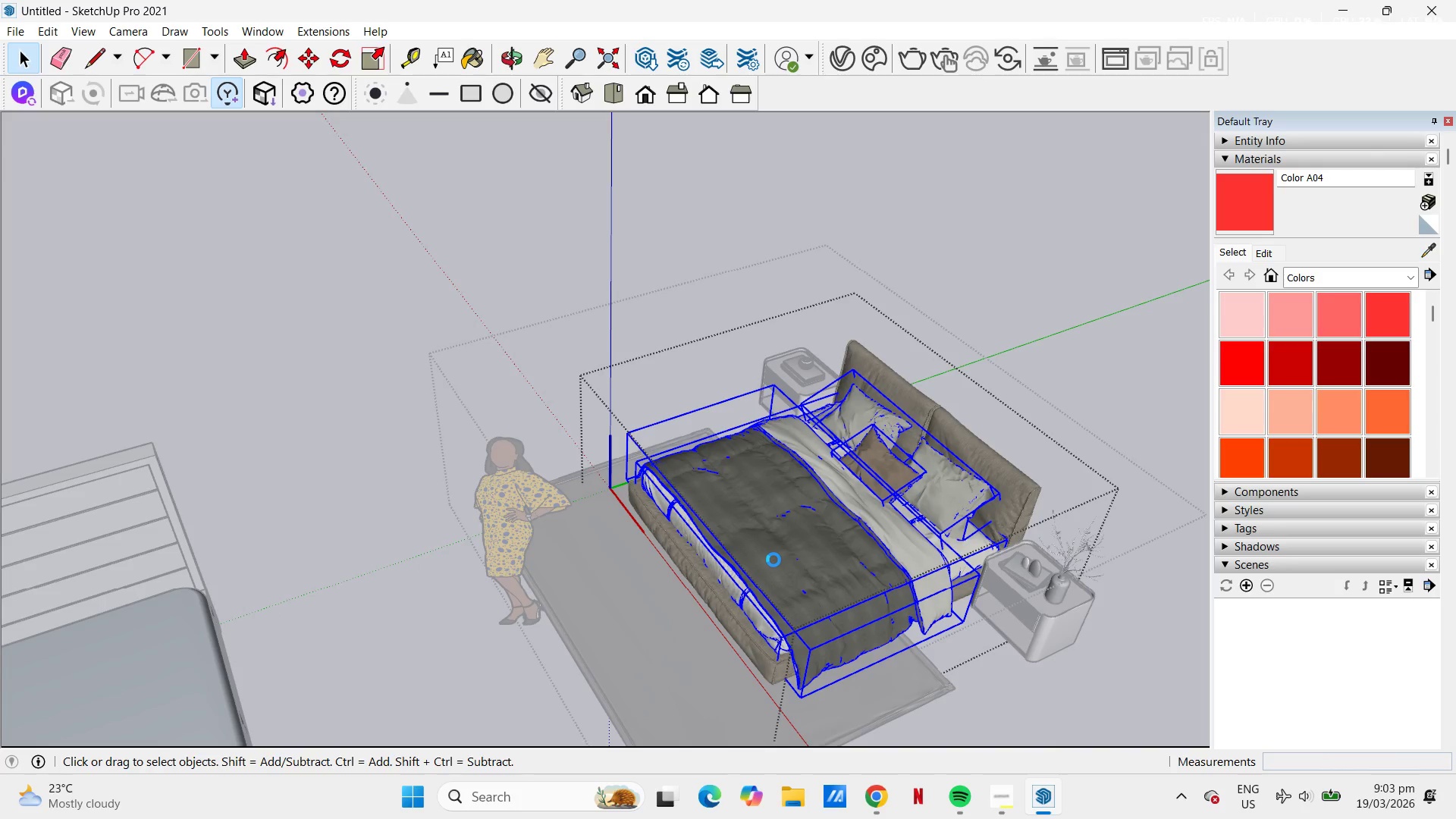 
key(Escape)
 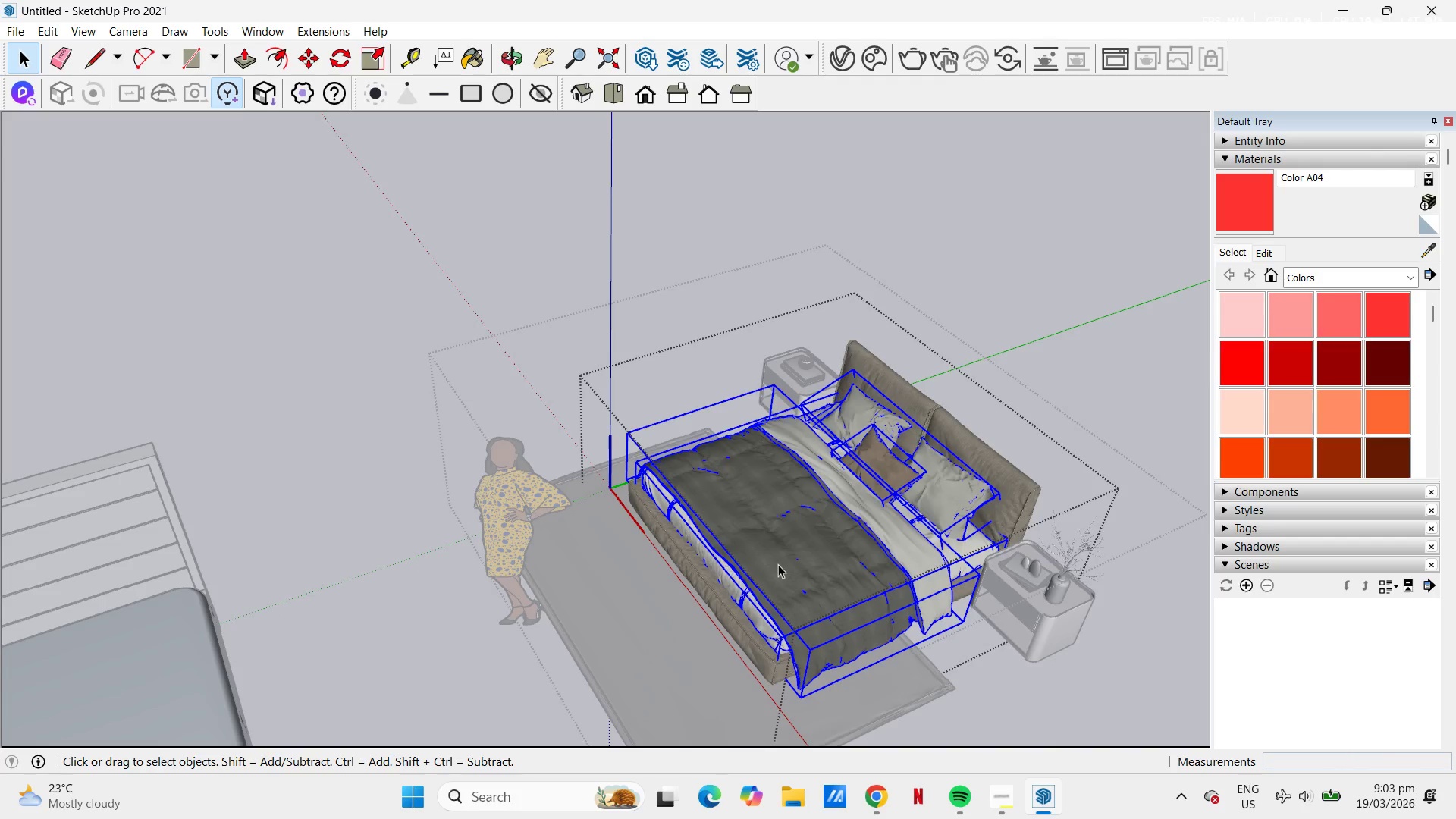 
scroll: coordinate [709, 477], scroll_direction: down, amount: 10.0
 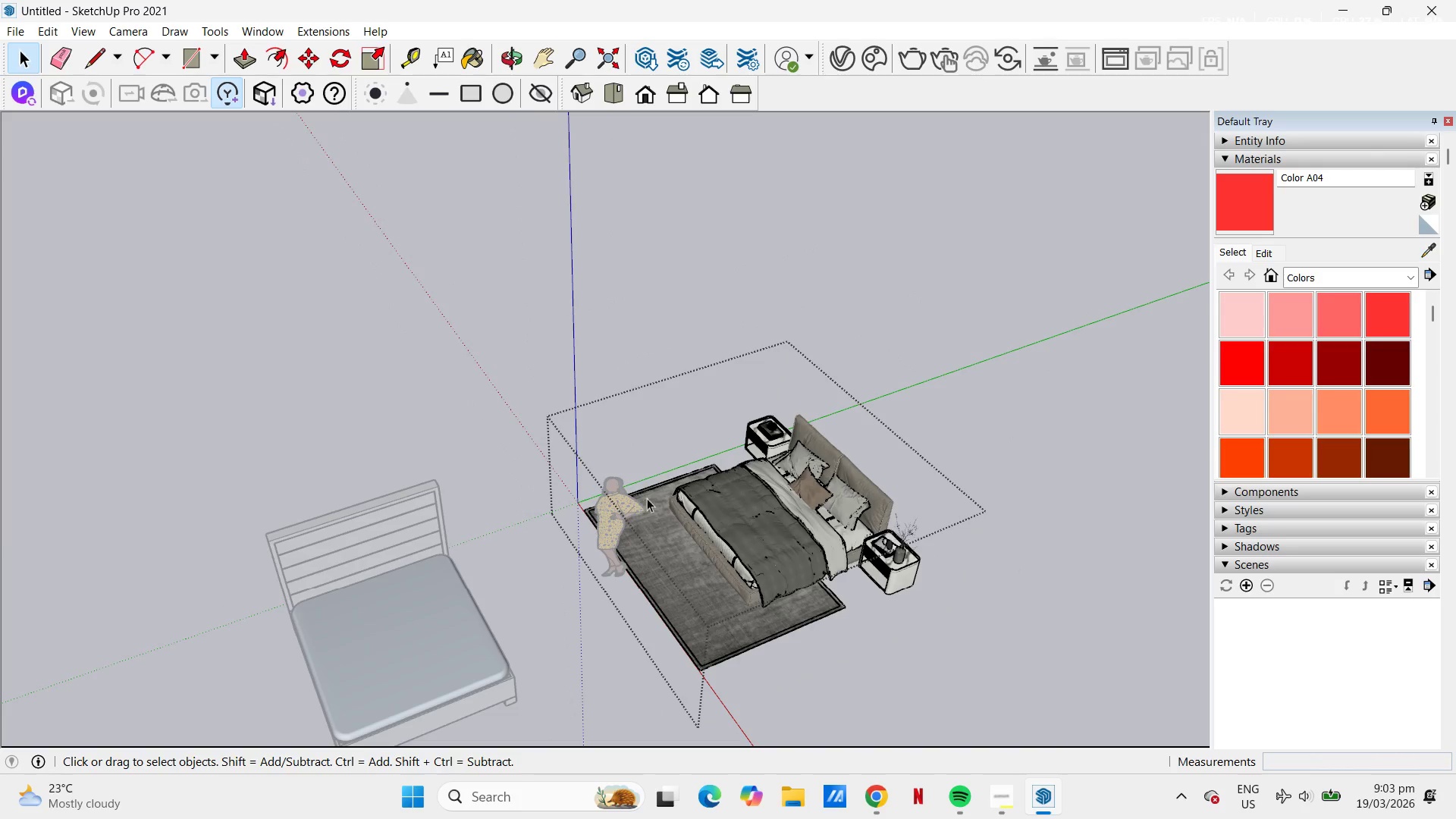 
key(Escape)
 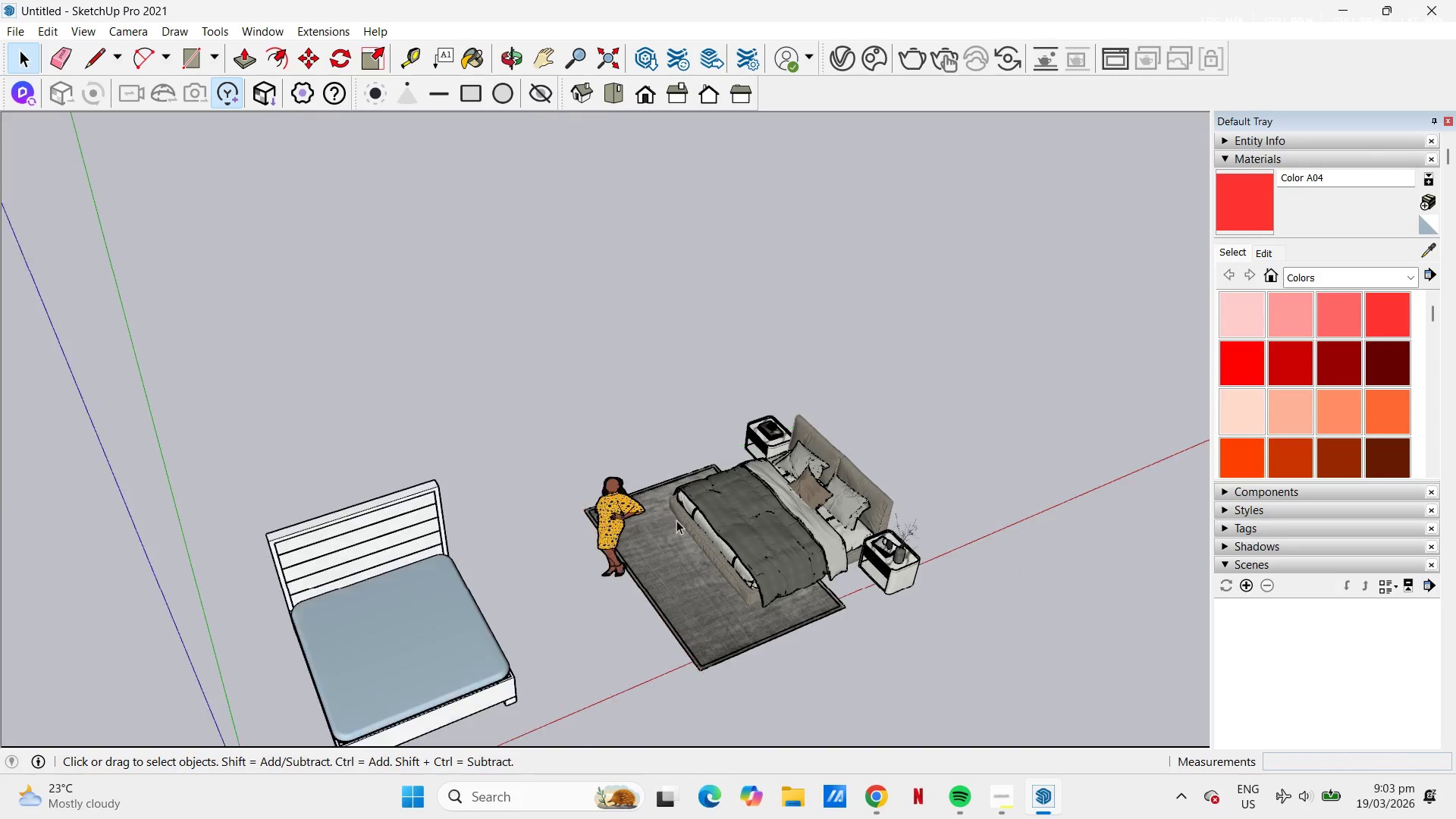 
key(Escape)
 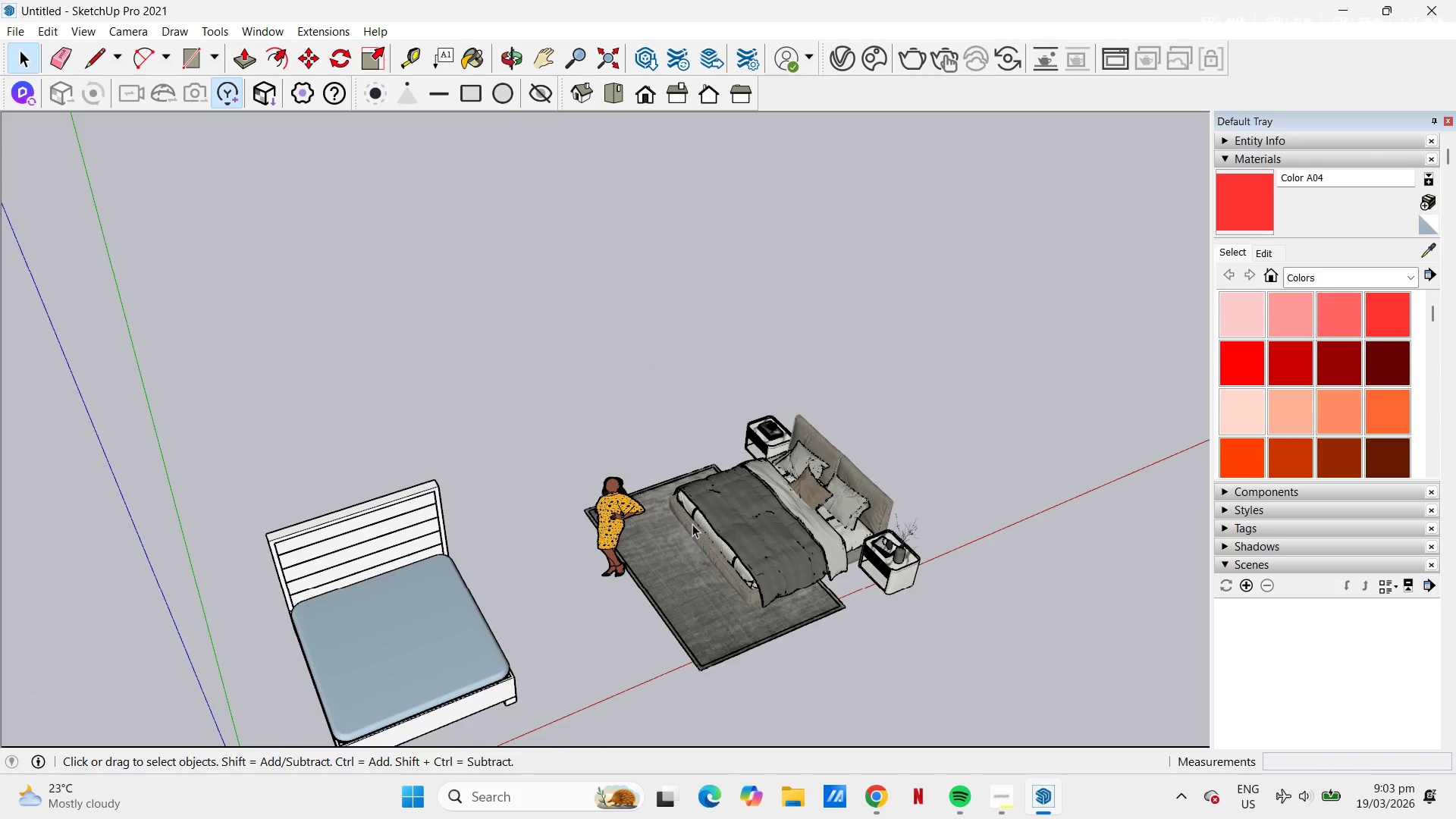 
key(H)
 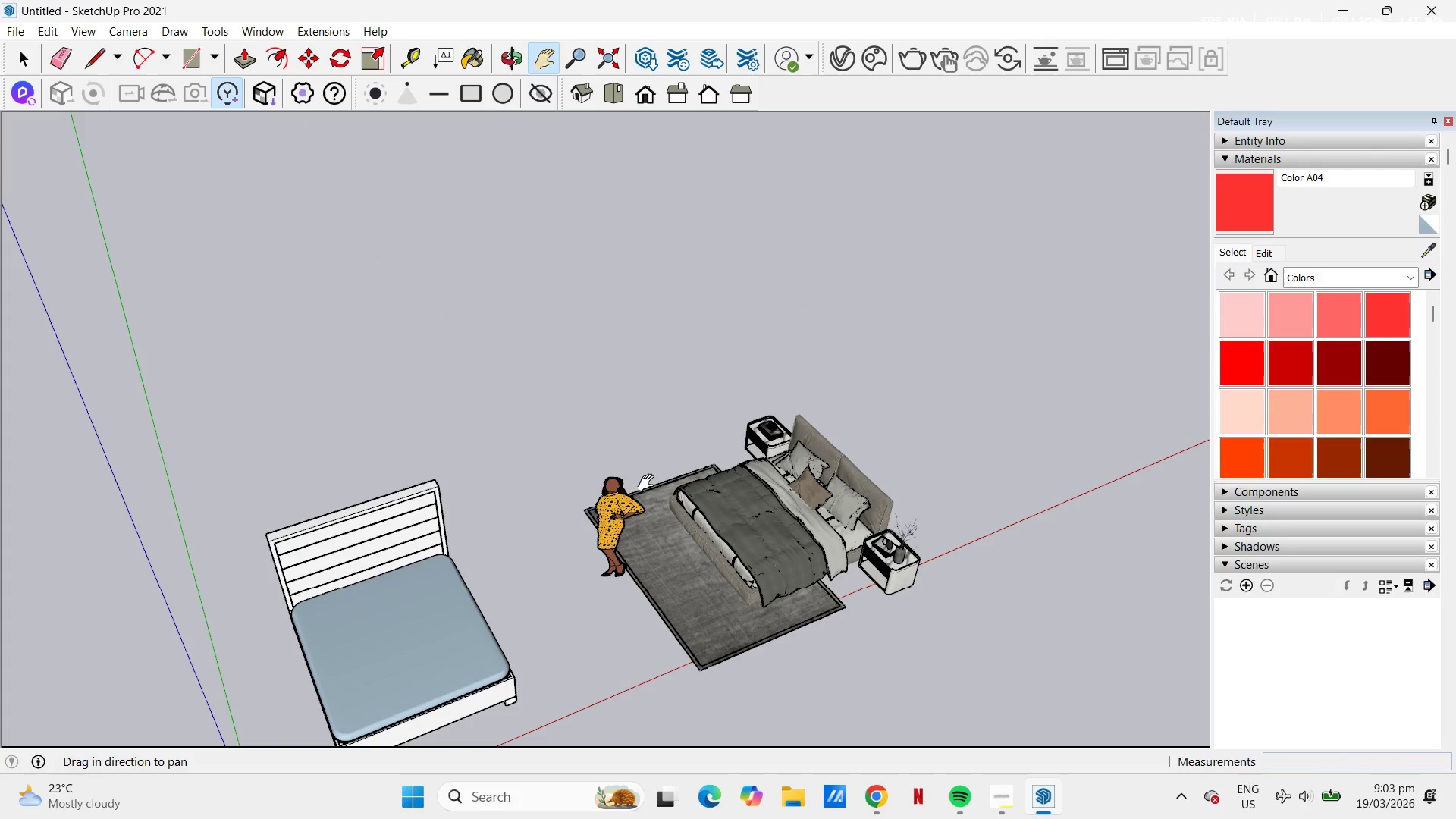 
left_click_drag(start_coordinate=[650, 477], to_coordinate=[815, 368])
 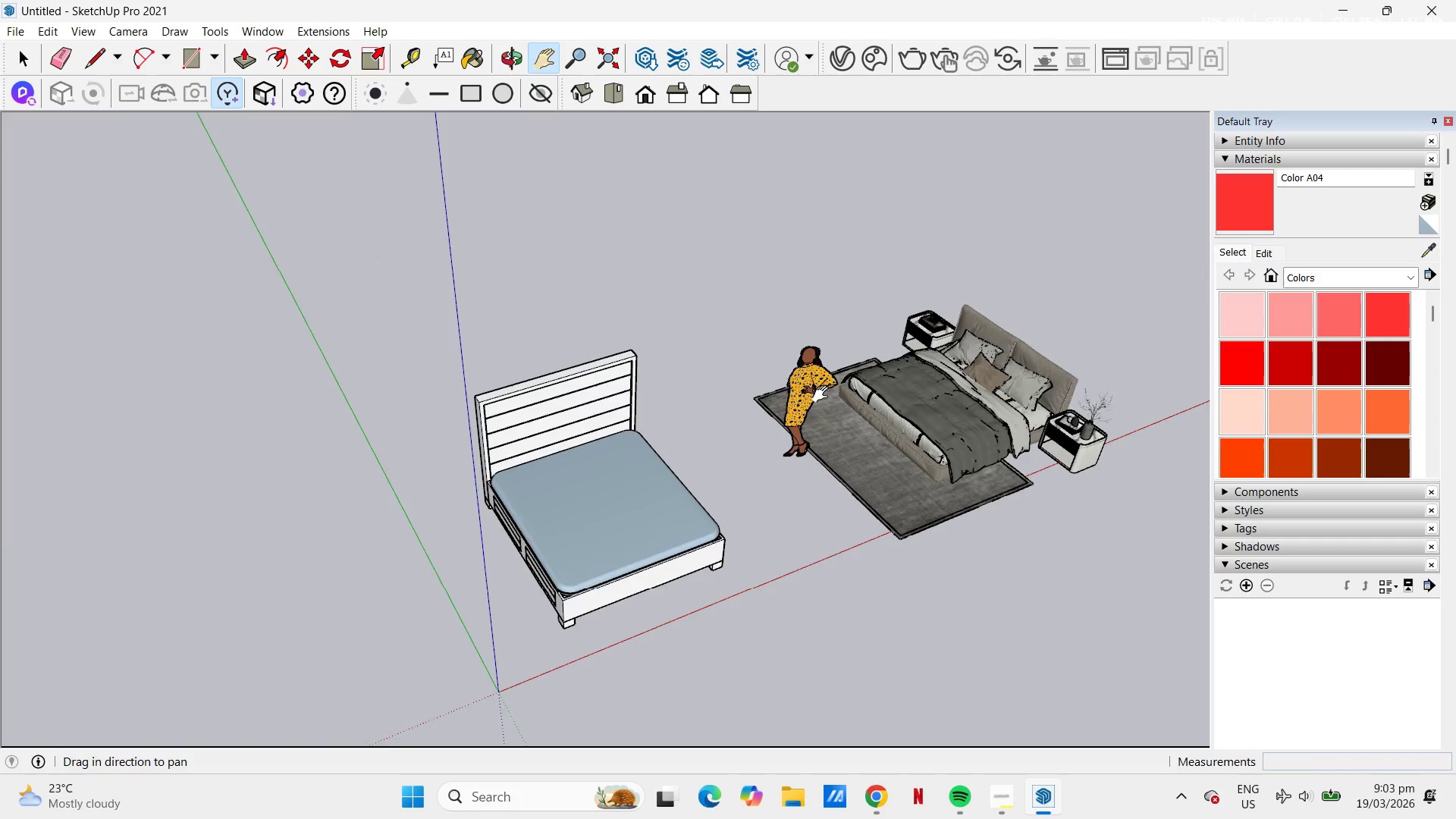 
scroll: coordinate [825, 432], scroll_direction: up, amount: 2.0
 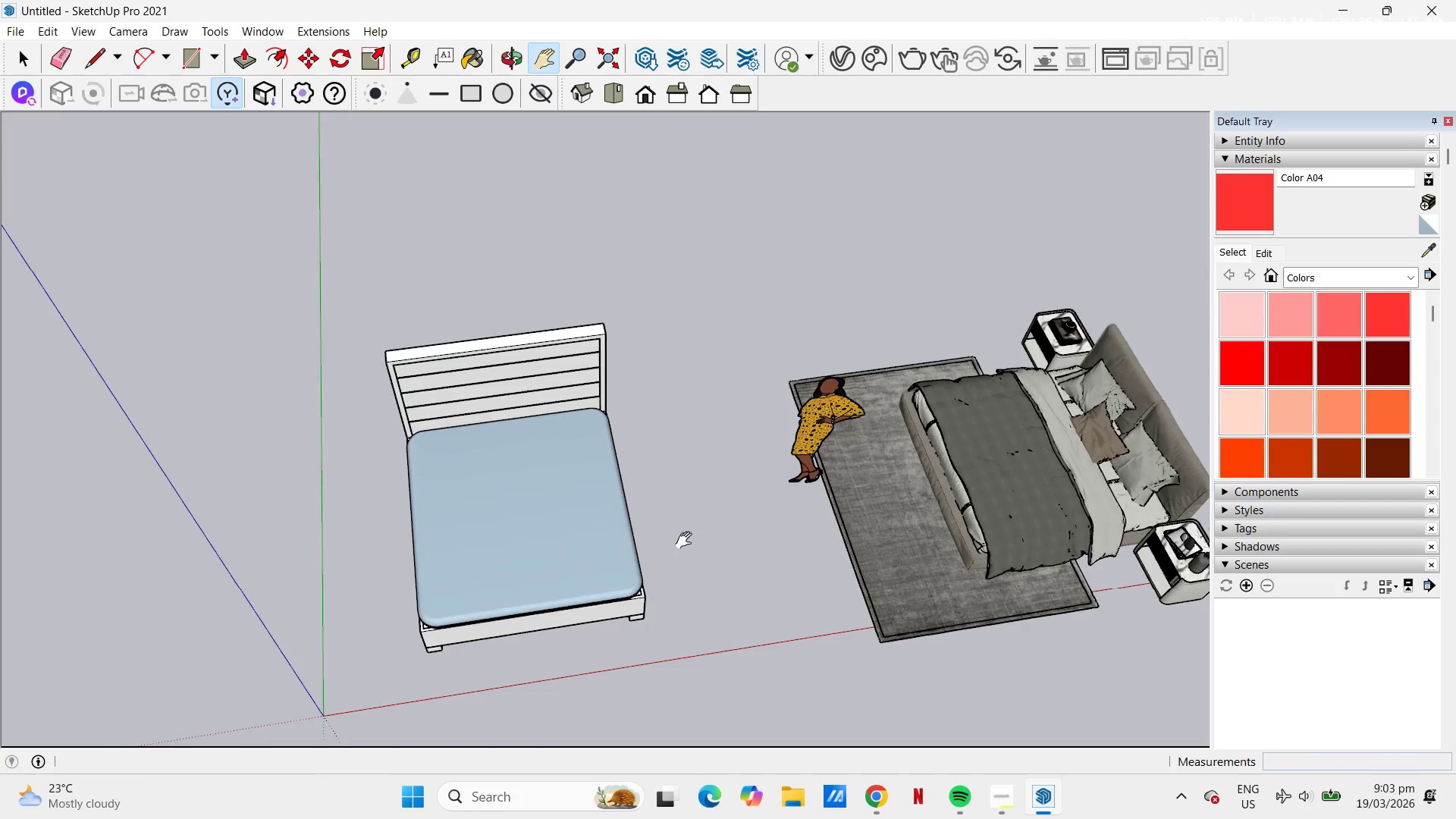 
left_click_drag(start_coordinate=[660, 488], to_coordinate=[731, 421])
 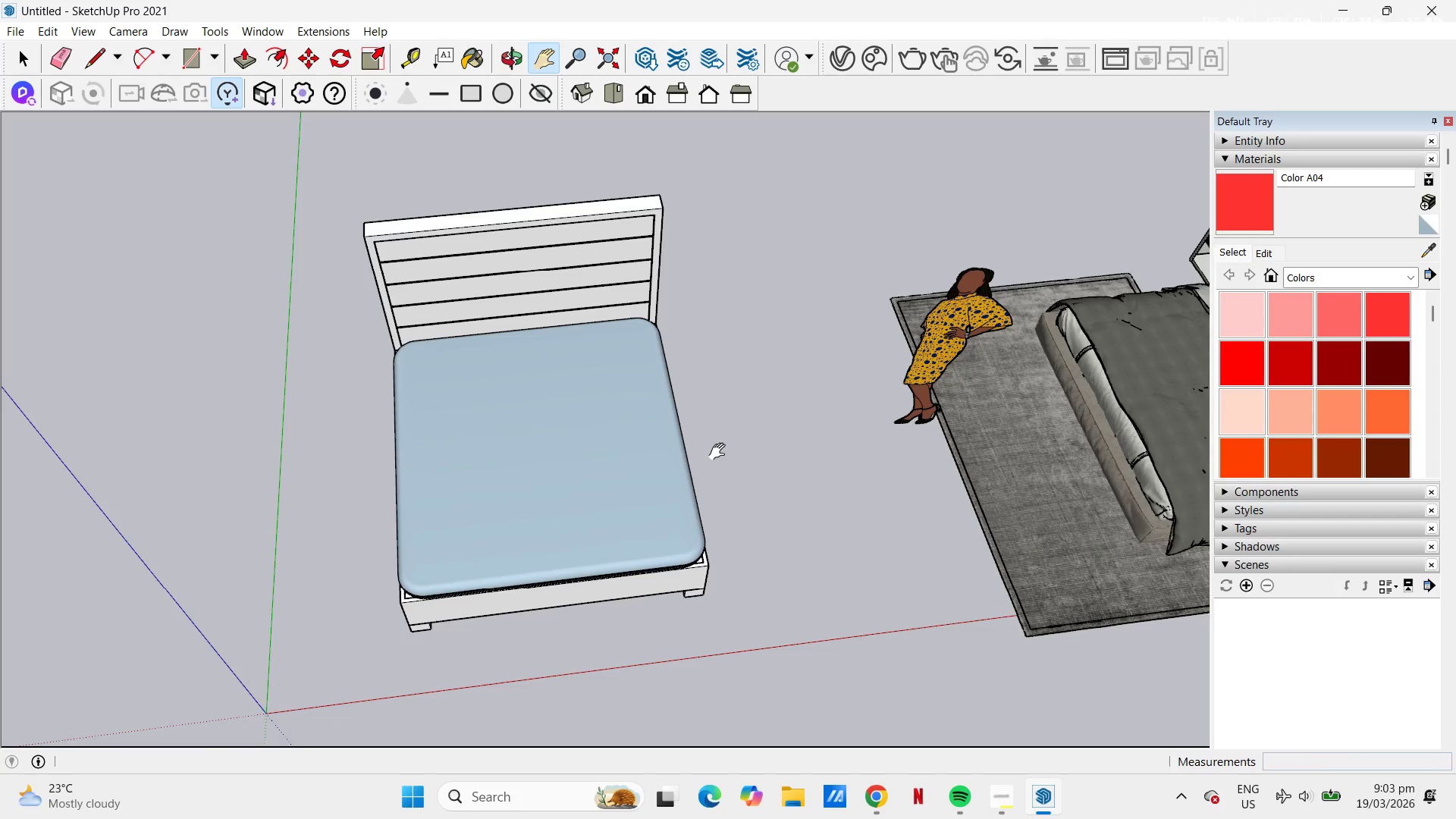 
scroll: coordinate [664, 502], scroll_direction: up, amount: 3.0
 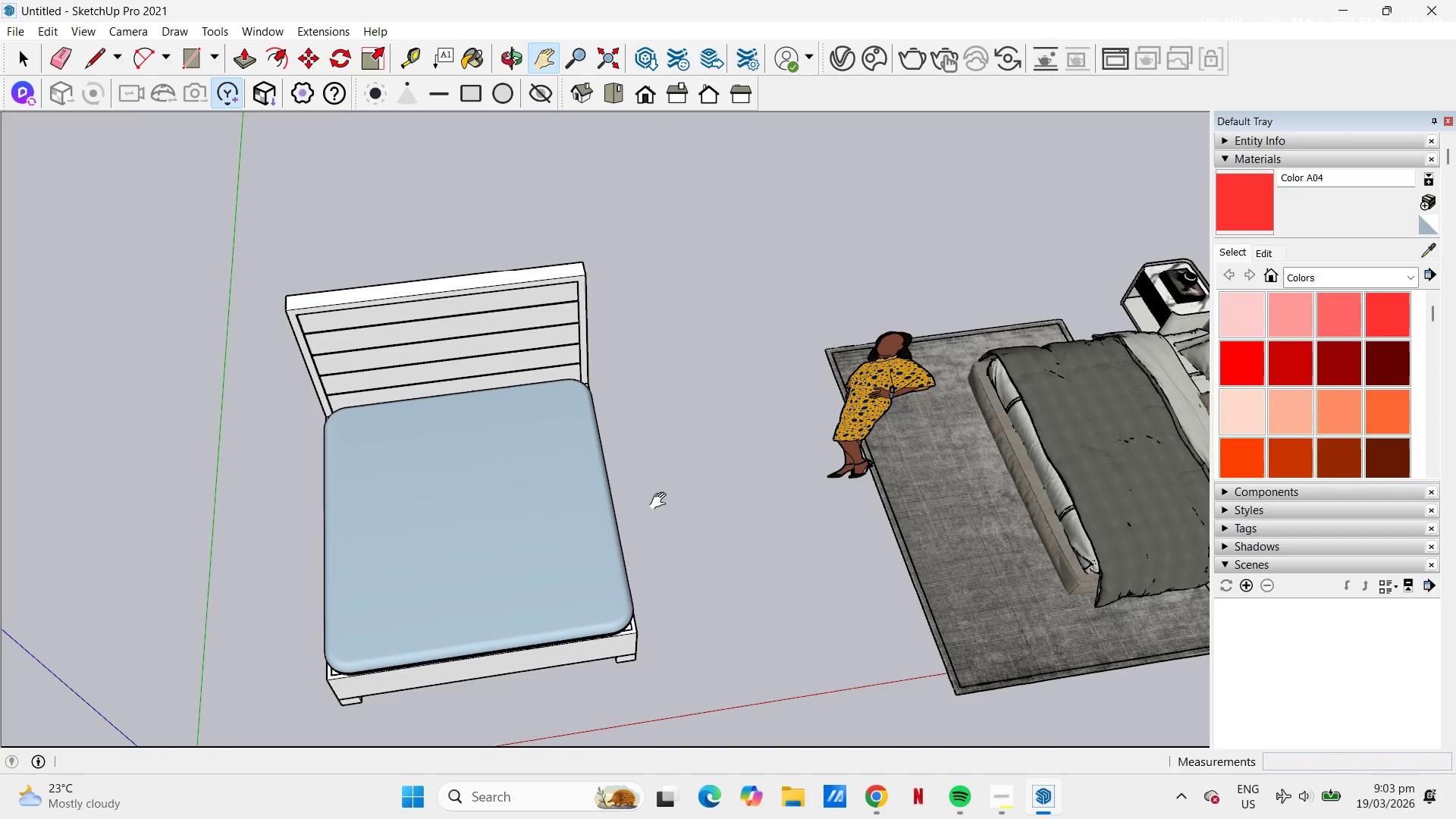 
key(Control+V)
 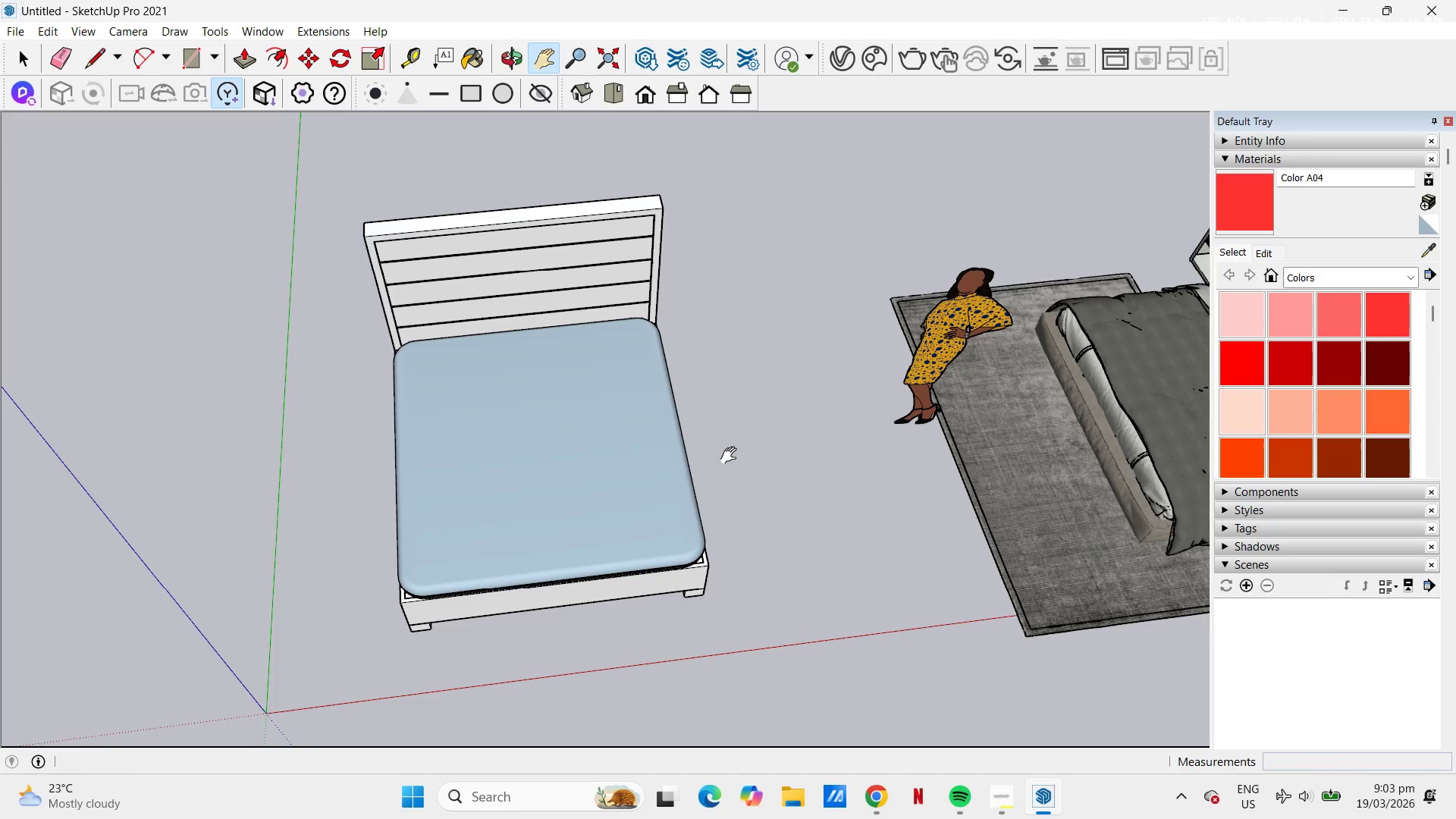 
wait(10.98)
 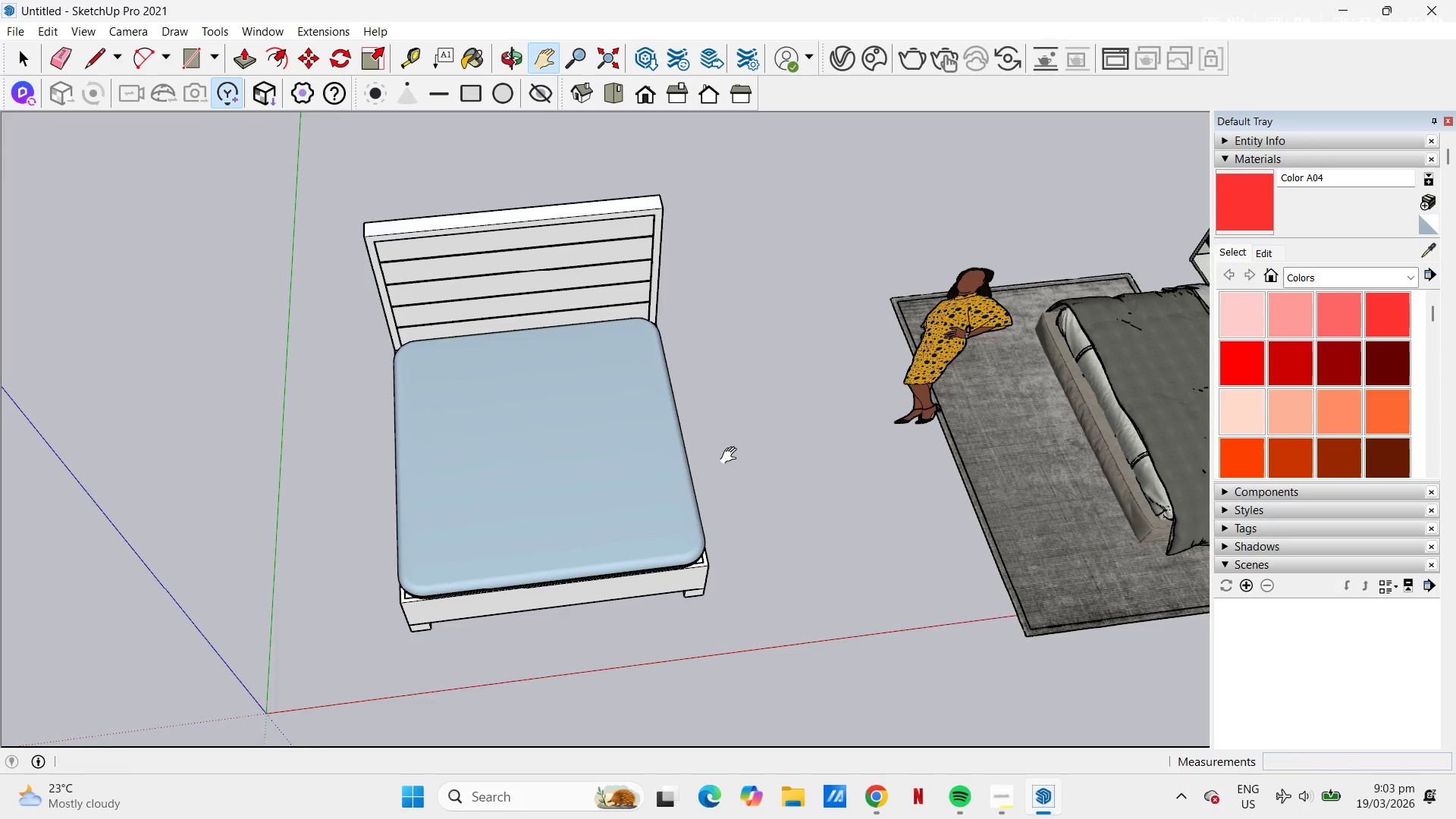 
scroll: coordinate [774, 488], scroll_direction: down, amount: 2.0
 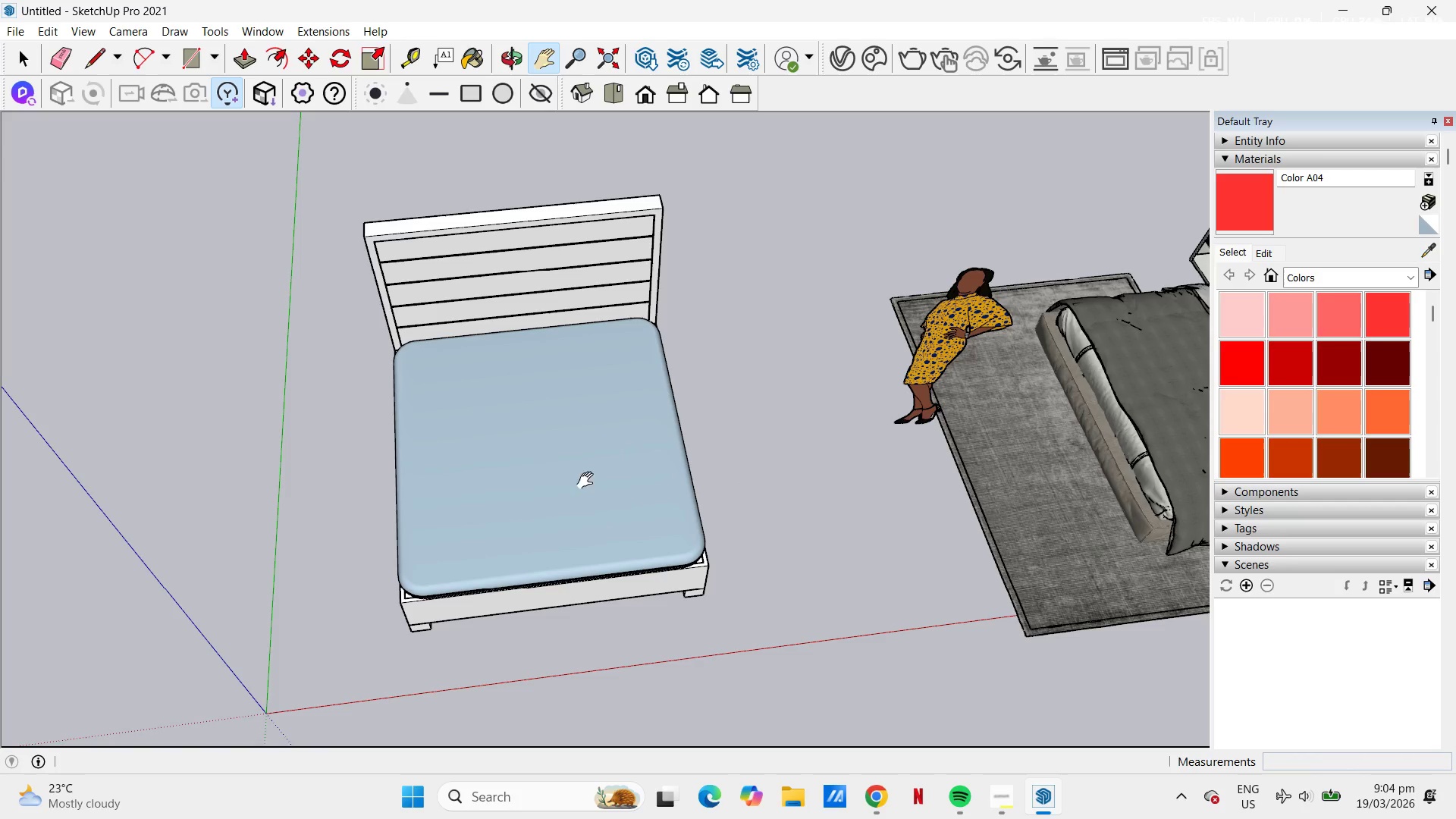 
scroll: coordinate [641, 482], scroll_direction: up, amount: 2.0
 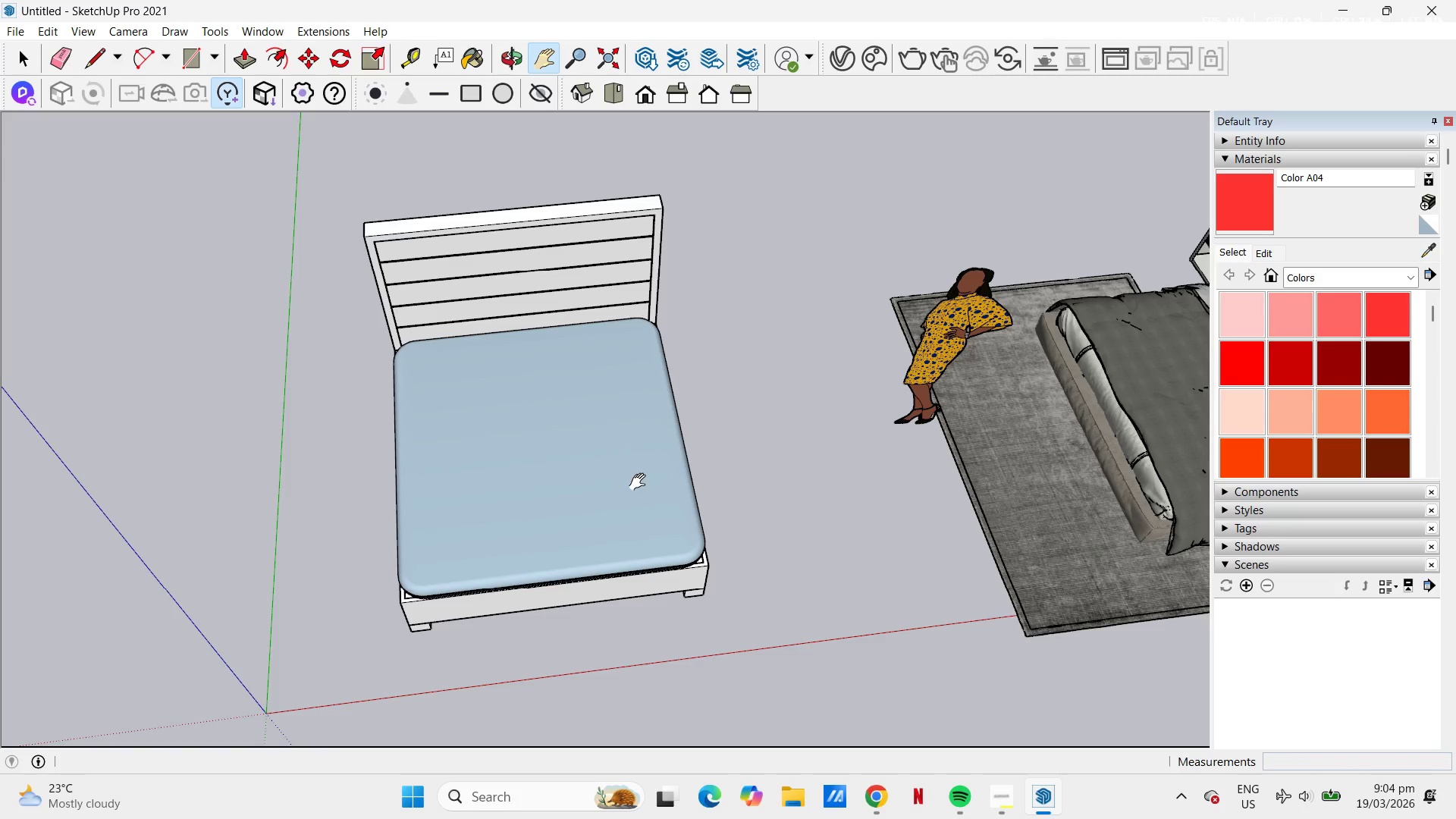 
wait(6.43)
 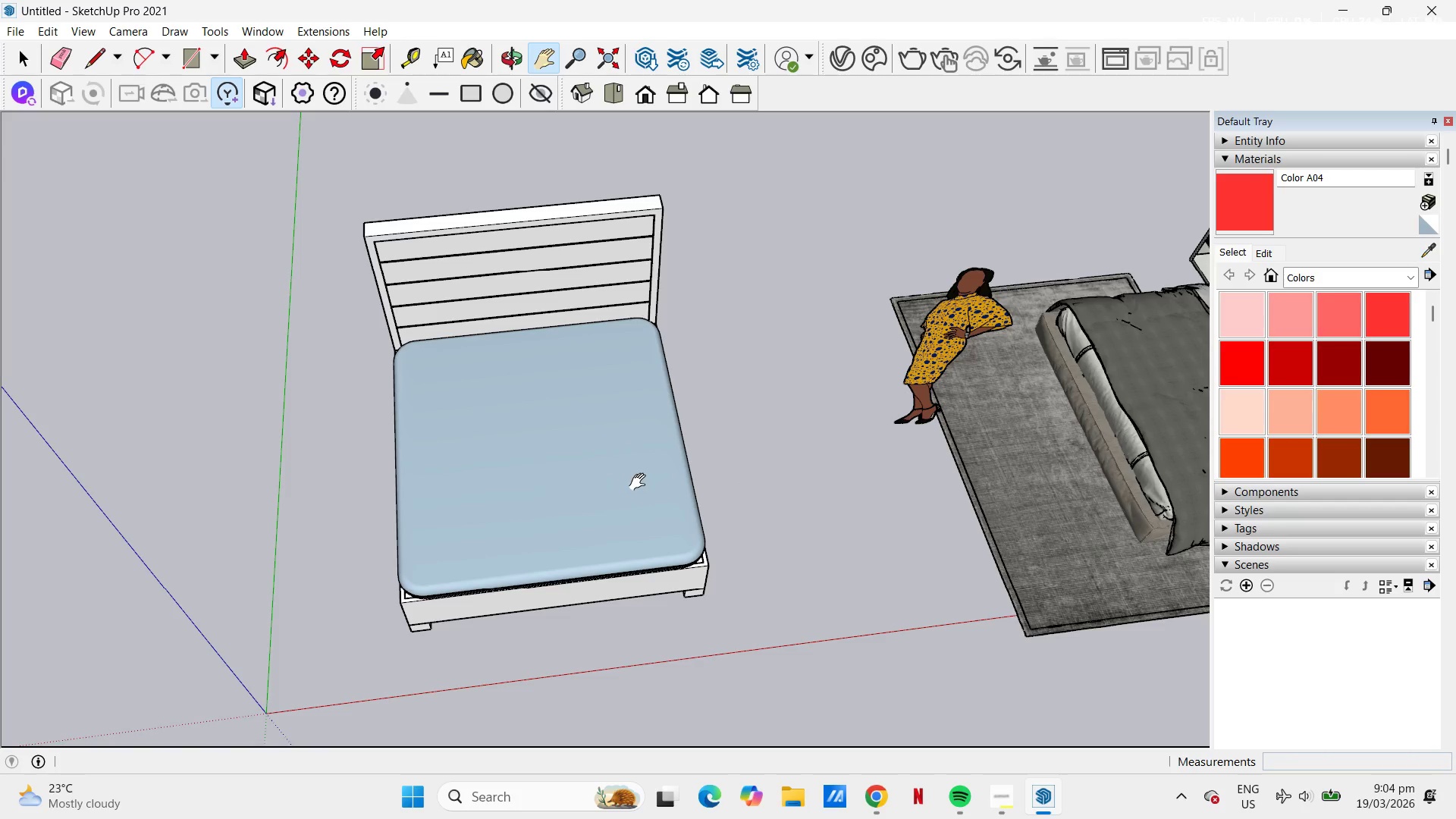 
scroll: coordinate [641, 482], scroll_direction: down, amount: 1.0
 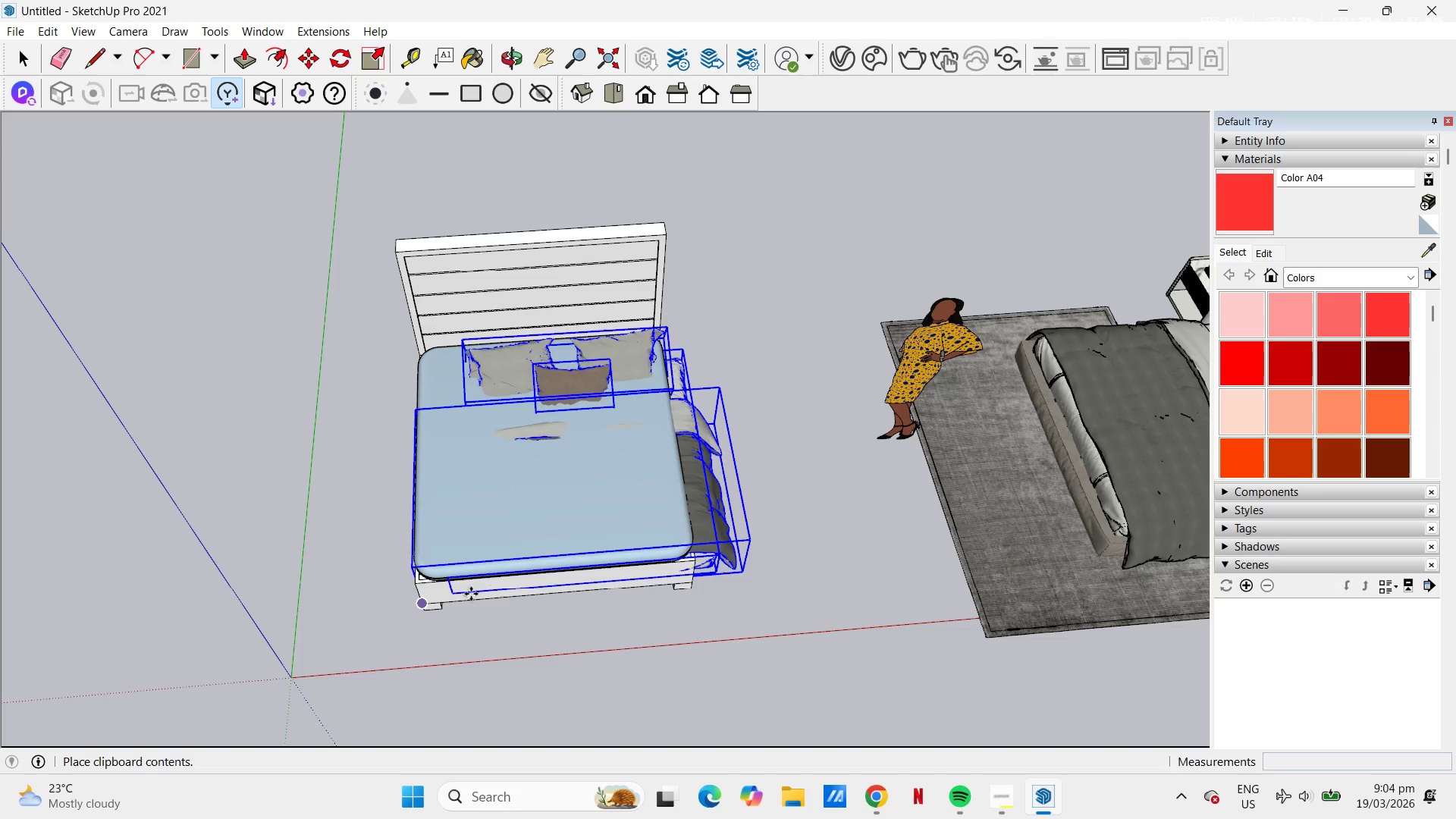 
left_click([602, 568])
 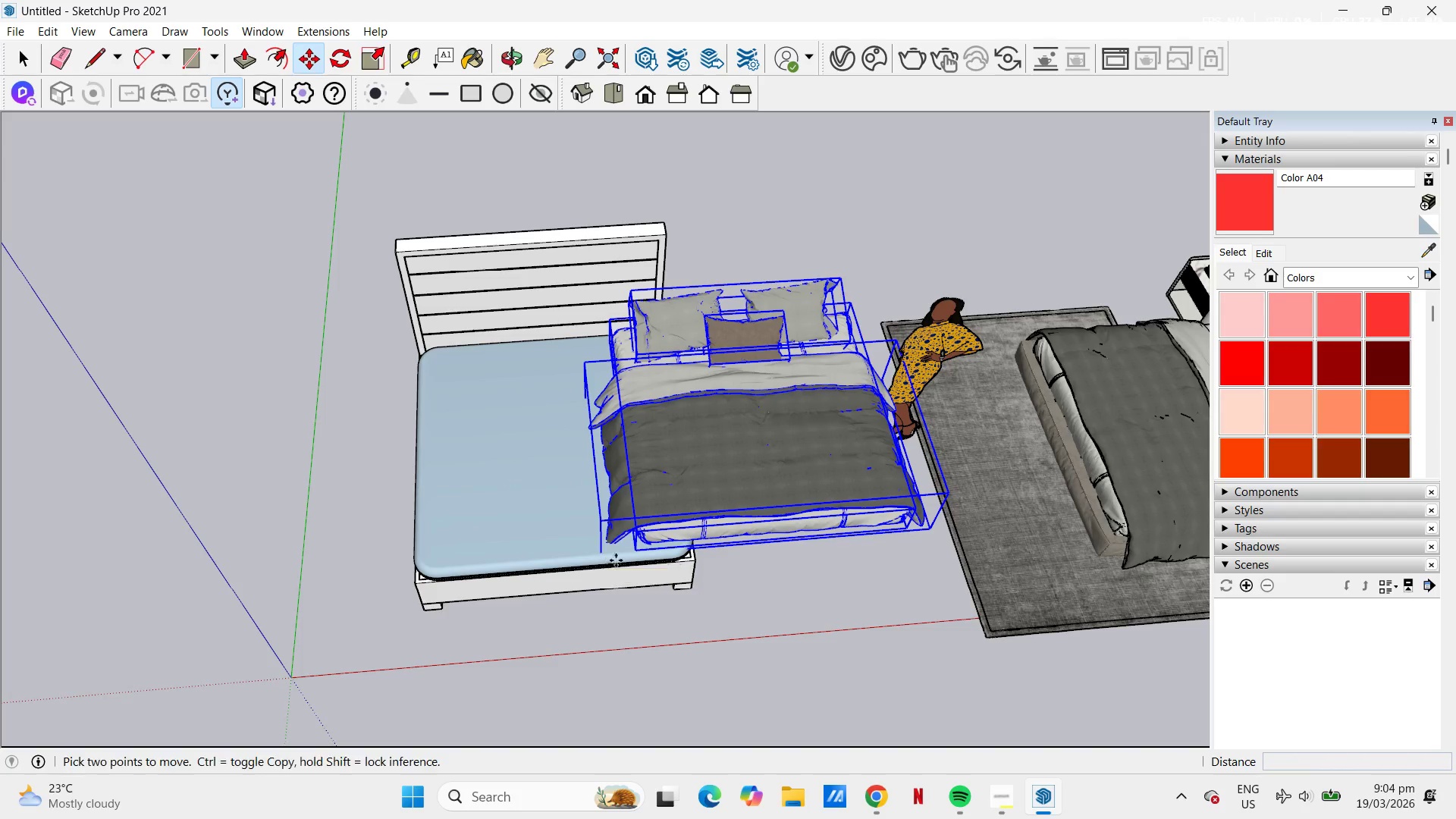 
scroll: coordinate [756, 538], scroll_direction: up, amount: 6.0
 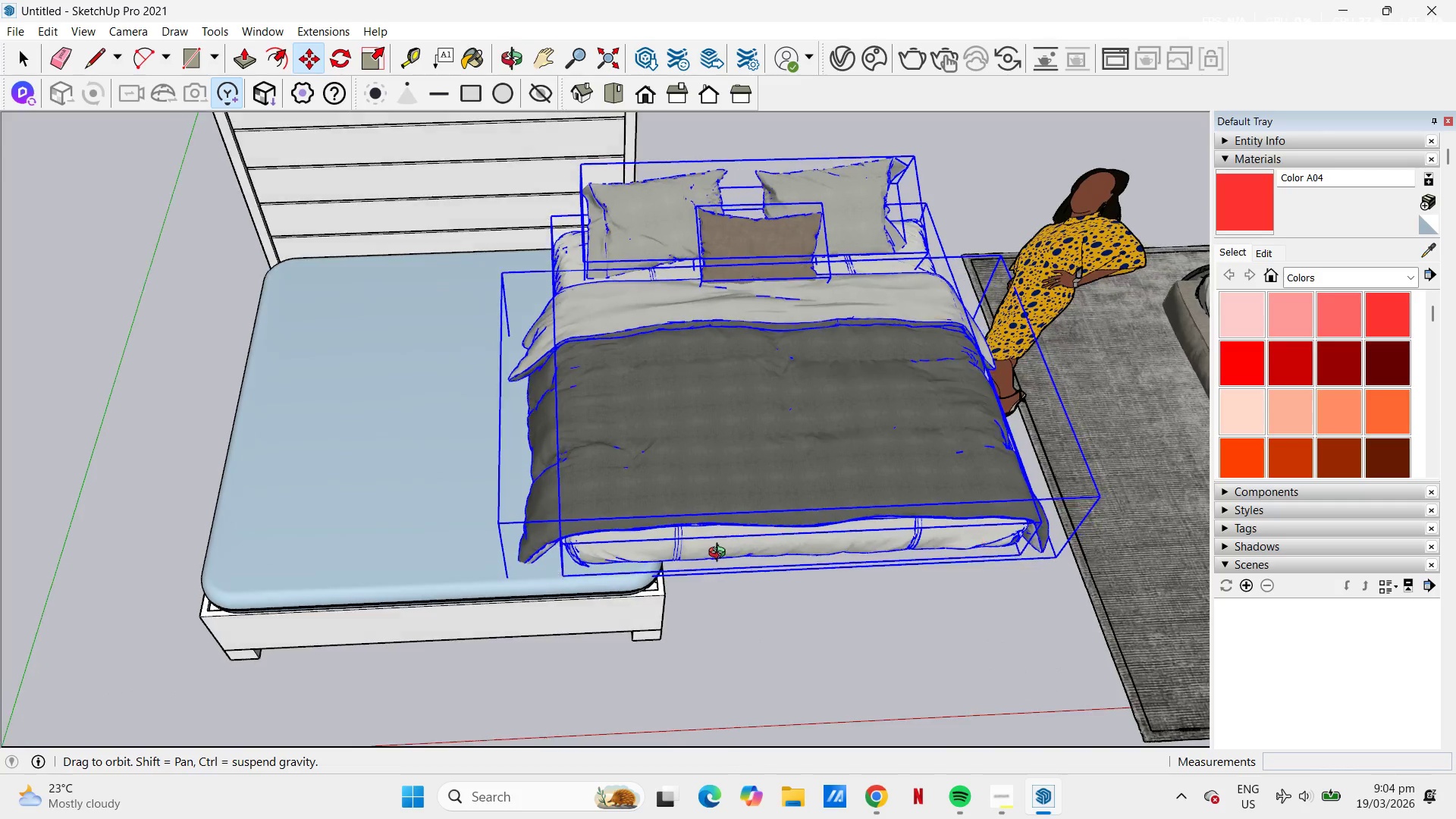 
key(Space)
 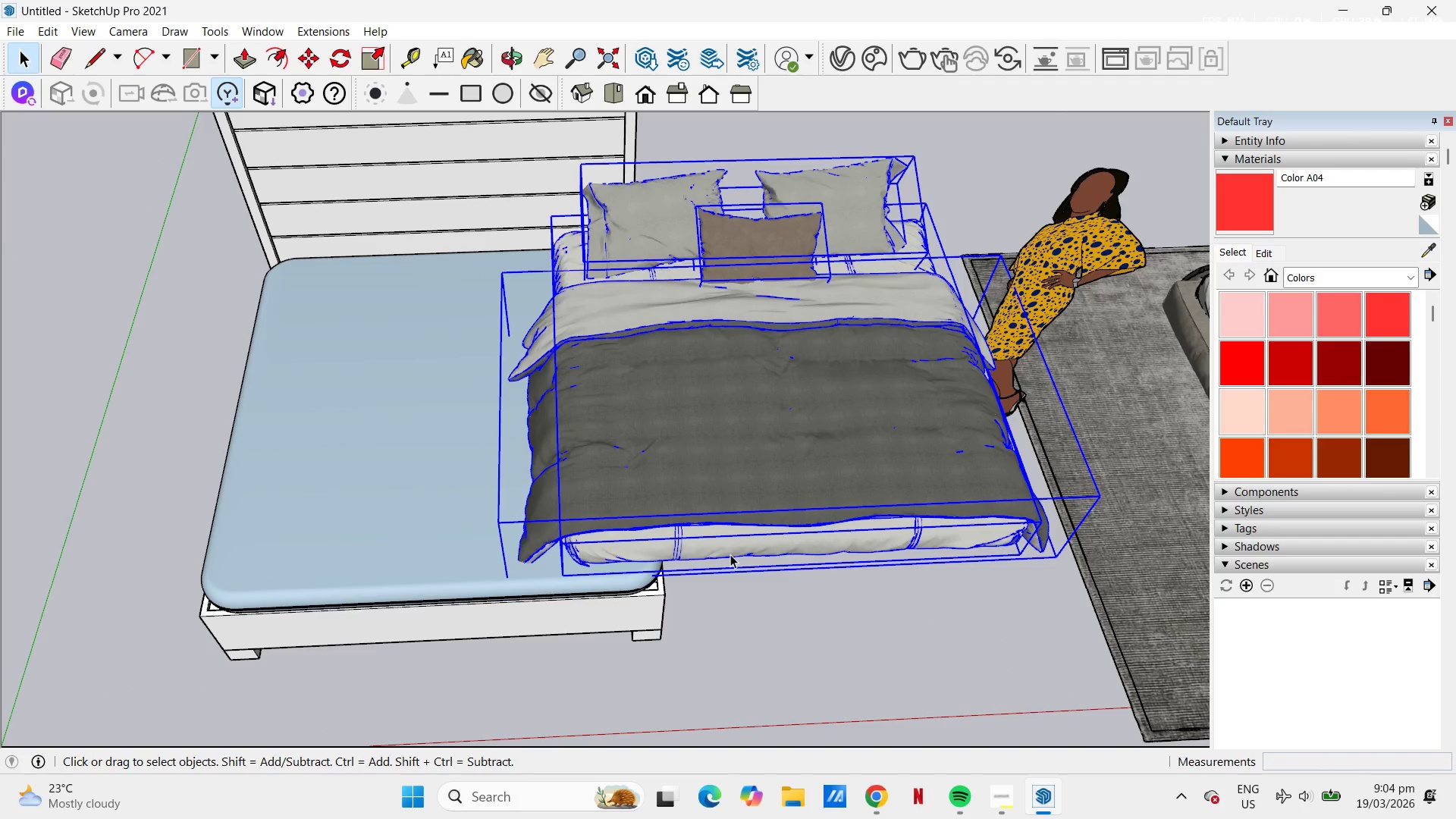 
left_click([730, 554])
 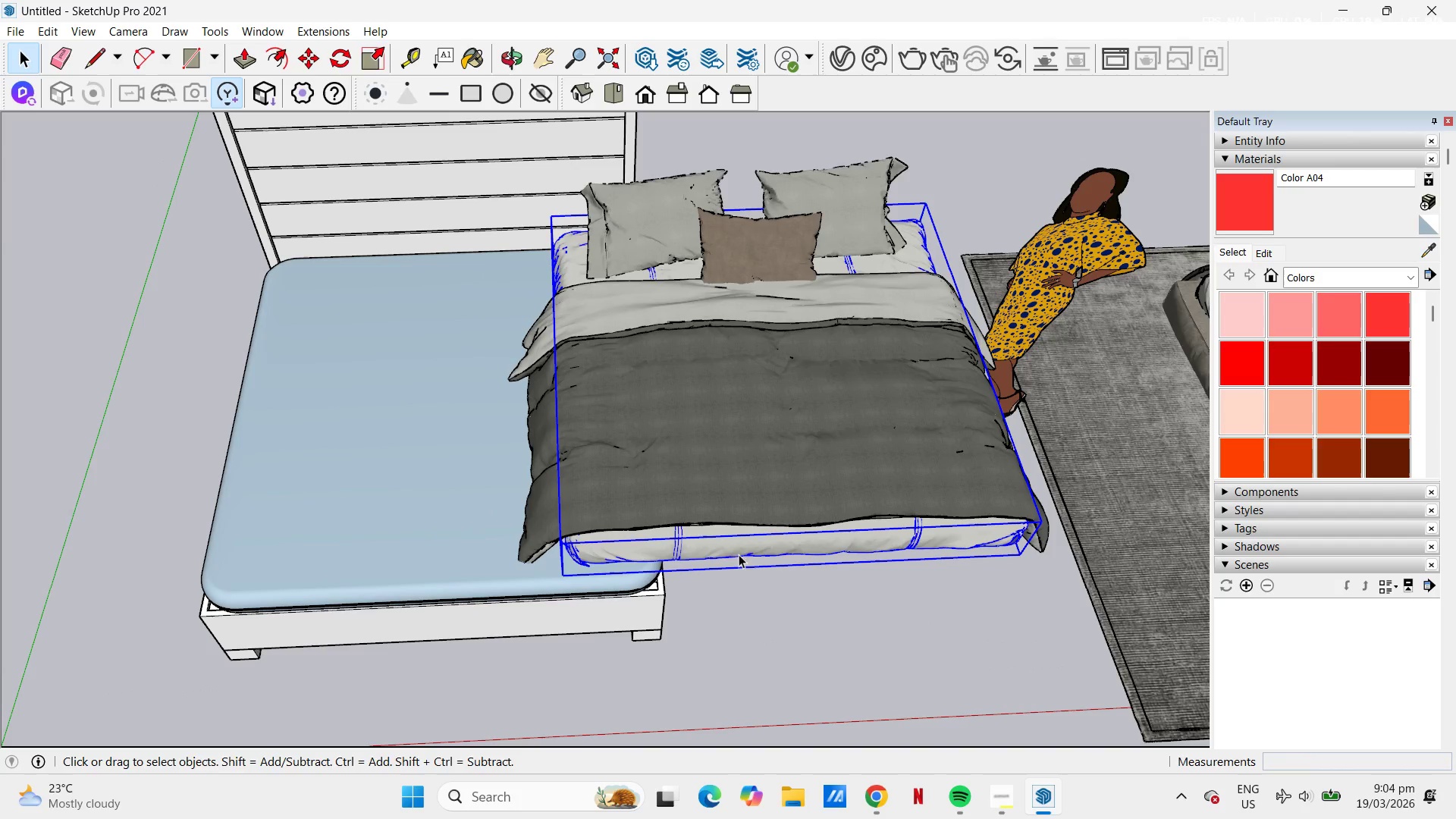 
right_click([735, 541])
 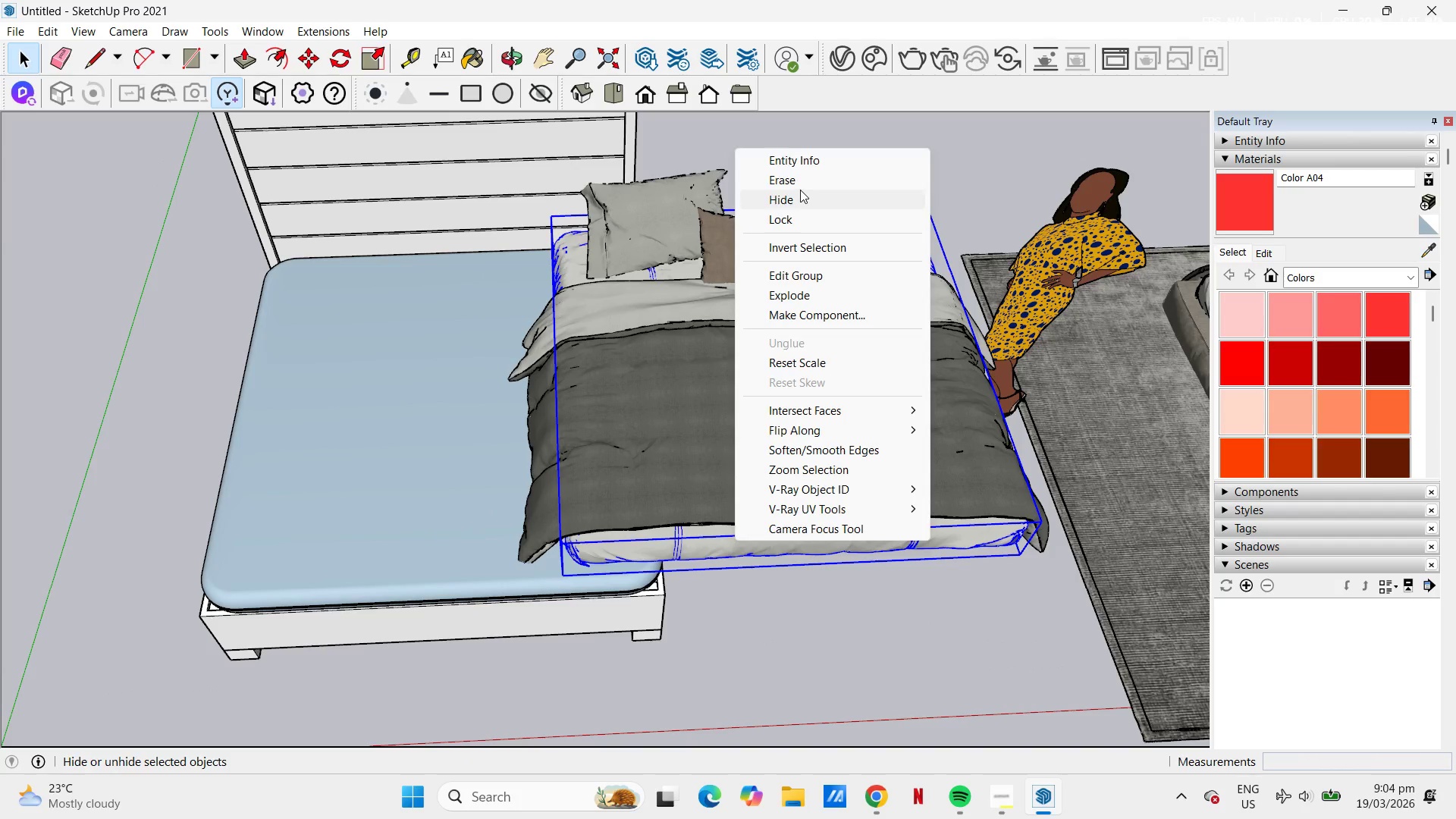 
left_click([799, 180])
 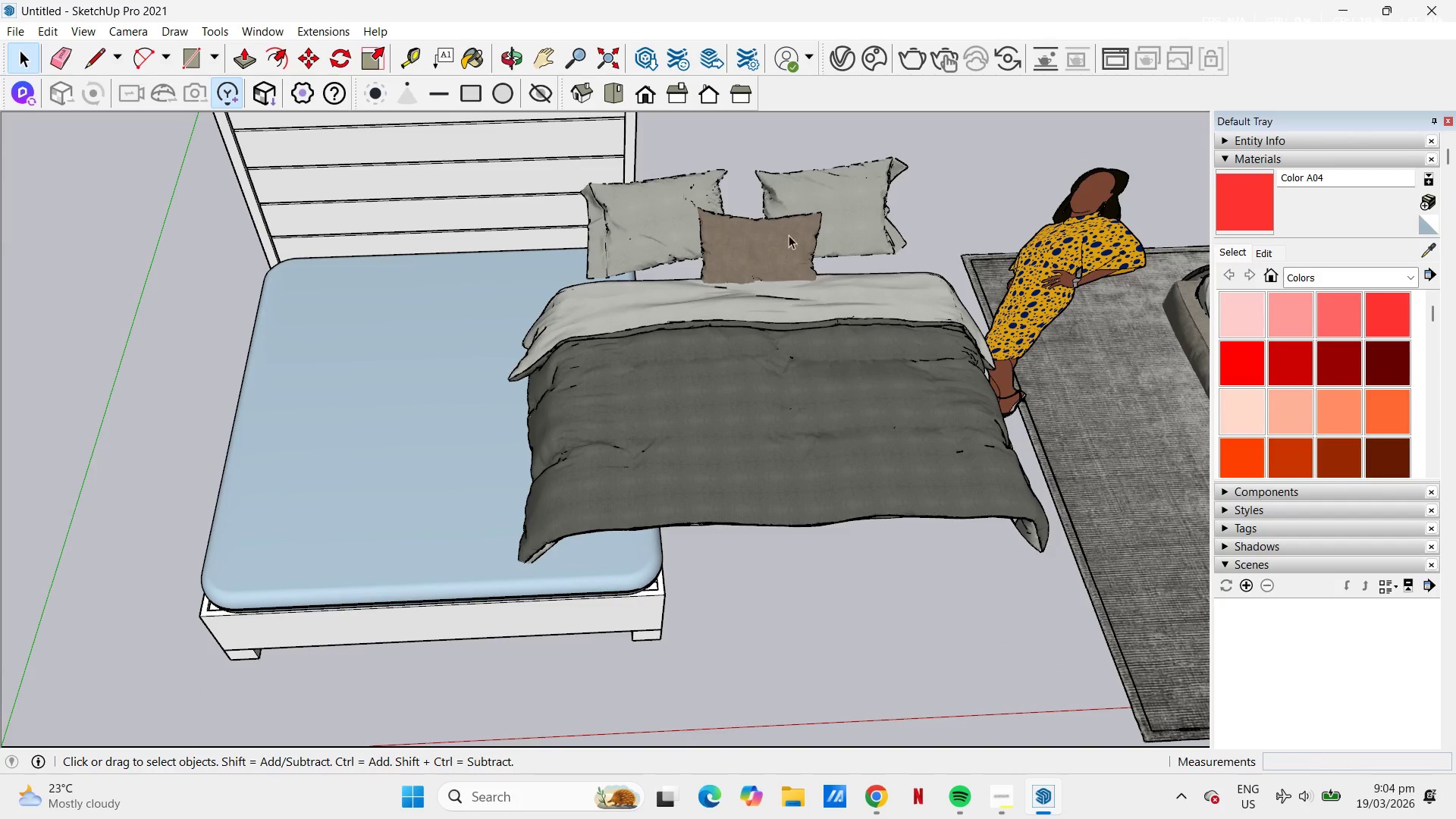 
left_click([834, 347])
 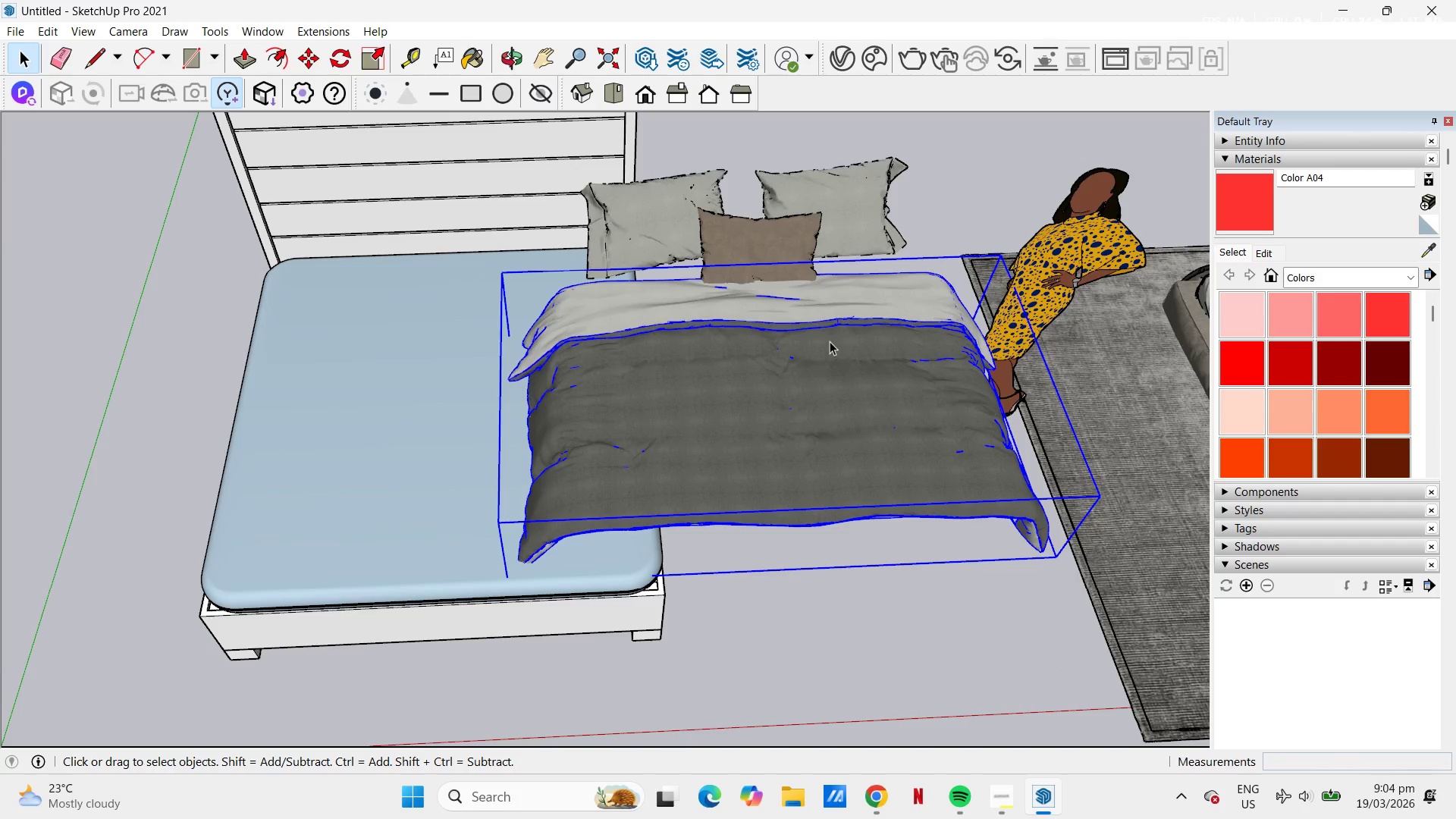 
hold_key(key=ControlLeft, duration=1.33)
left_click([787, 243])
 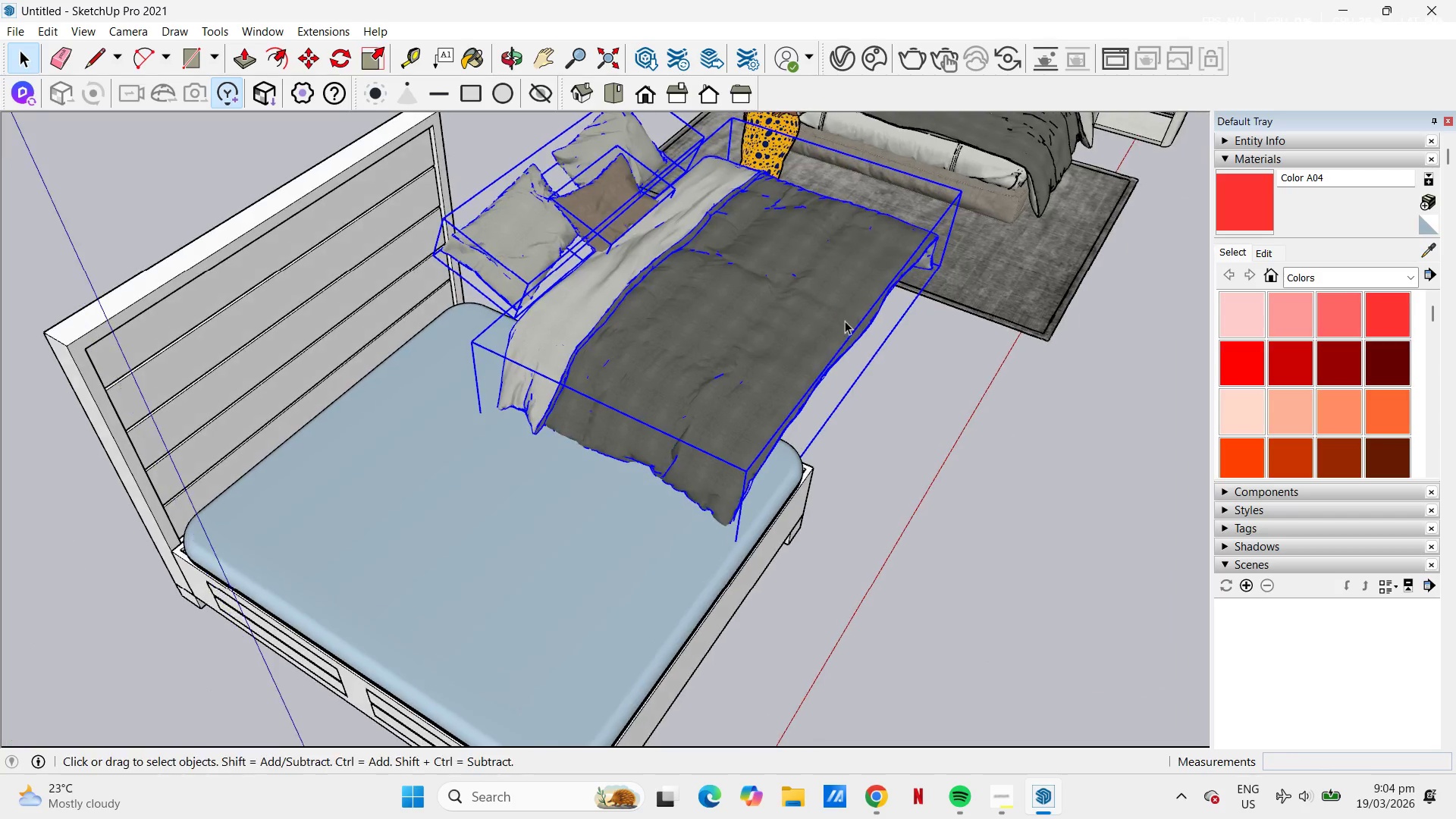 
key(M)
 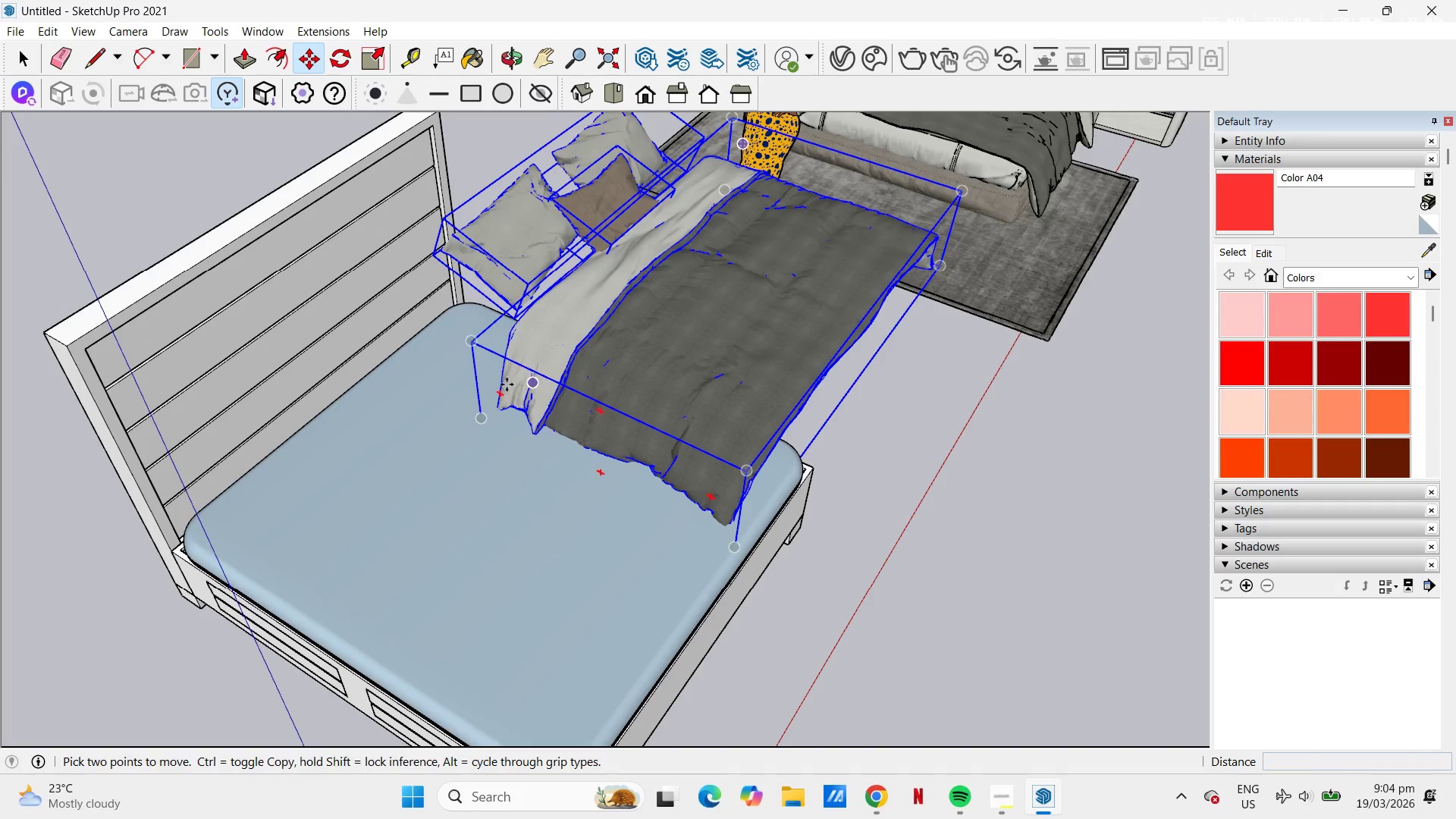 
left_click([491, 400])
 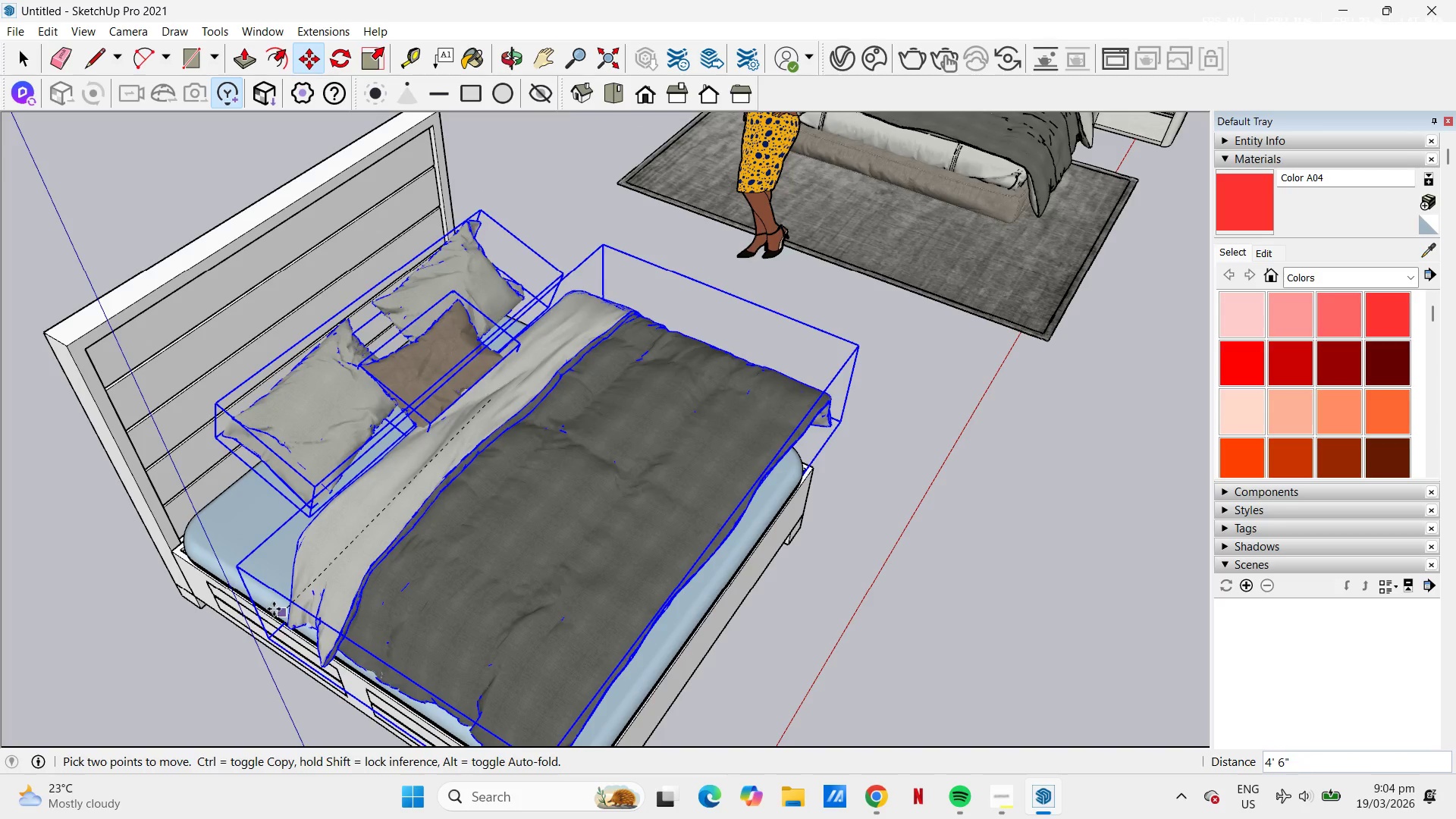 
scroll: coordinate [478, 466], scroll_direction: down, amount: 4.0
 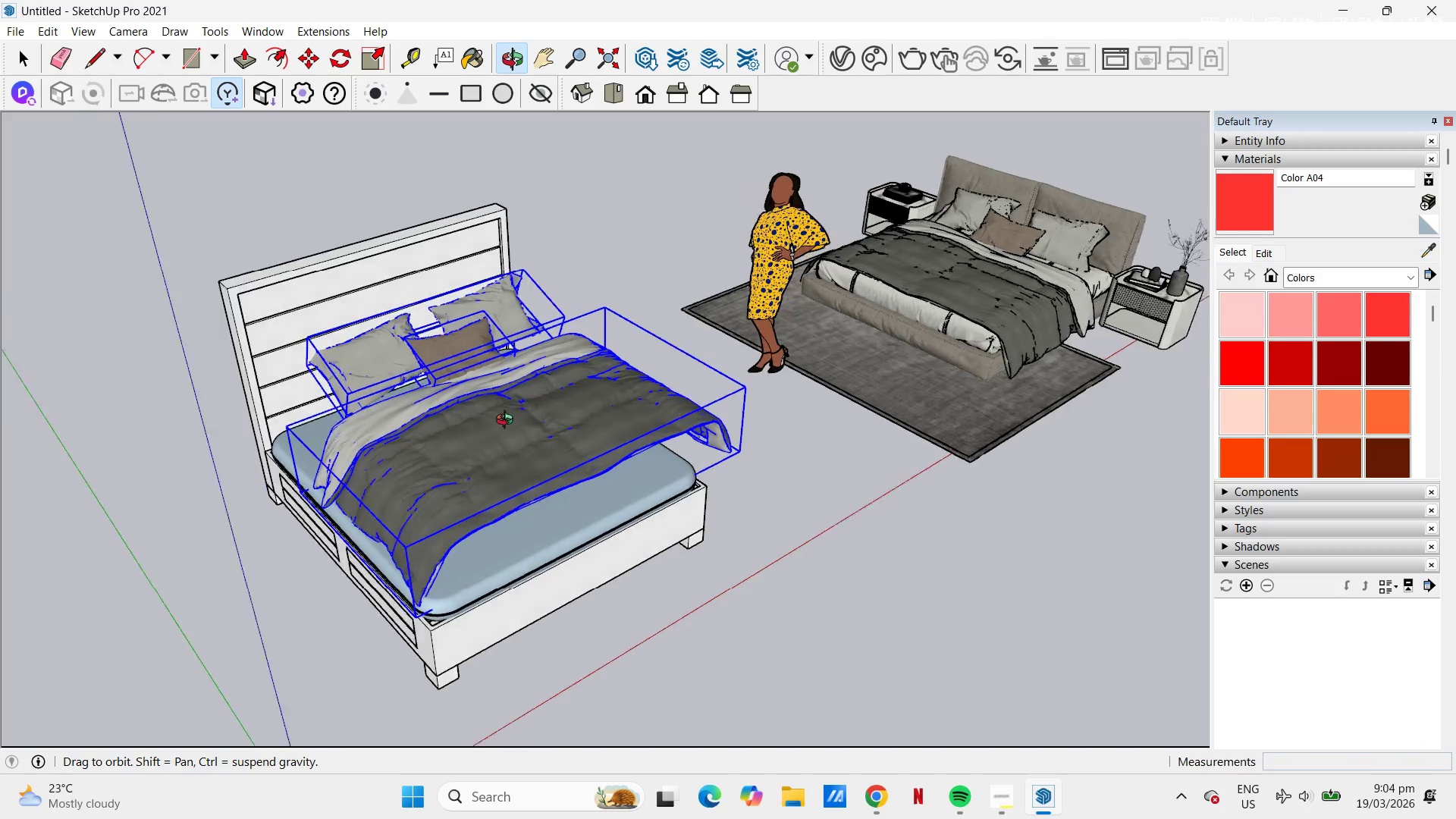 
scroll: coordinate [576, 400], scroll_direction: up, amount: 7.0
 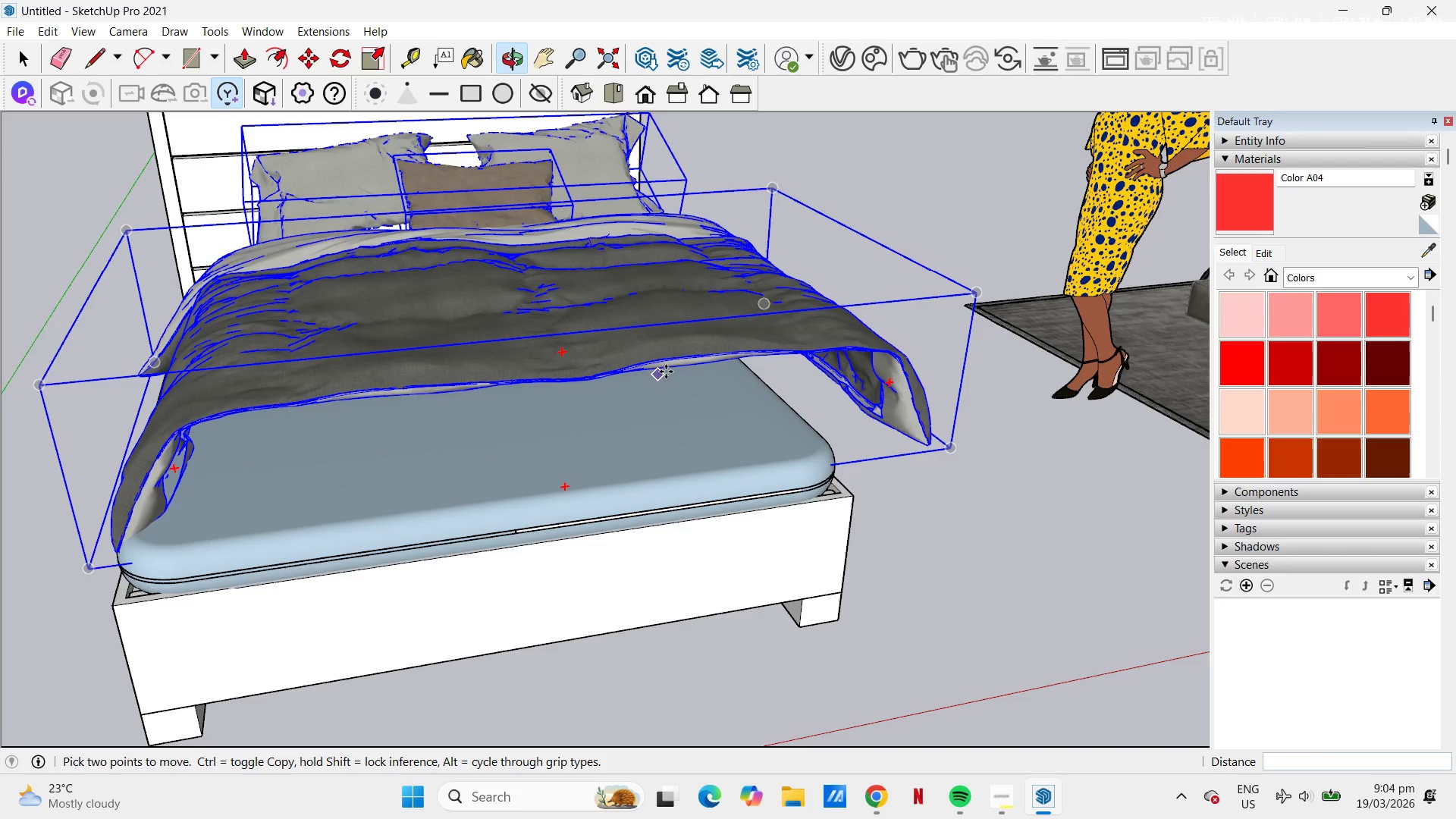 
left_click([668, 371])
 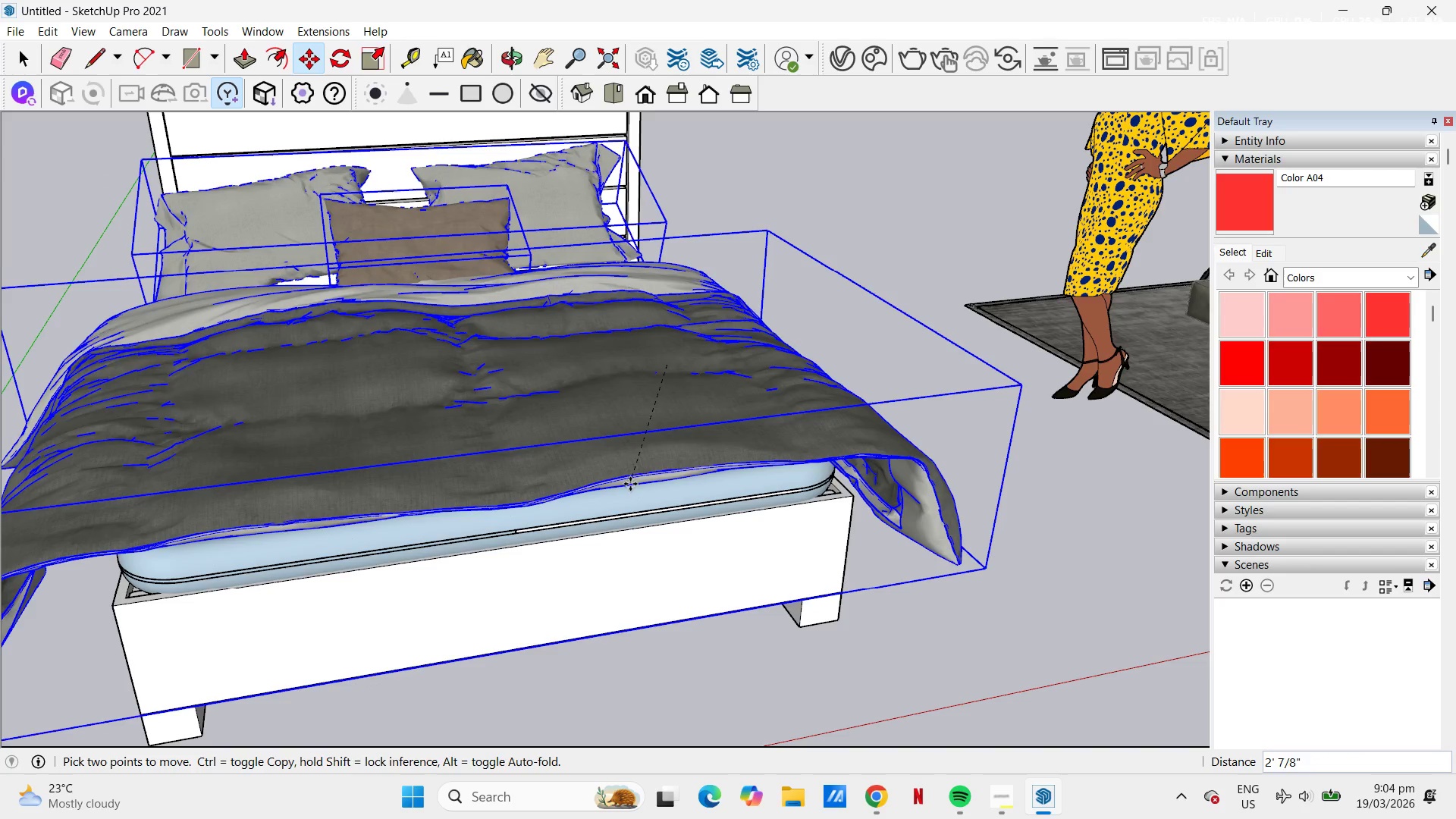 
left_click([630, 485])
 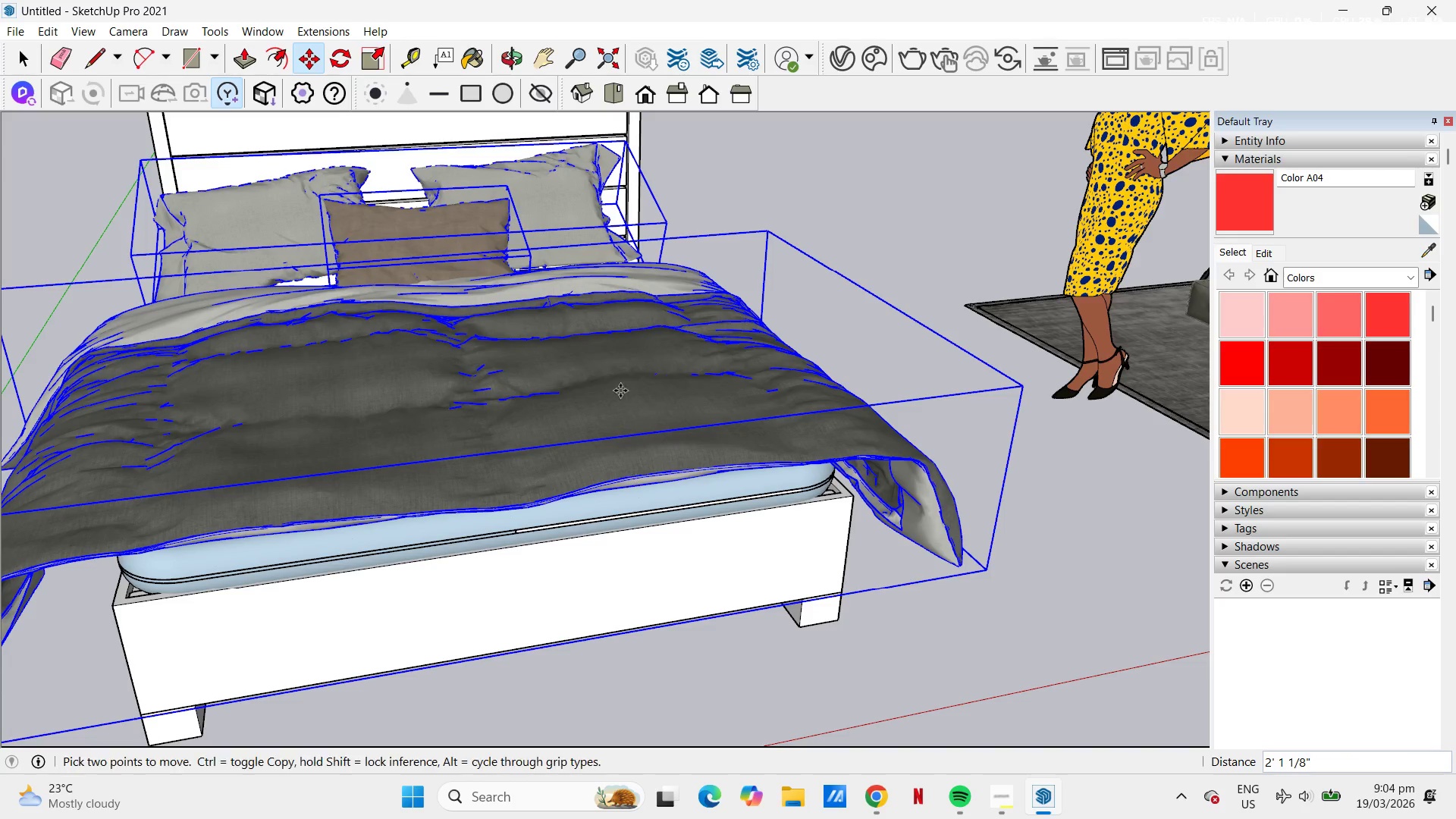 
scroll: coordinate [645, 310], scroll_direction: down, amount: 8.0
 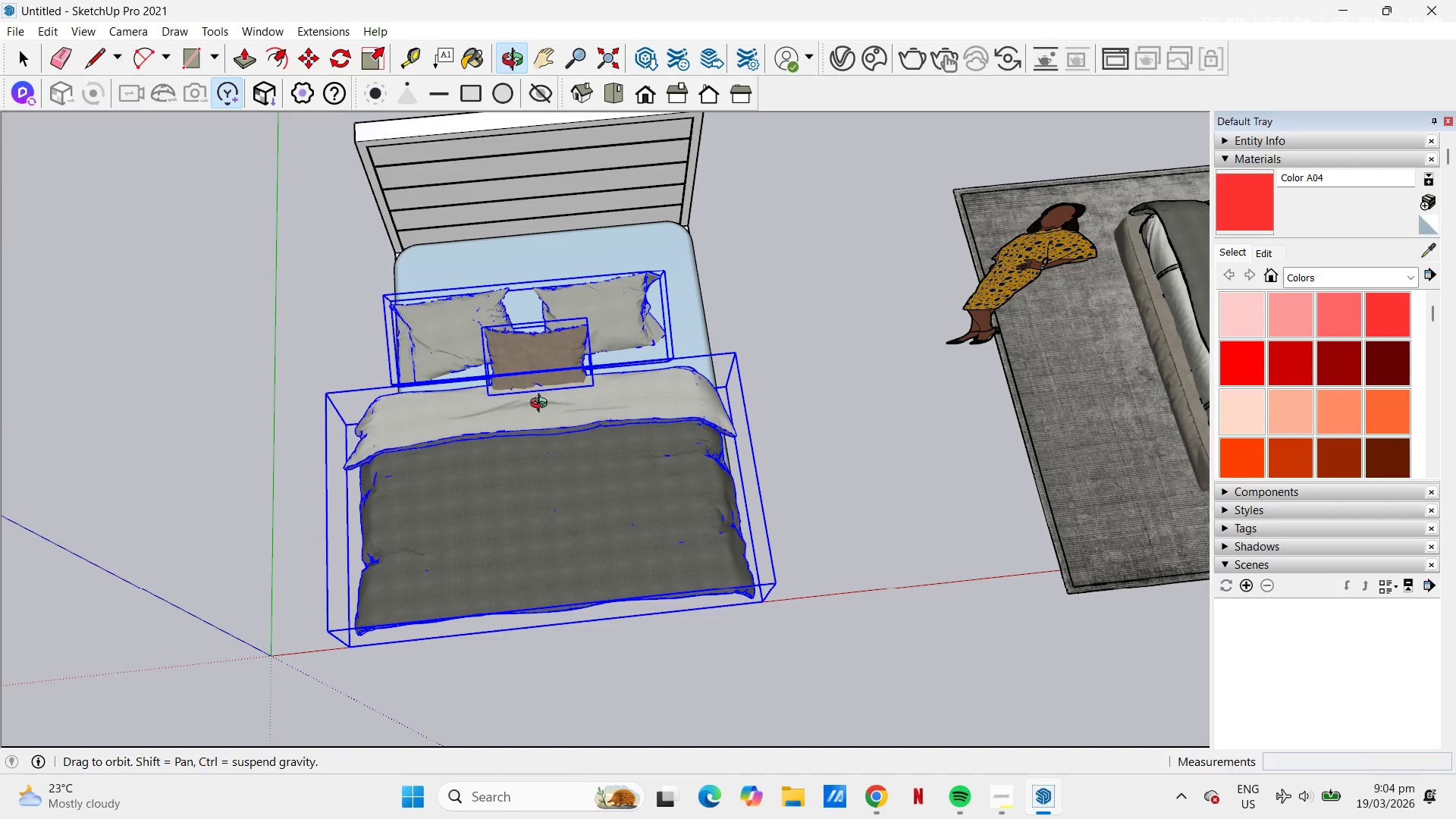 
scroll: coordinate [636, 350], scroll_direction: up, amount: 3.0
 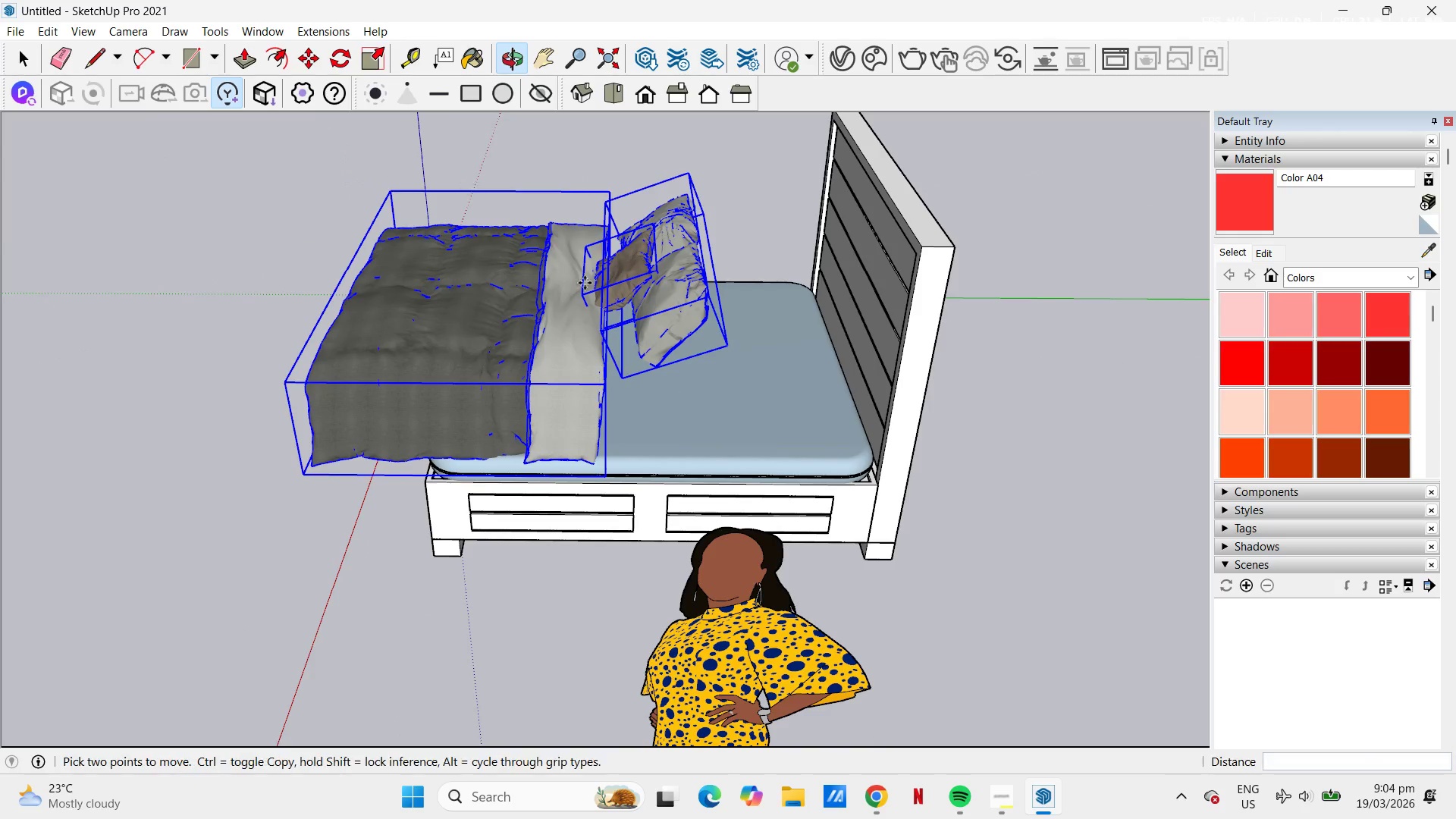 
left_click([668, 365])
 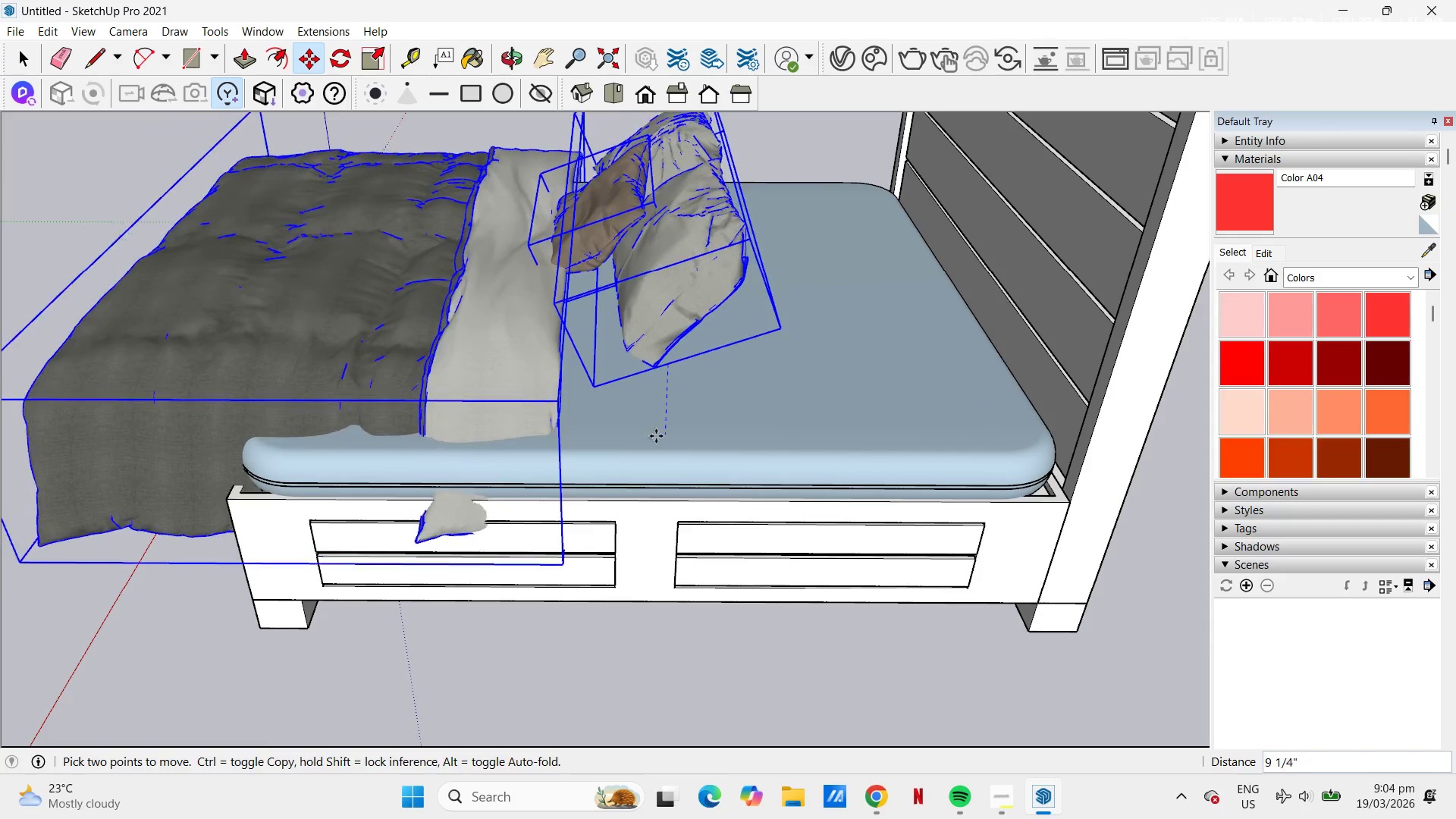 
scroll: coordinate [644, 464], scroll_direction: up, amount: 6.0
 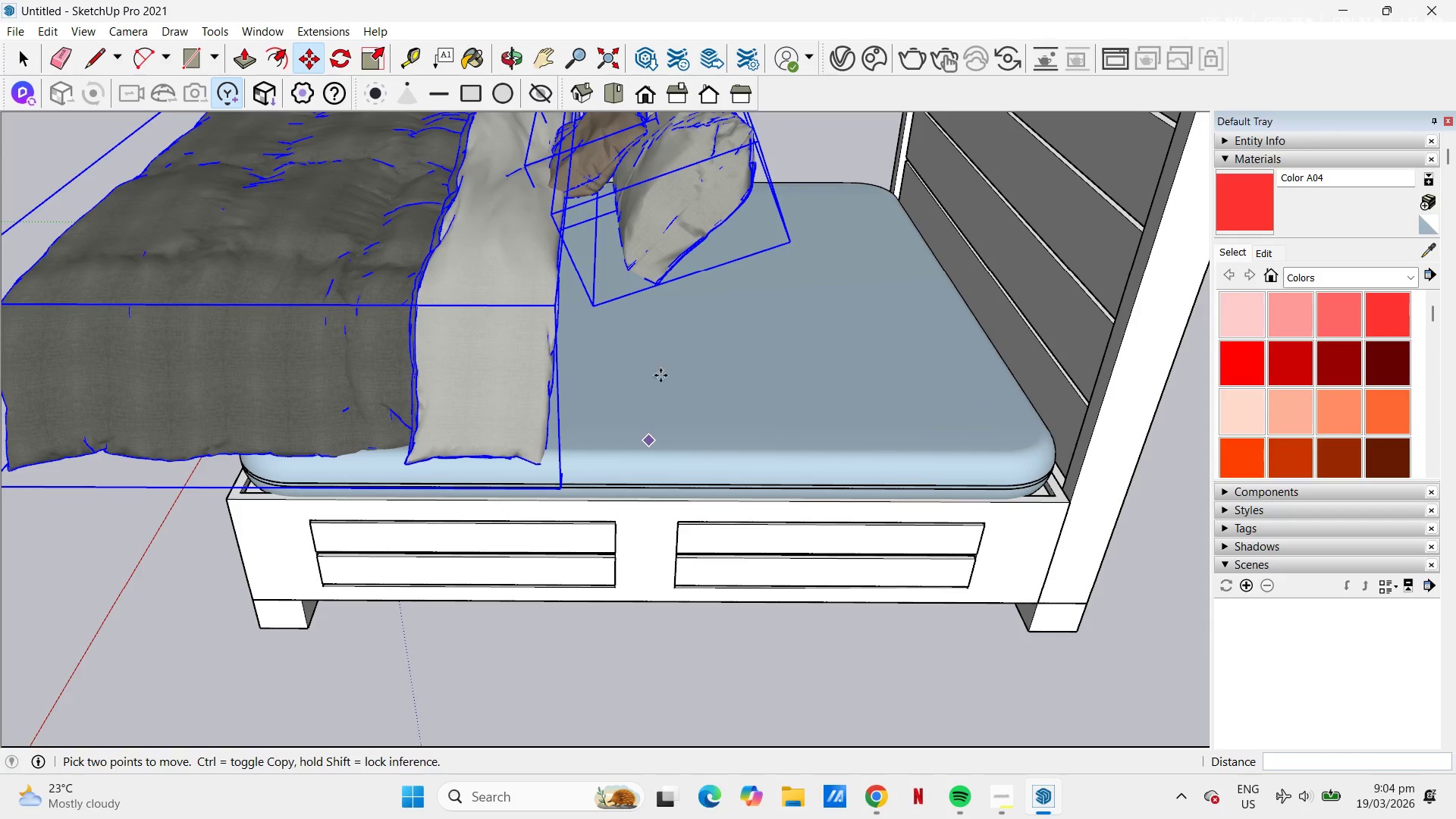 
left_click([656, 446])
 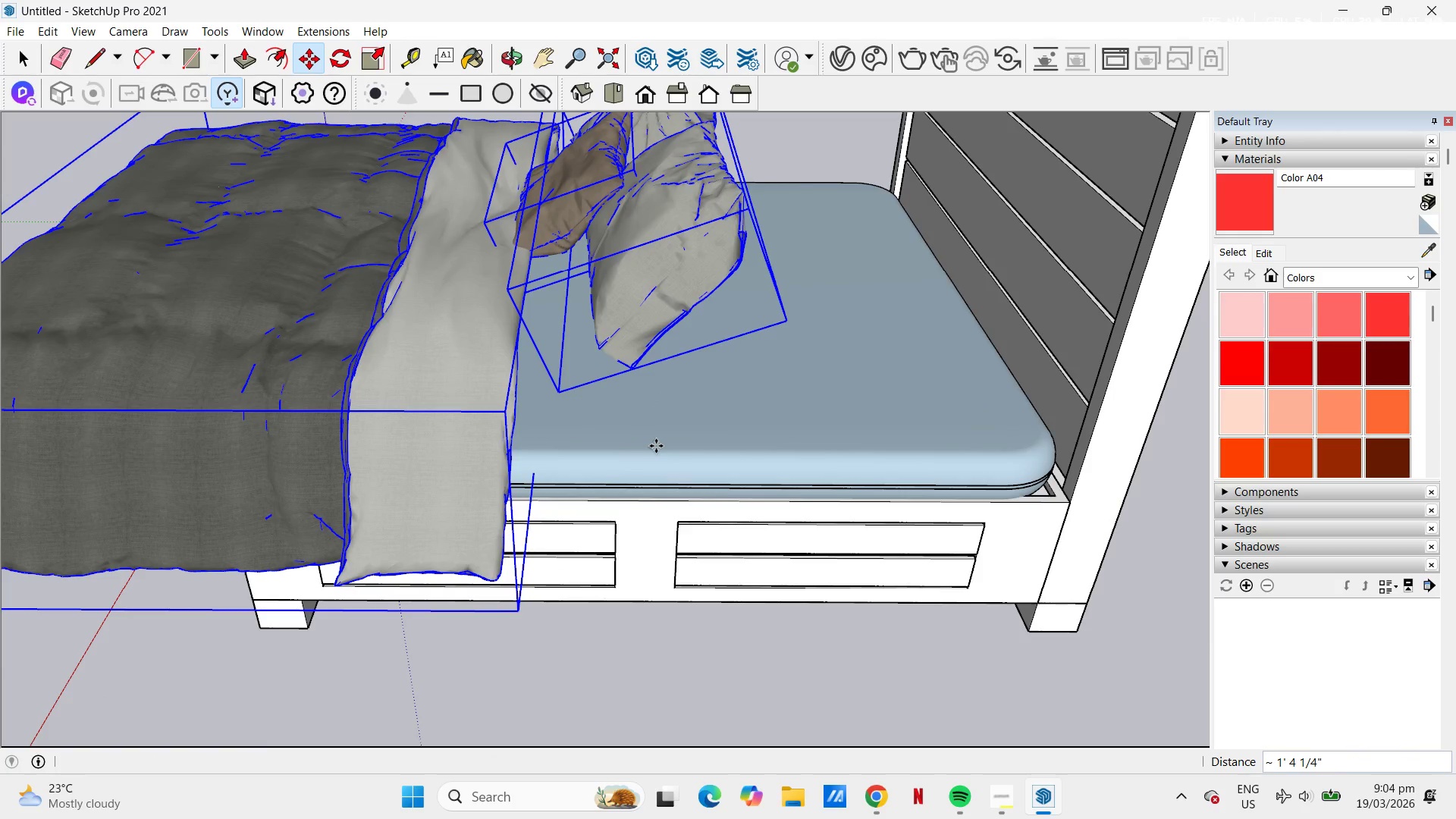 
key(Control+Z)
 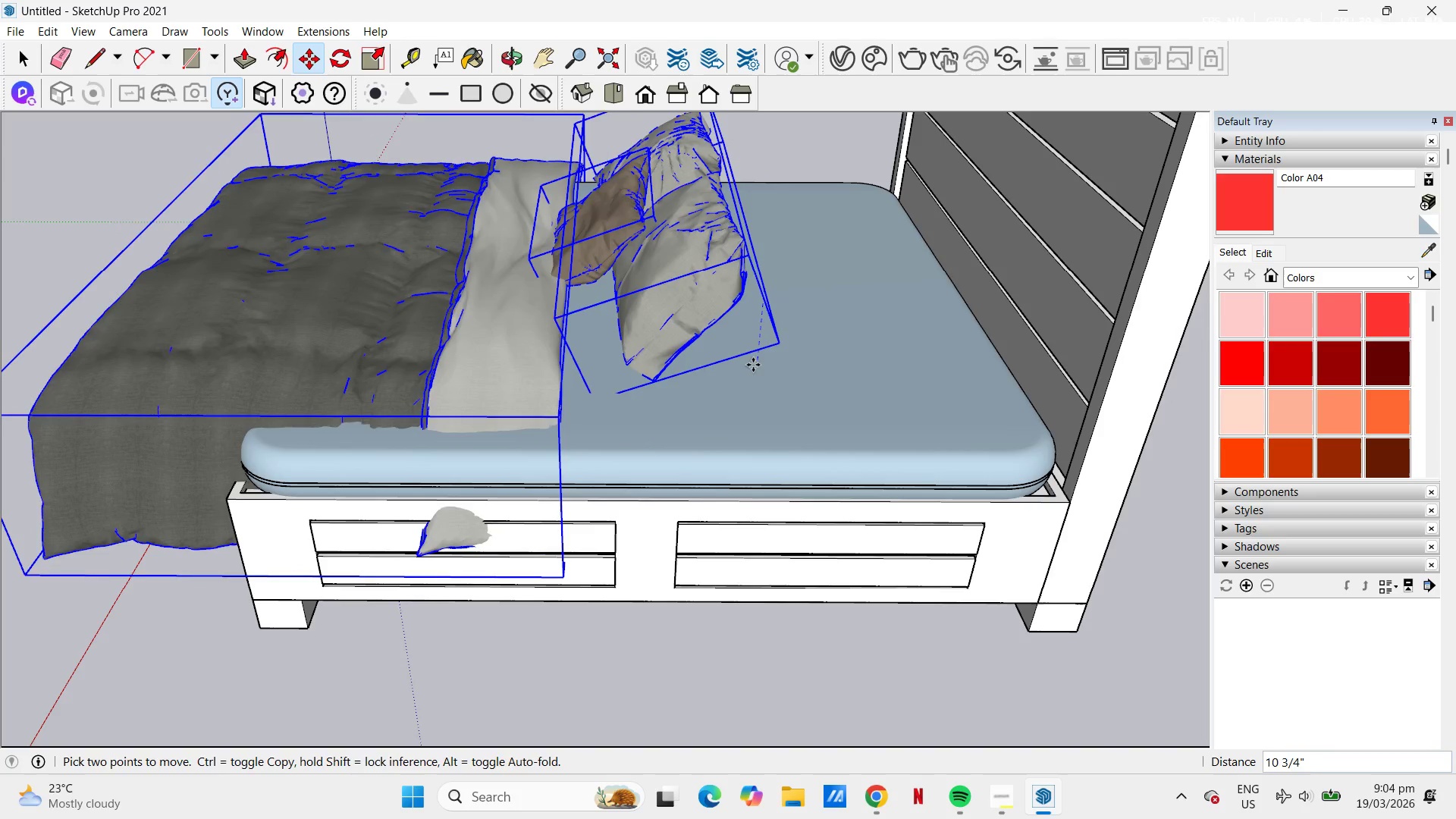 
left_click([753, 369])
 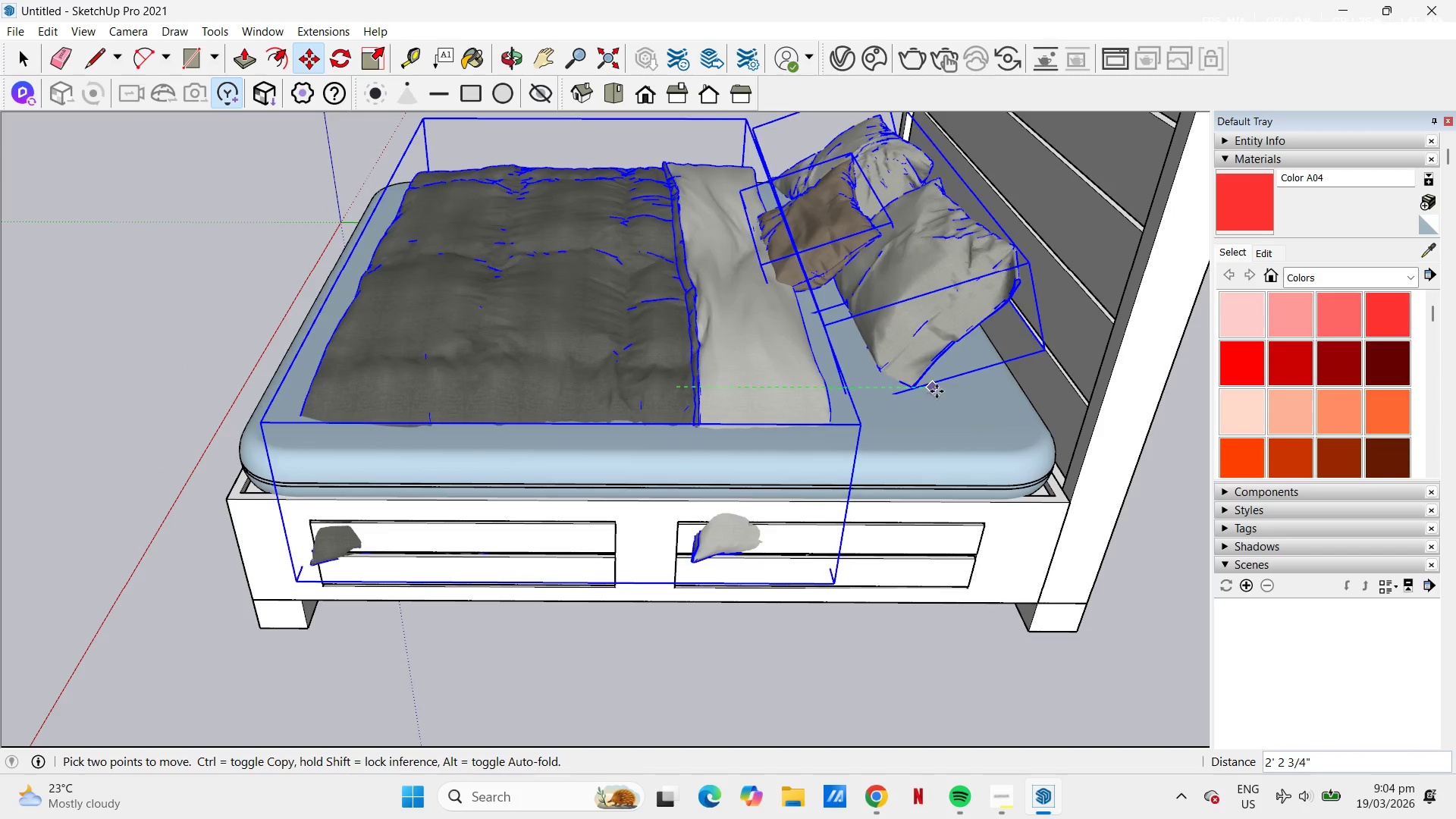 
left_click([956, 391])
 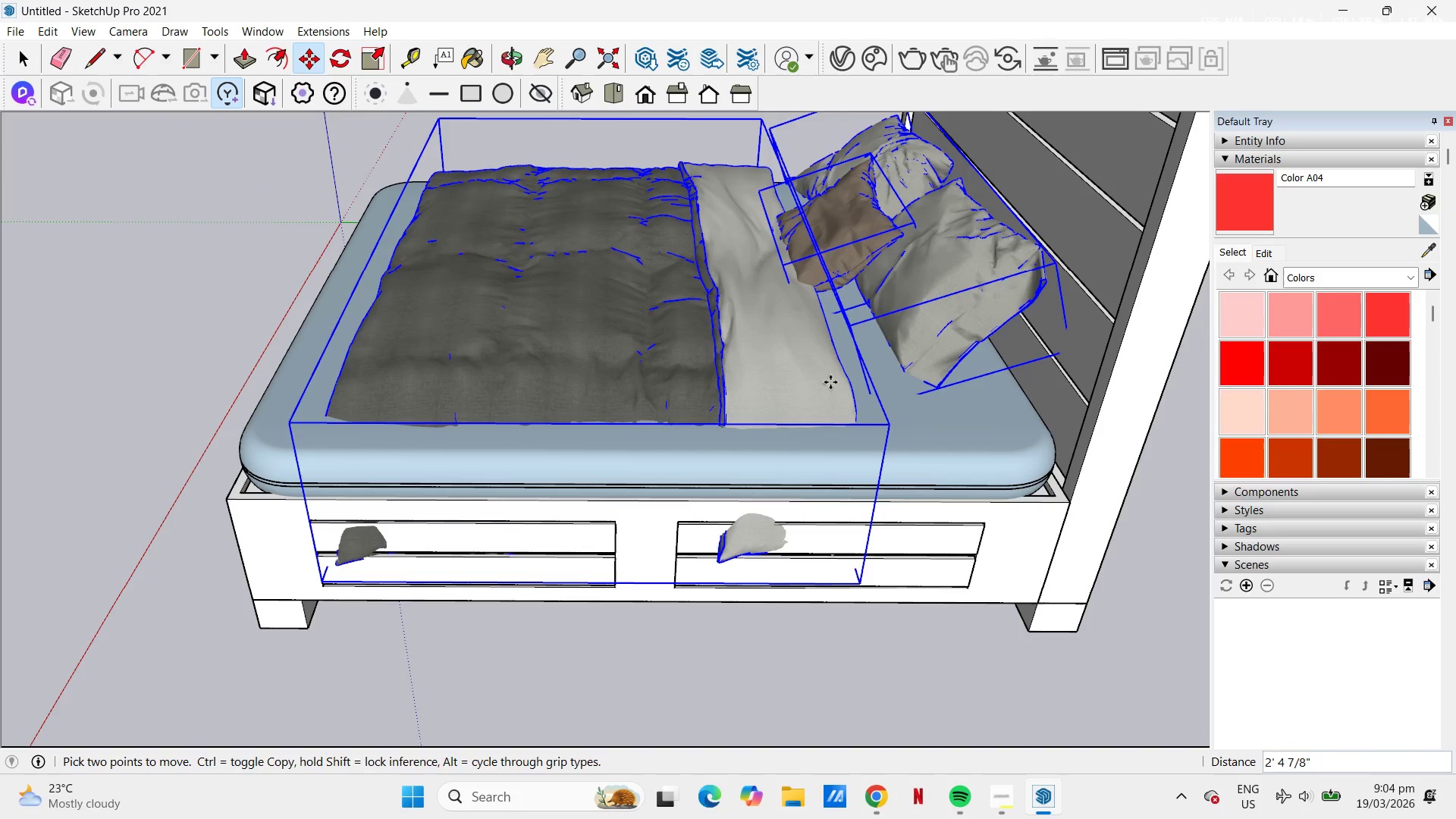 
scroll: coordinate [672, 338], scroll_direction: down, amount: 2.0
 